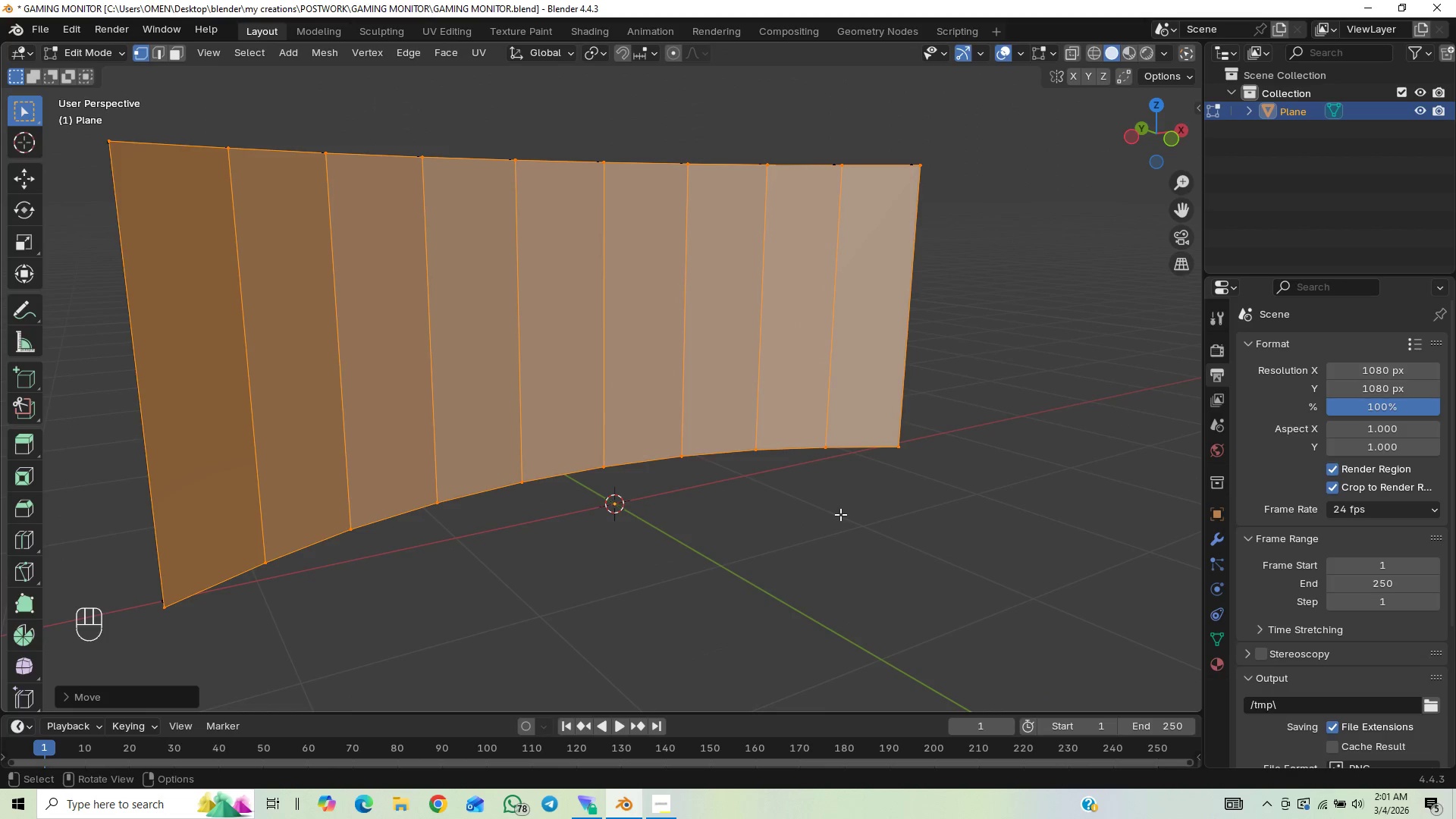 
key(I)
 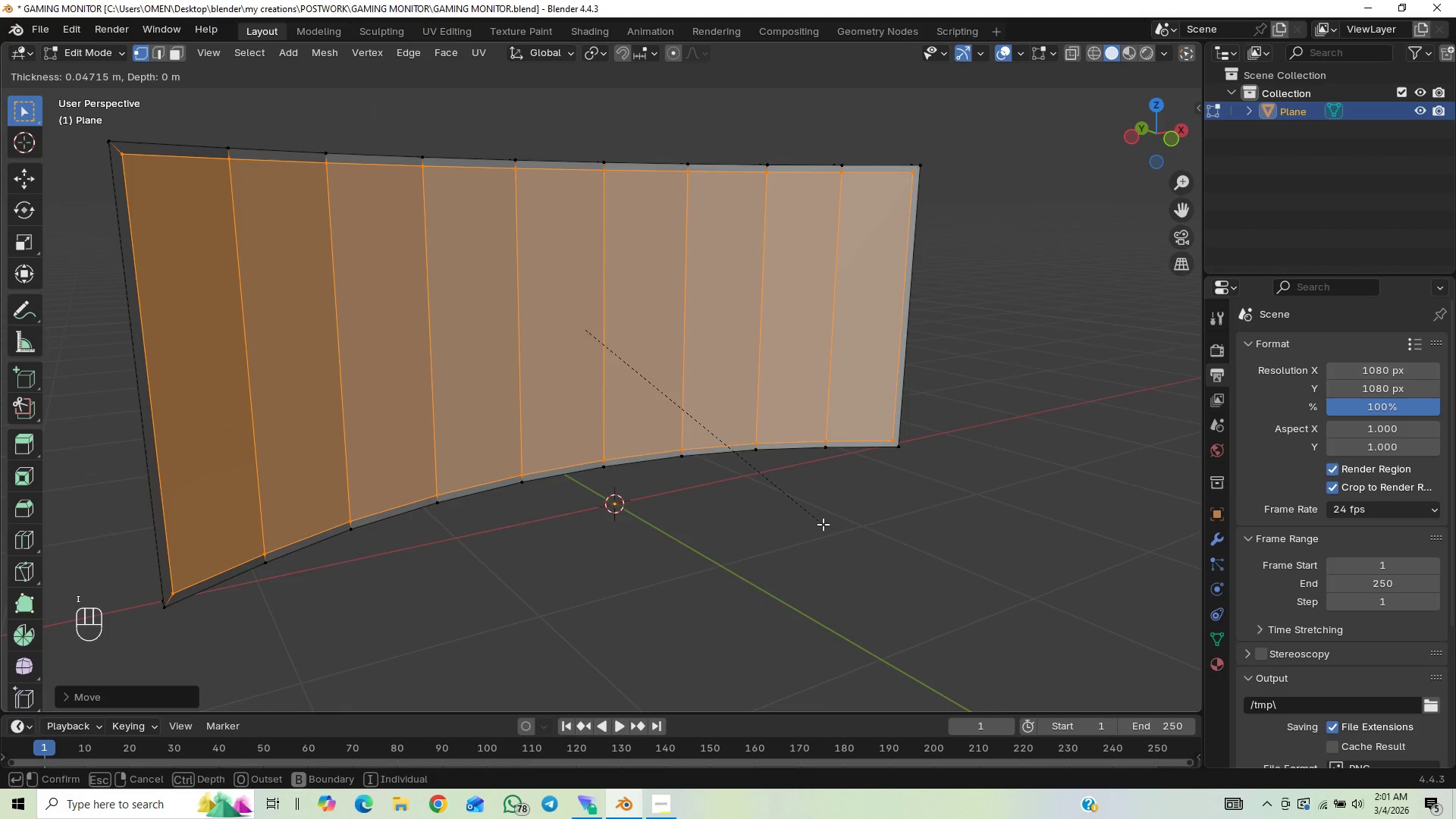 
left_click([823, 524])
 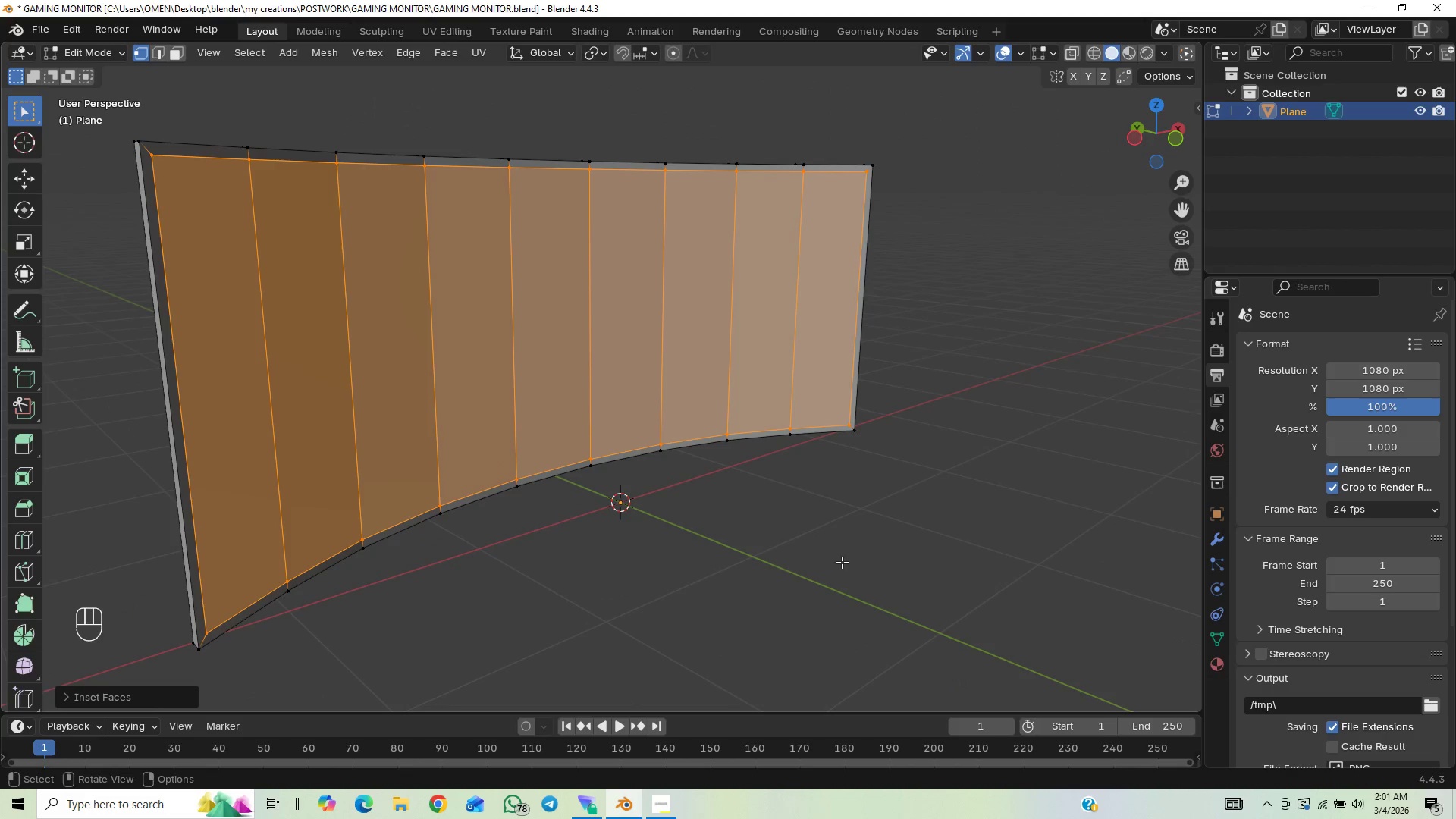 
key(X)
 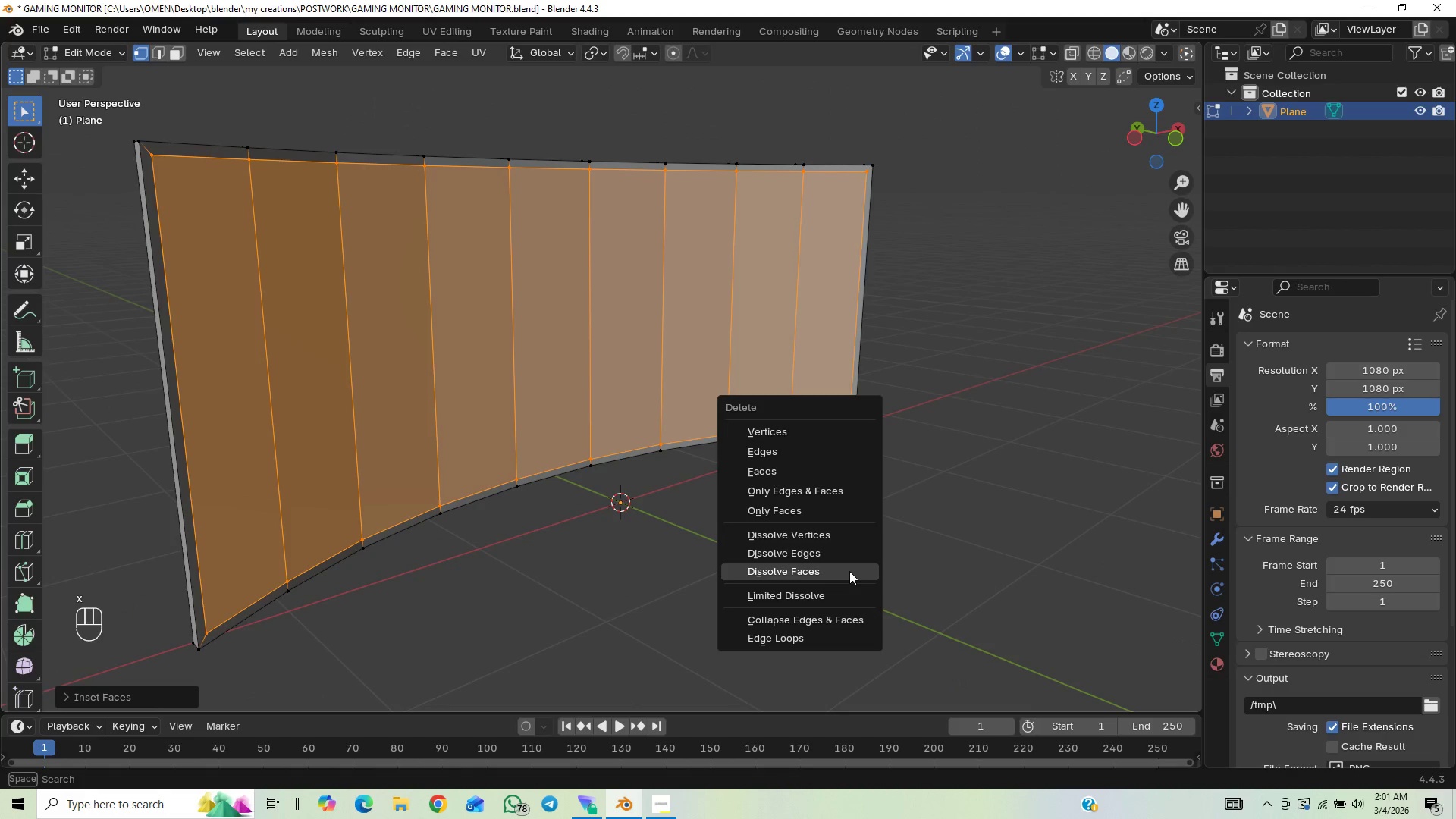 
left_click([849, 571])
 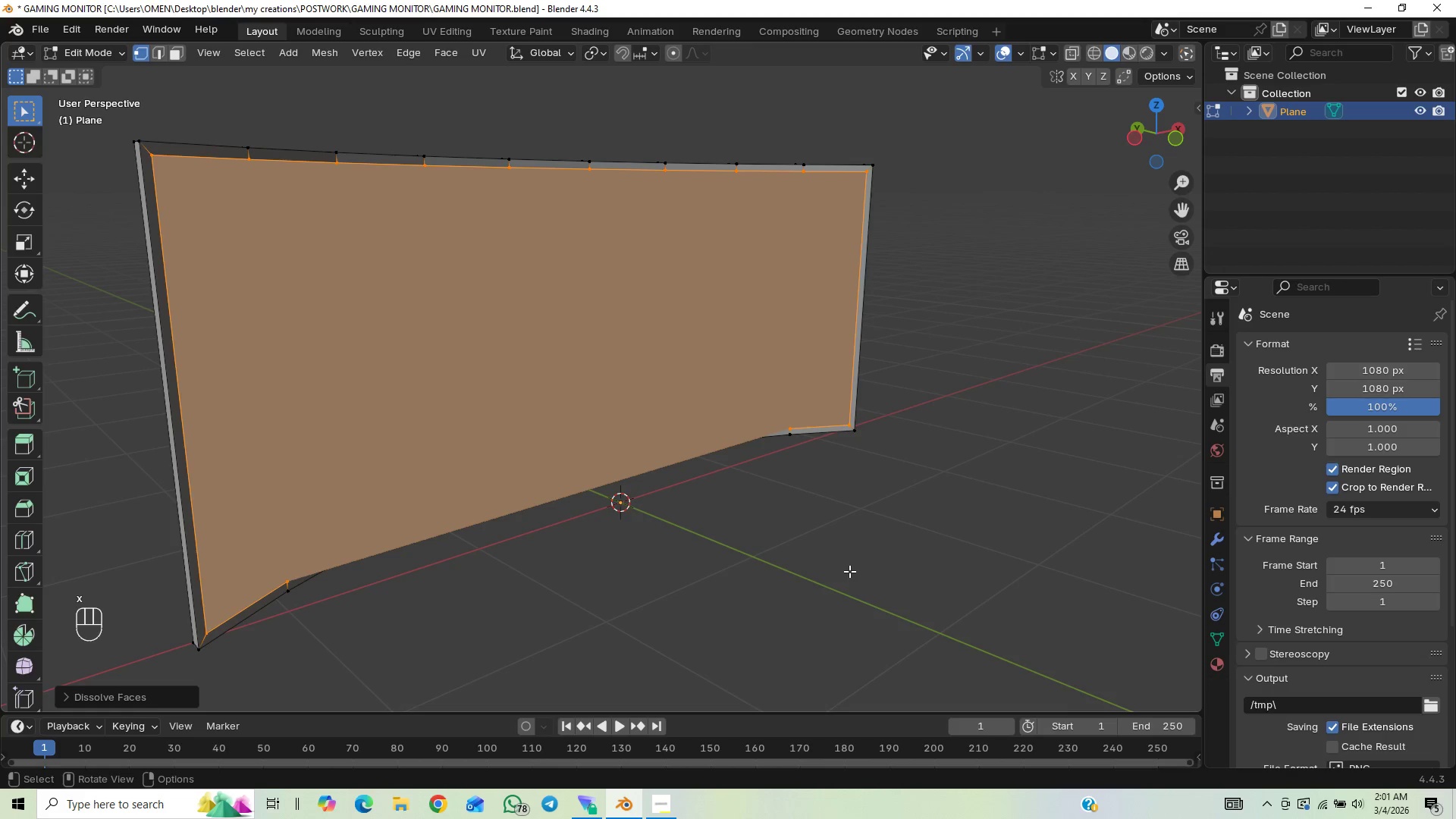 
key(Control+Z)
 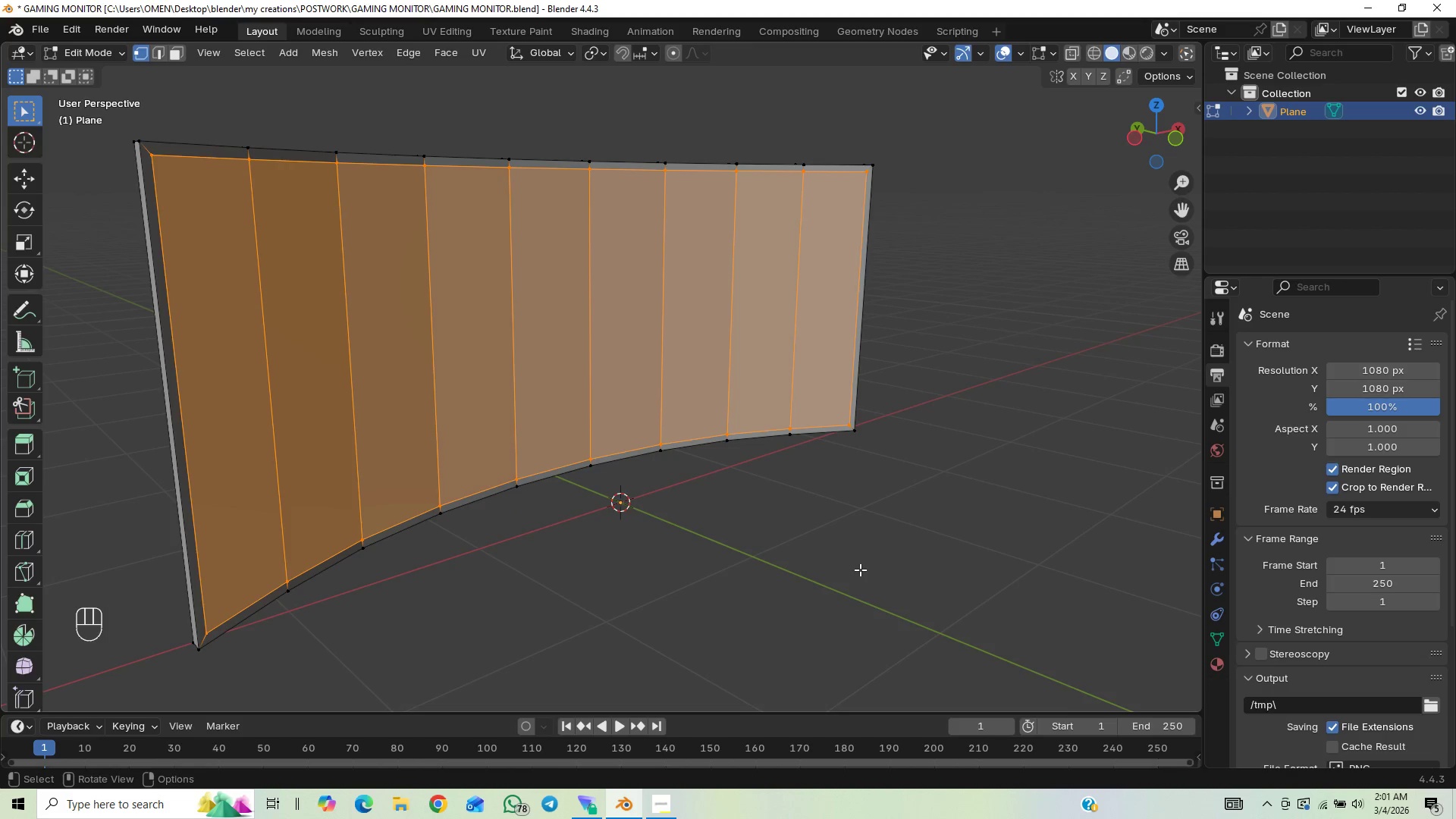 
wait(5.34)
 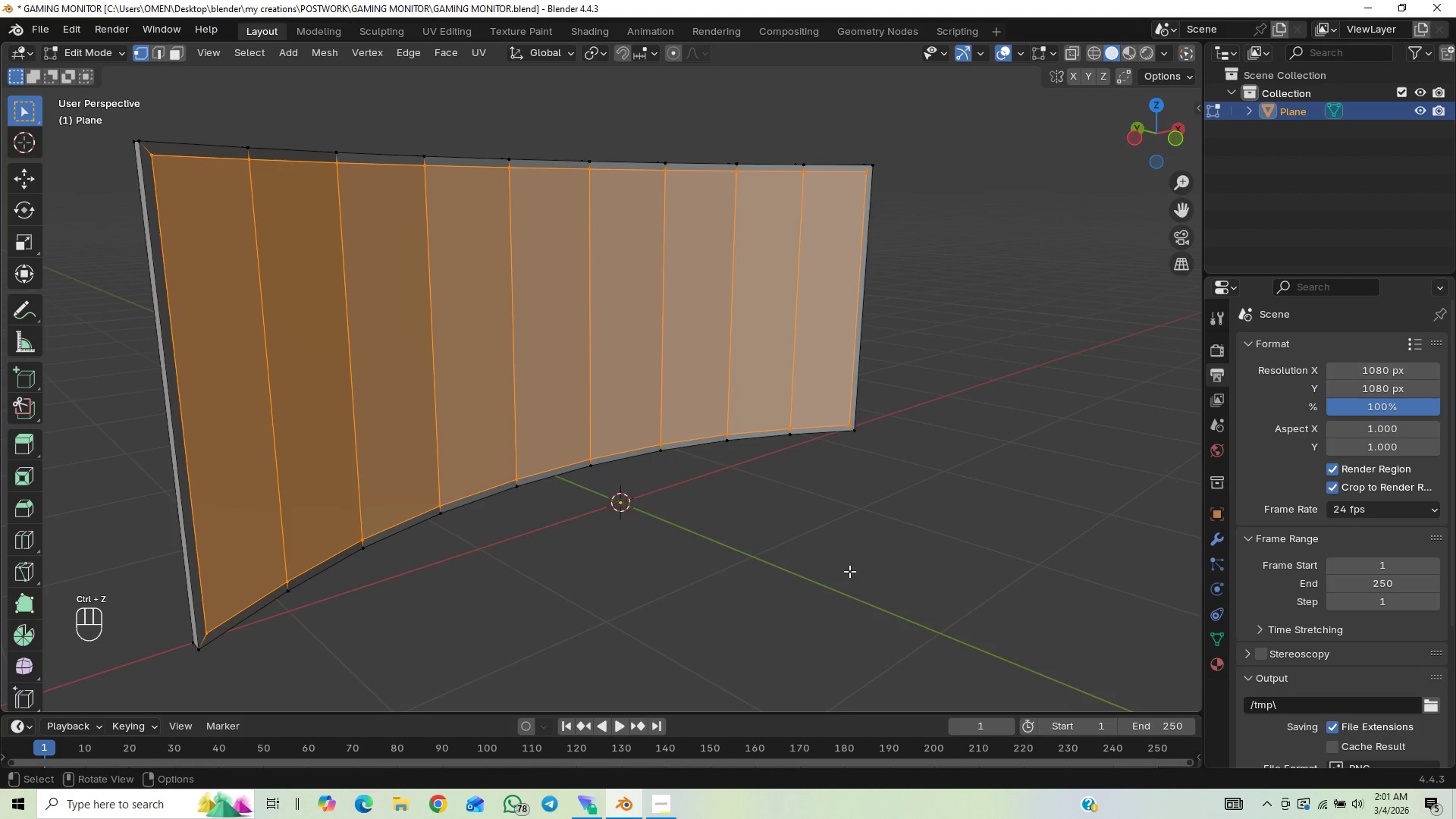 
key(E)
 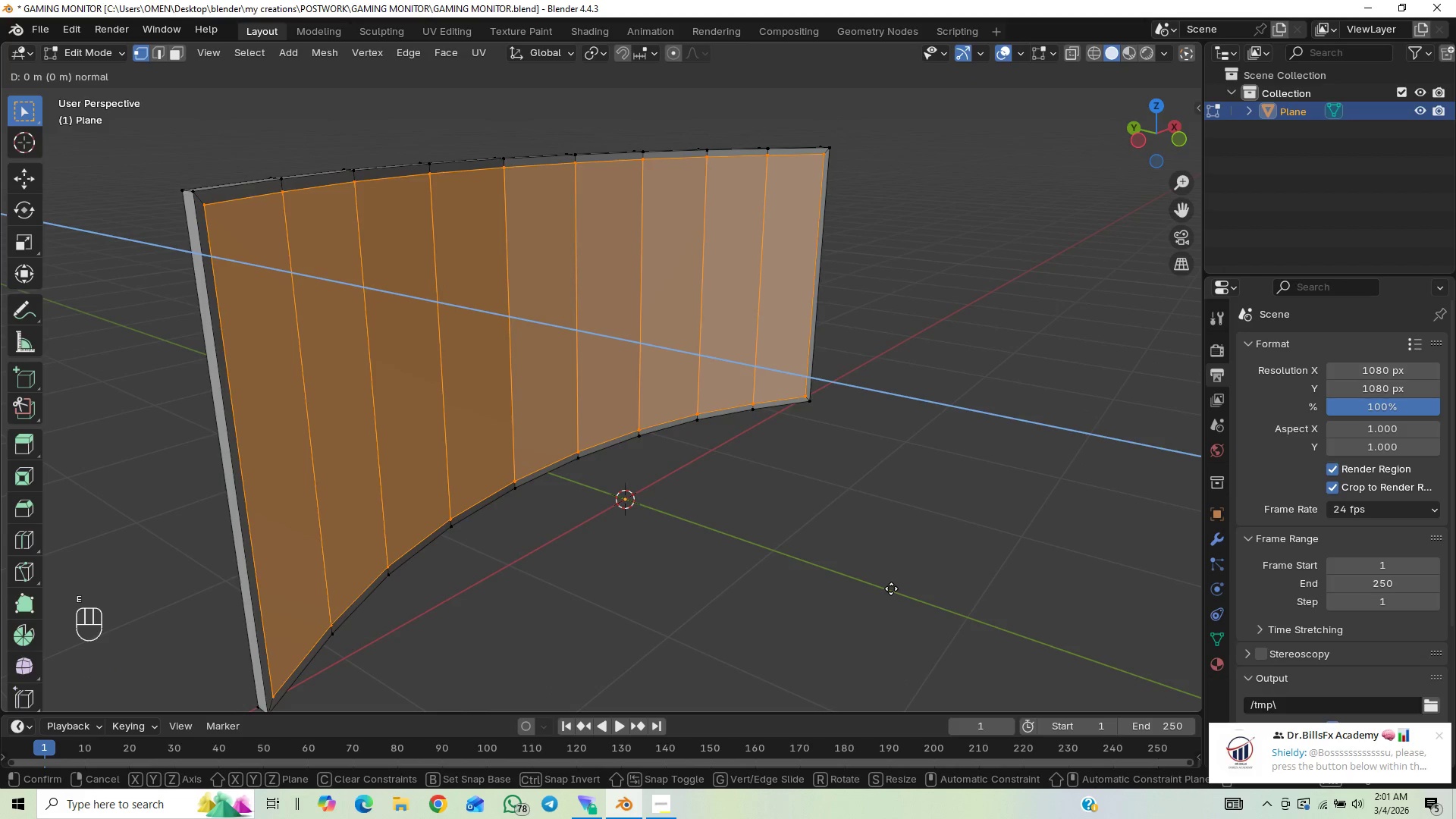 
hold_key(key=ShiftLeft, duration=1.52)
 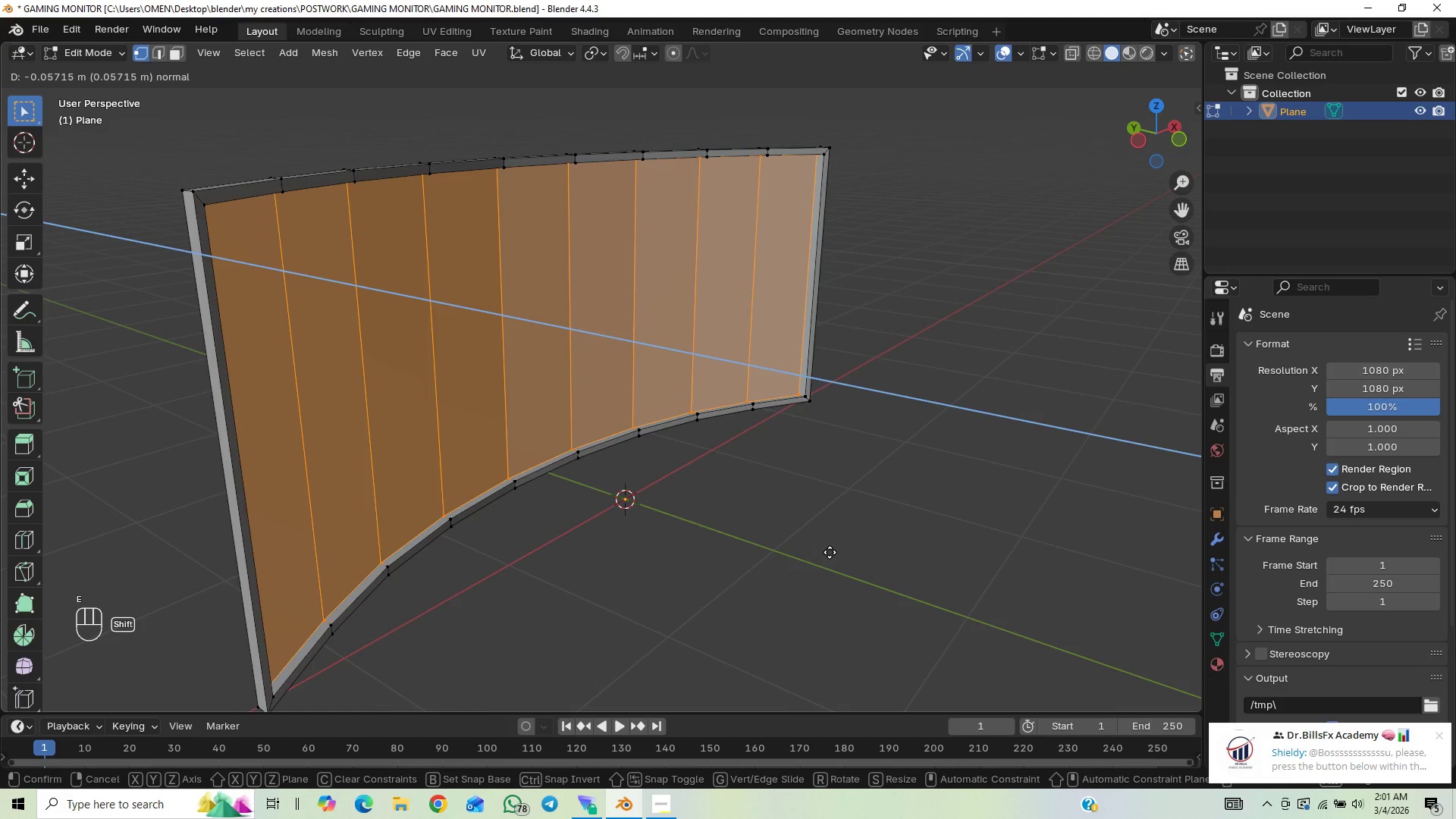 
hold_key(key=ShiftLeft, duration=1.51)
left_click([830, 552])
 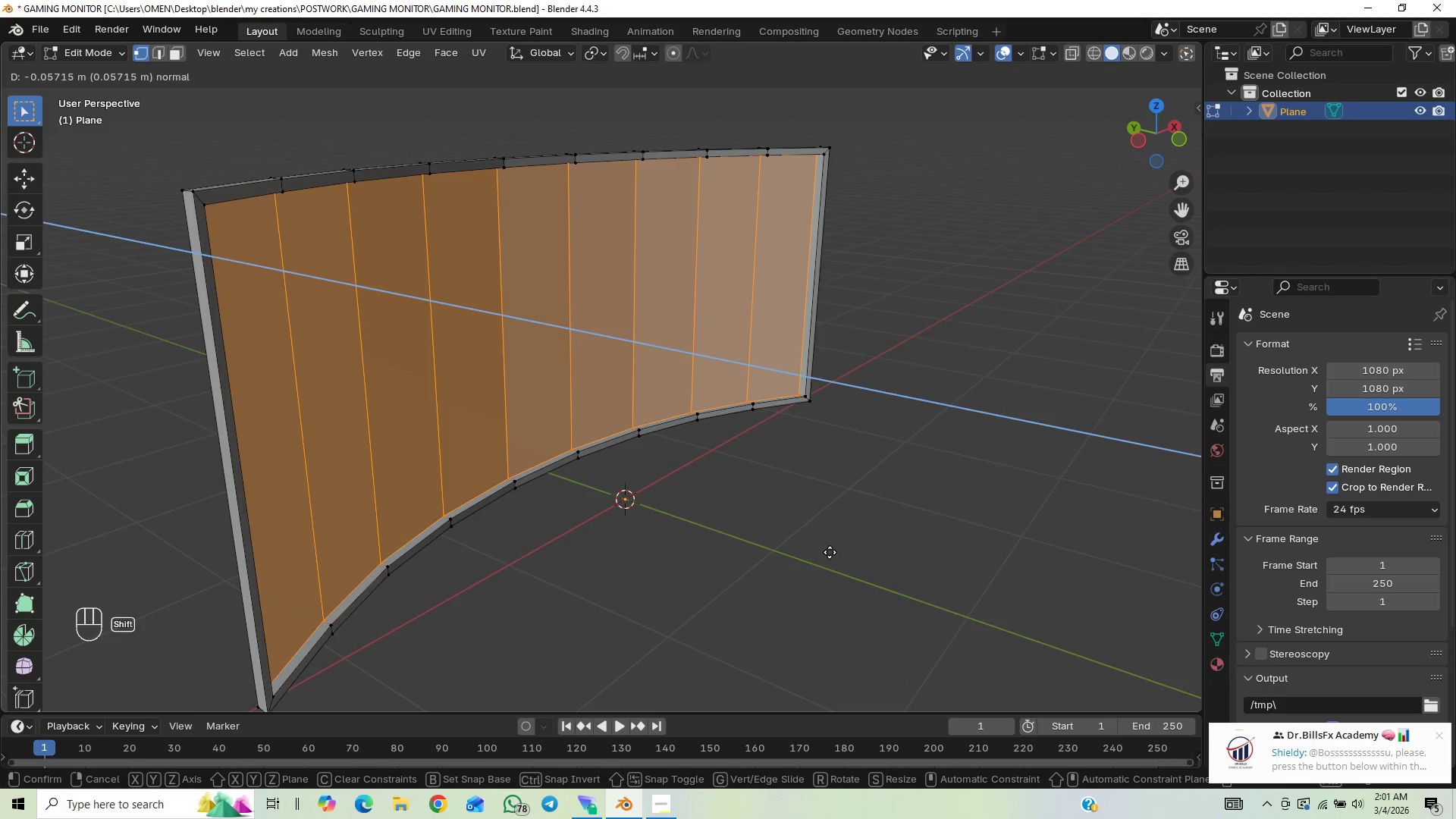 
hold_key(key=ShiftLeft, duration=0.34)
 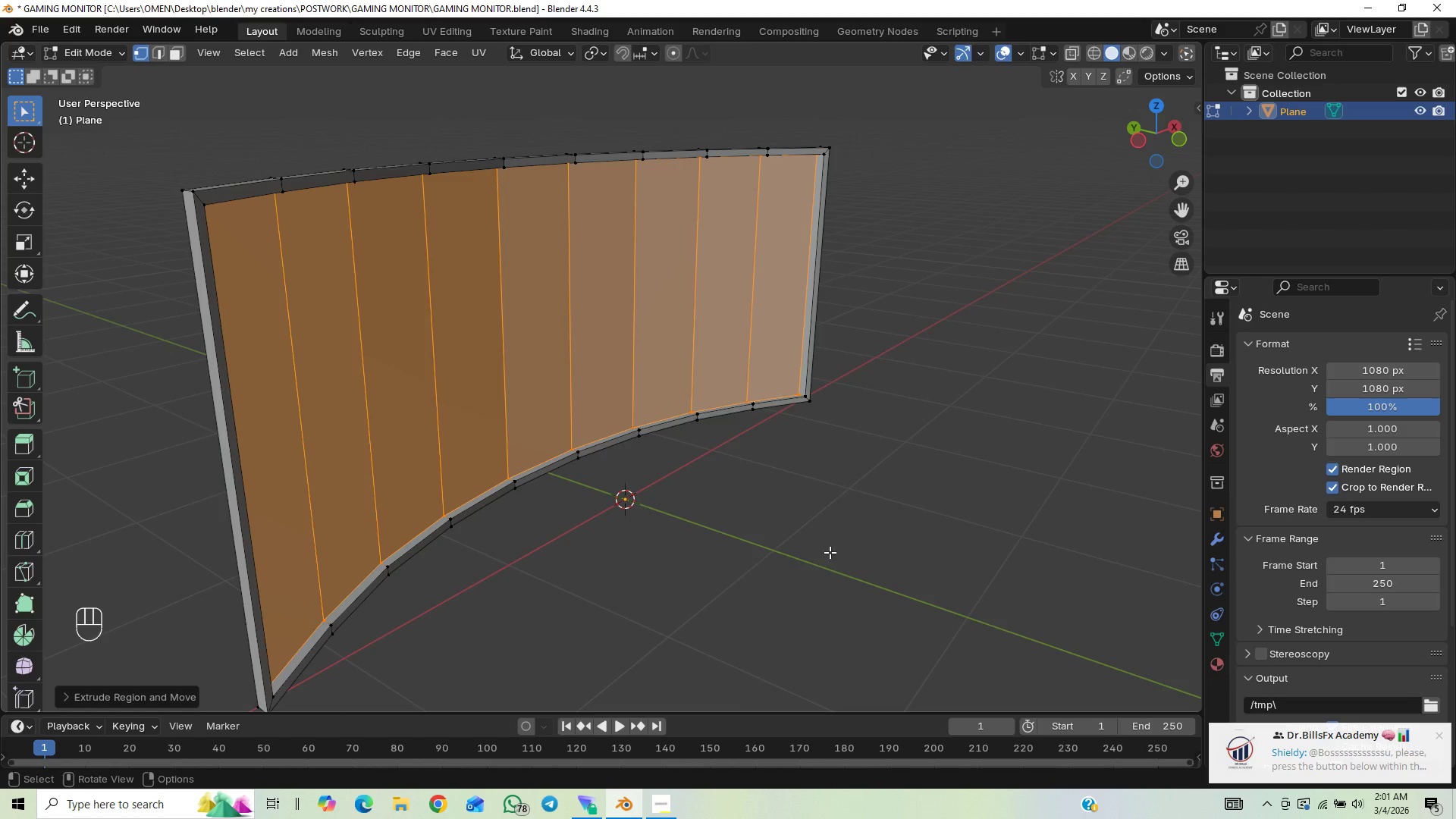 
key(X)
 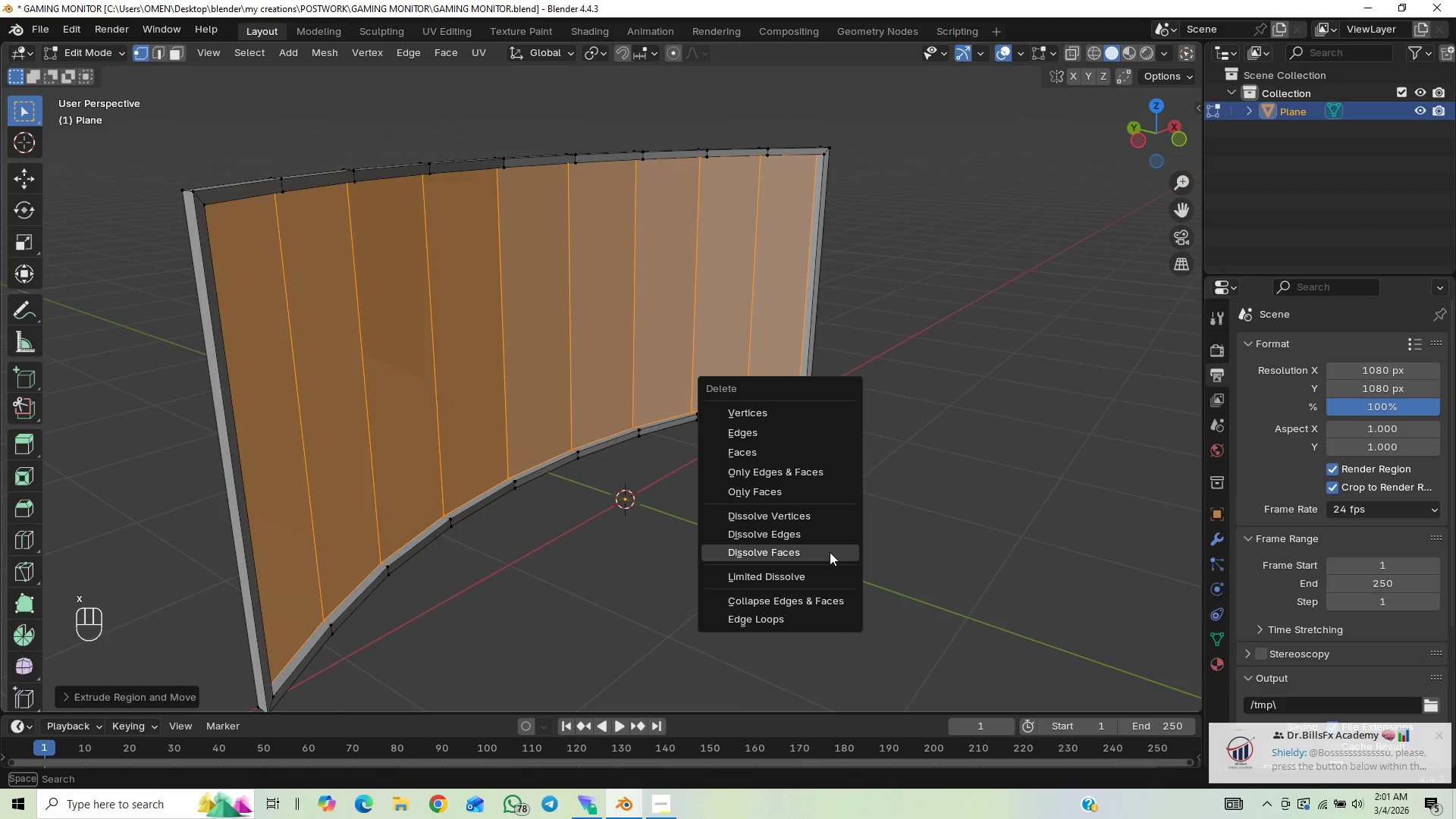 
left_click([830, 552])
 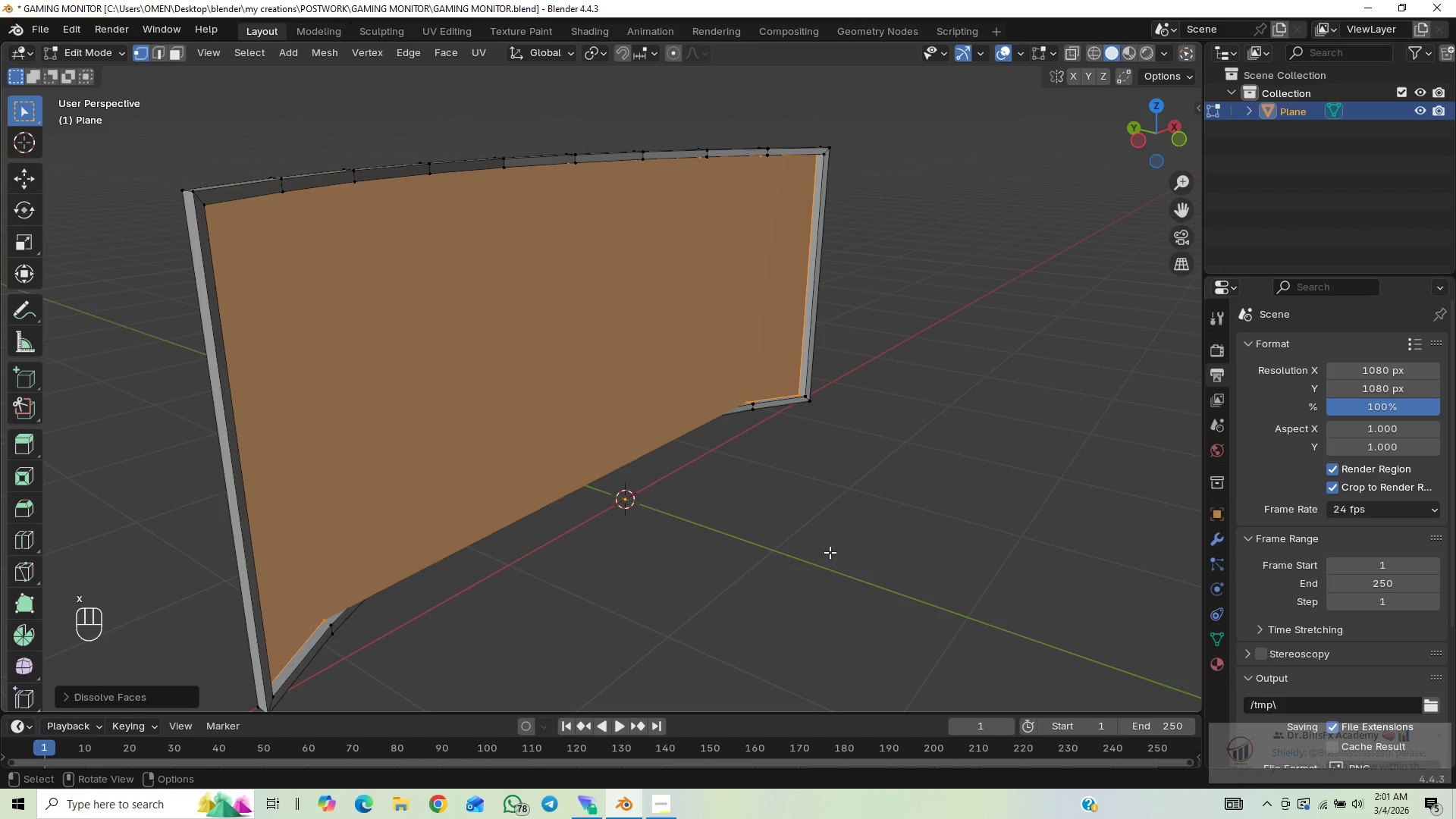 
key(Control+Z)
 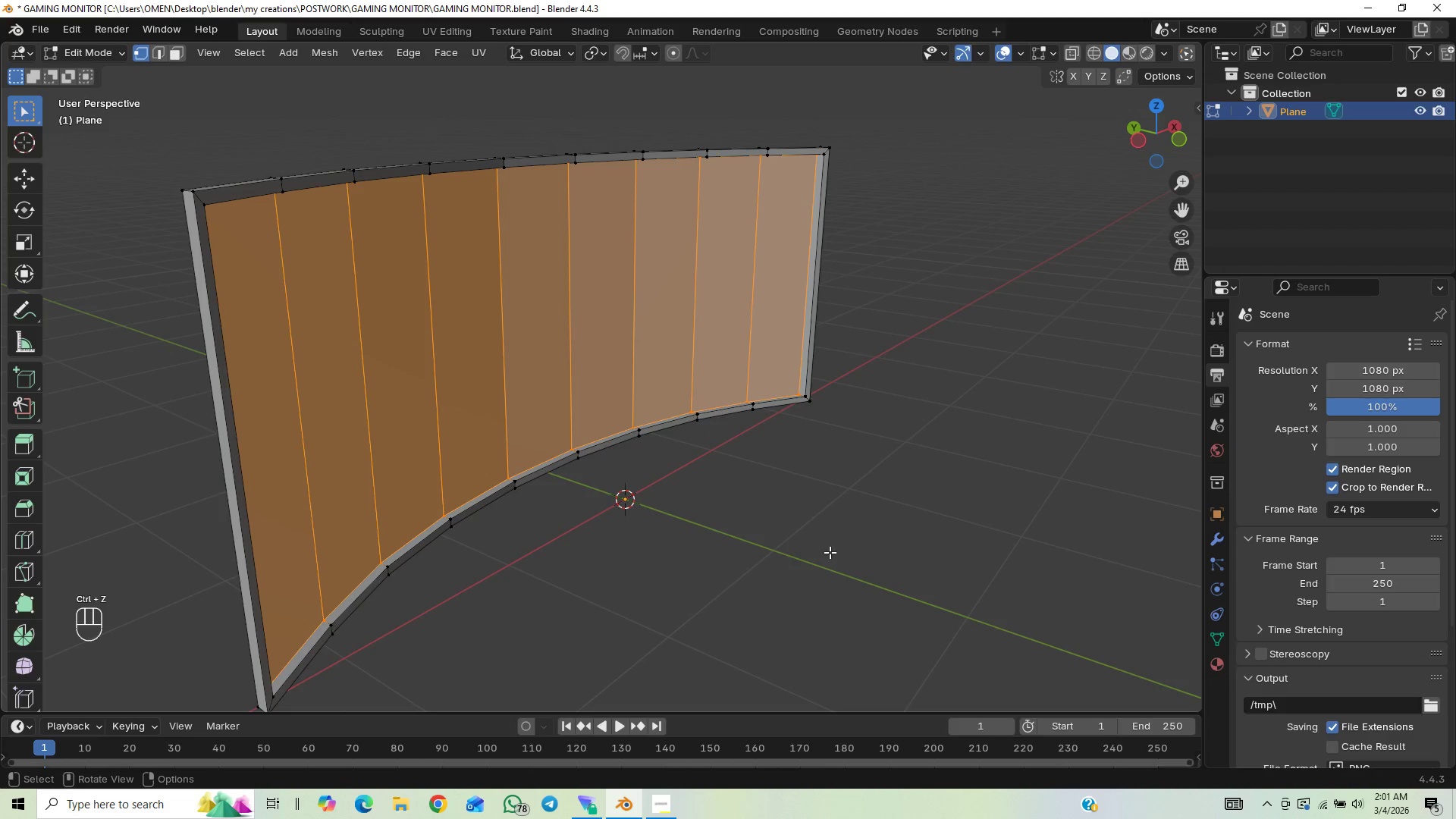 
type(3X)
 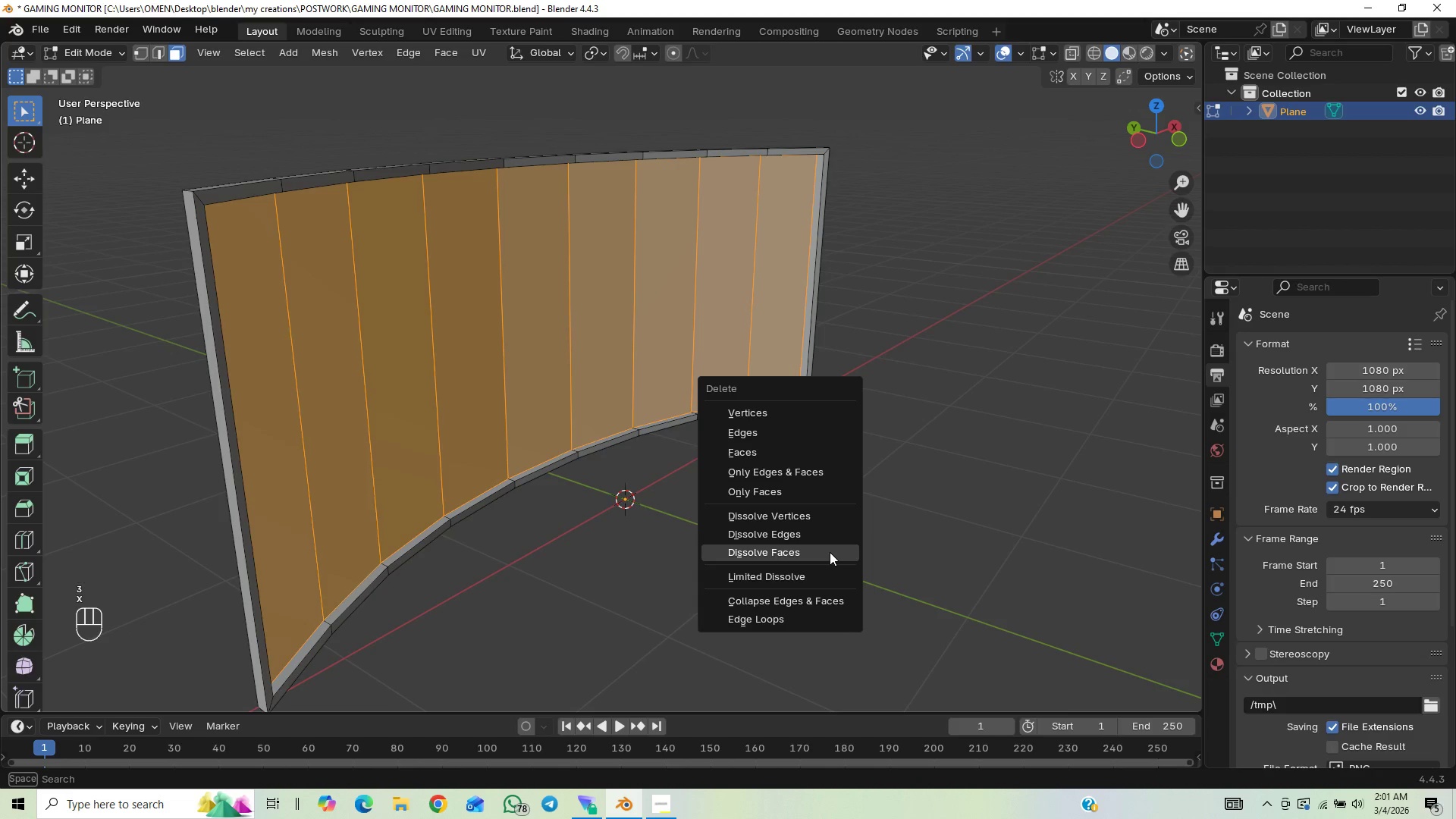 
left_click([830, 552])
 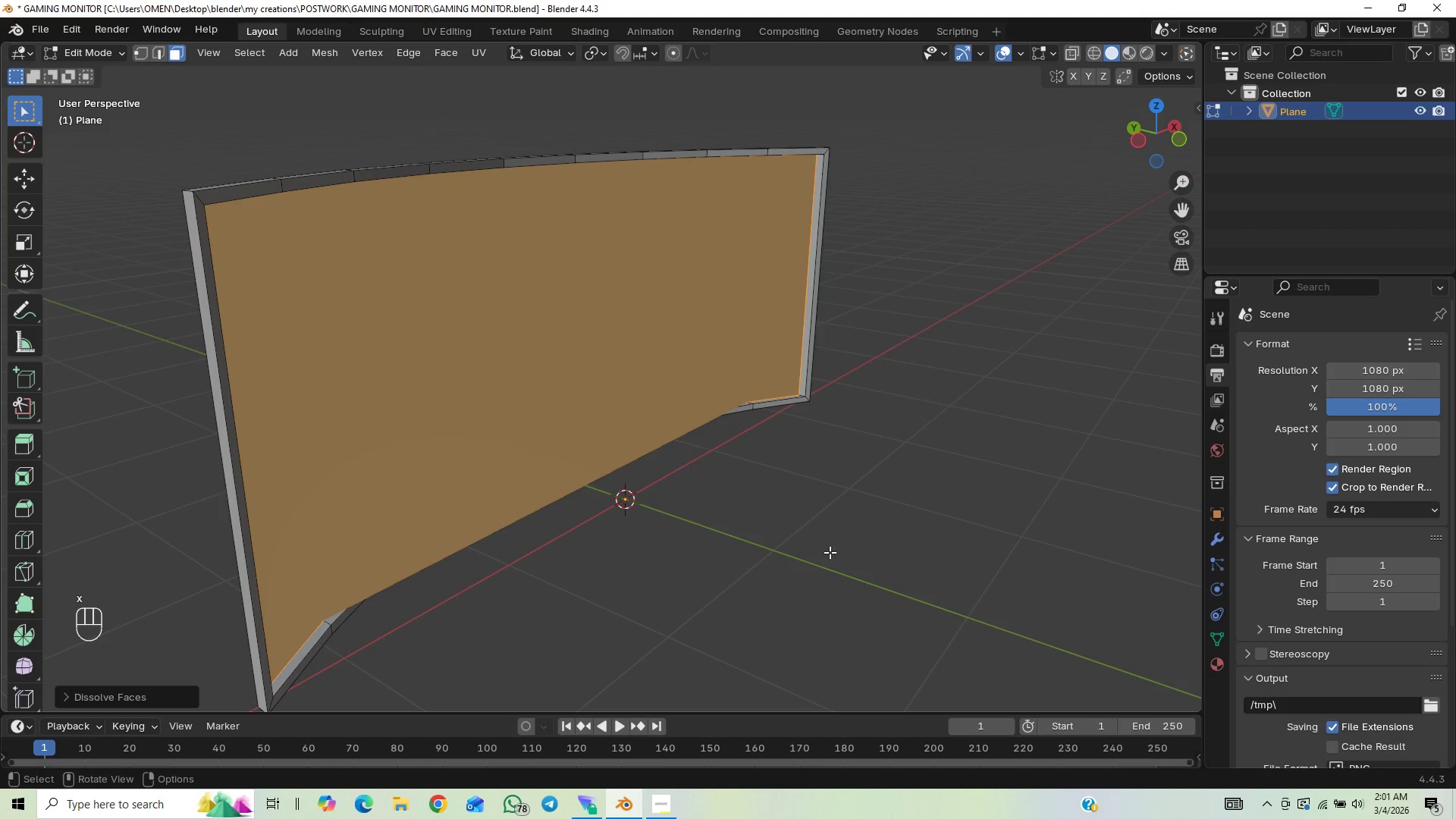 
hold_key(key=ControlLeft, duration=0.34)
 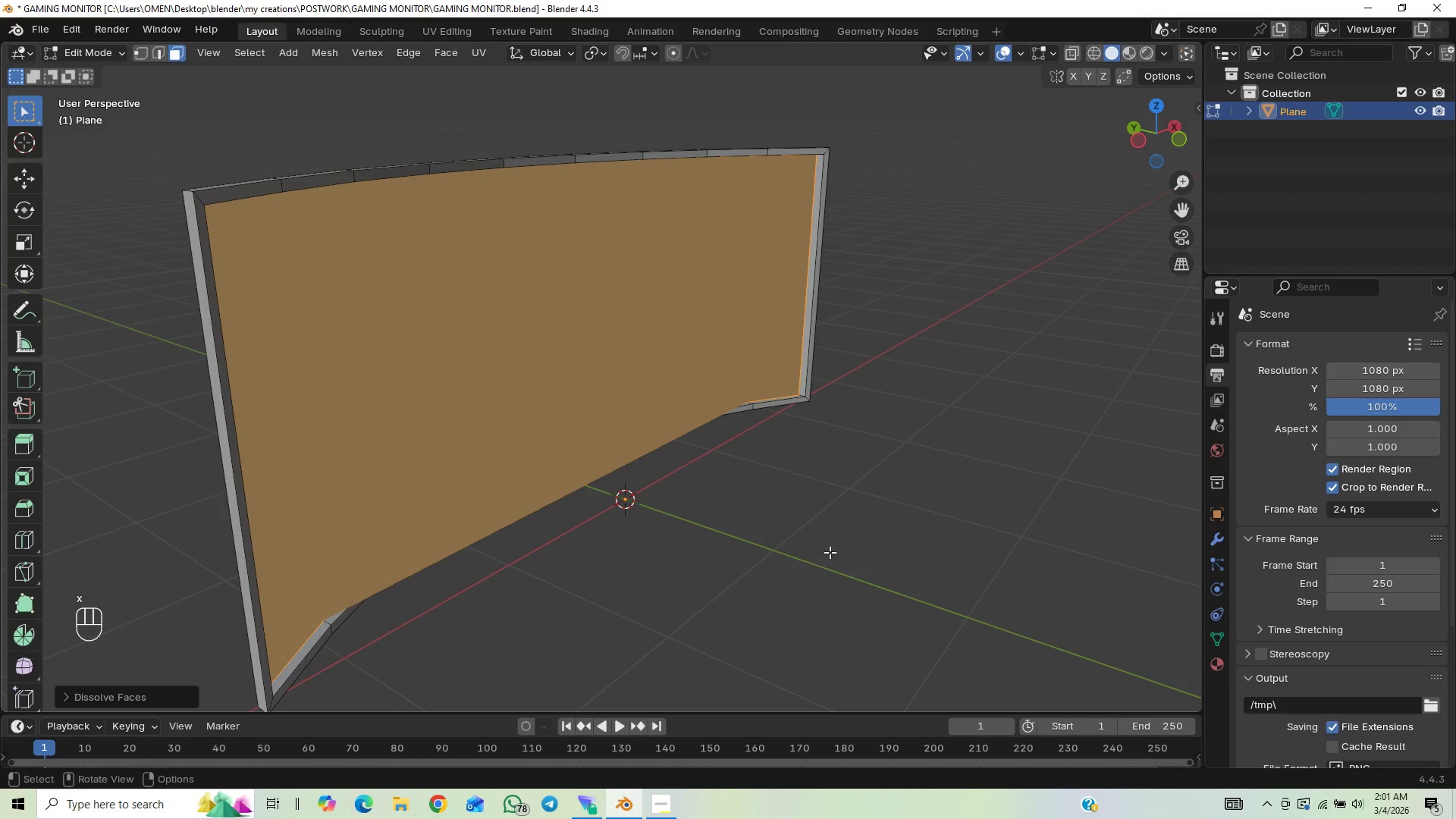 
key(Control+Z)
 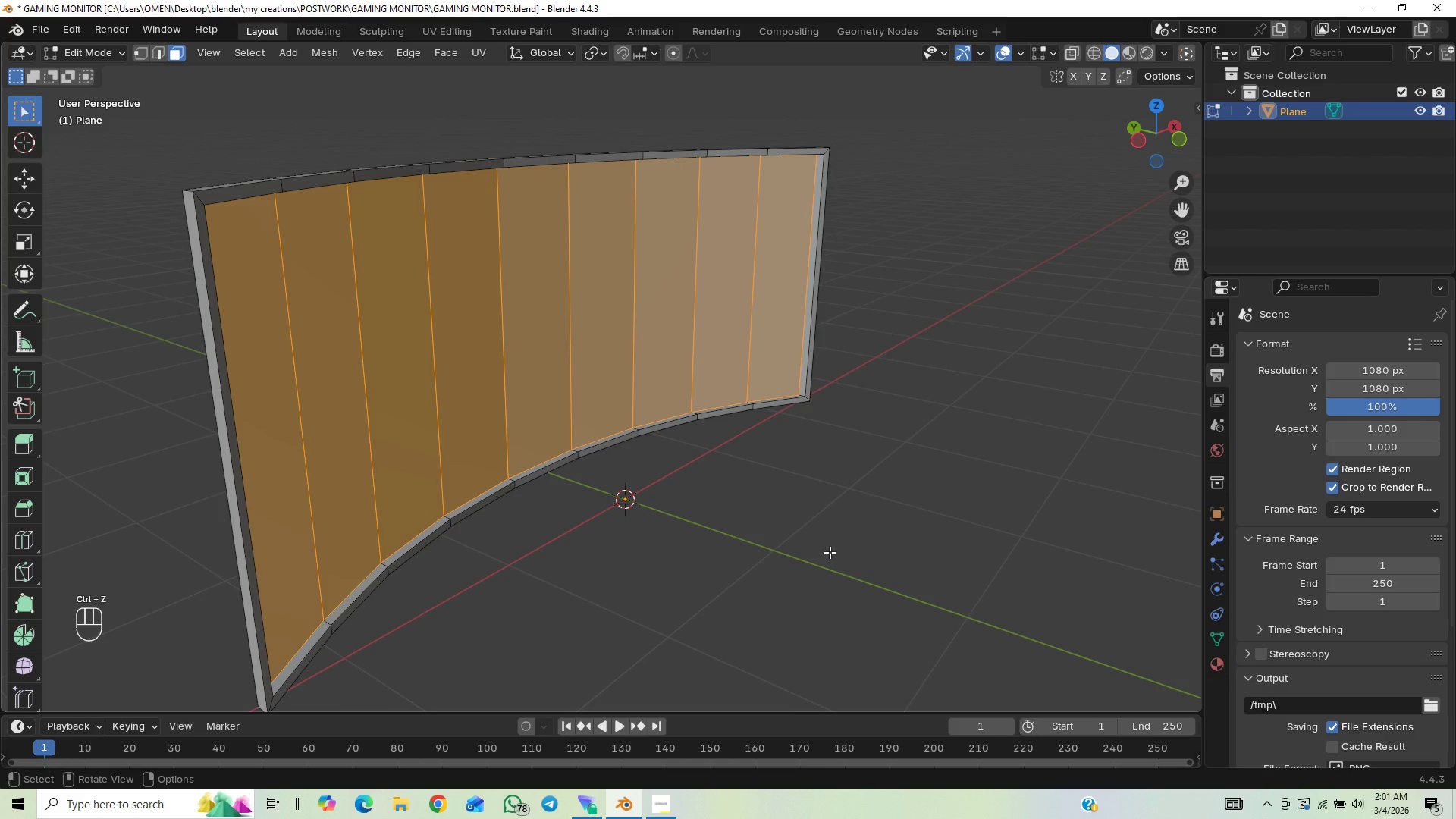 
key(X)
 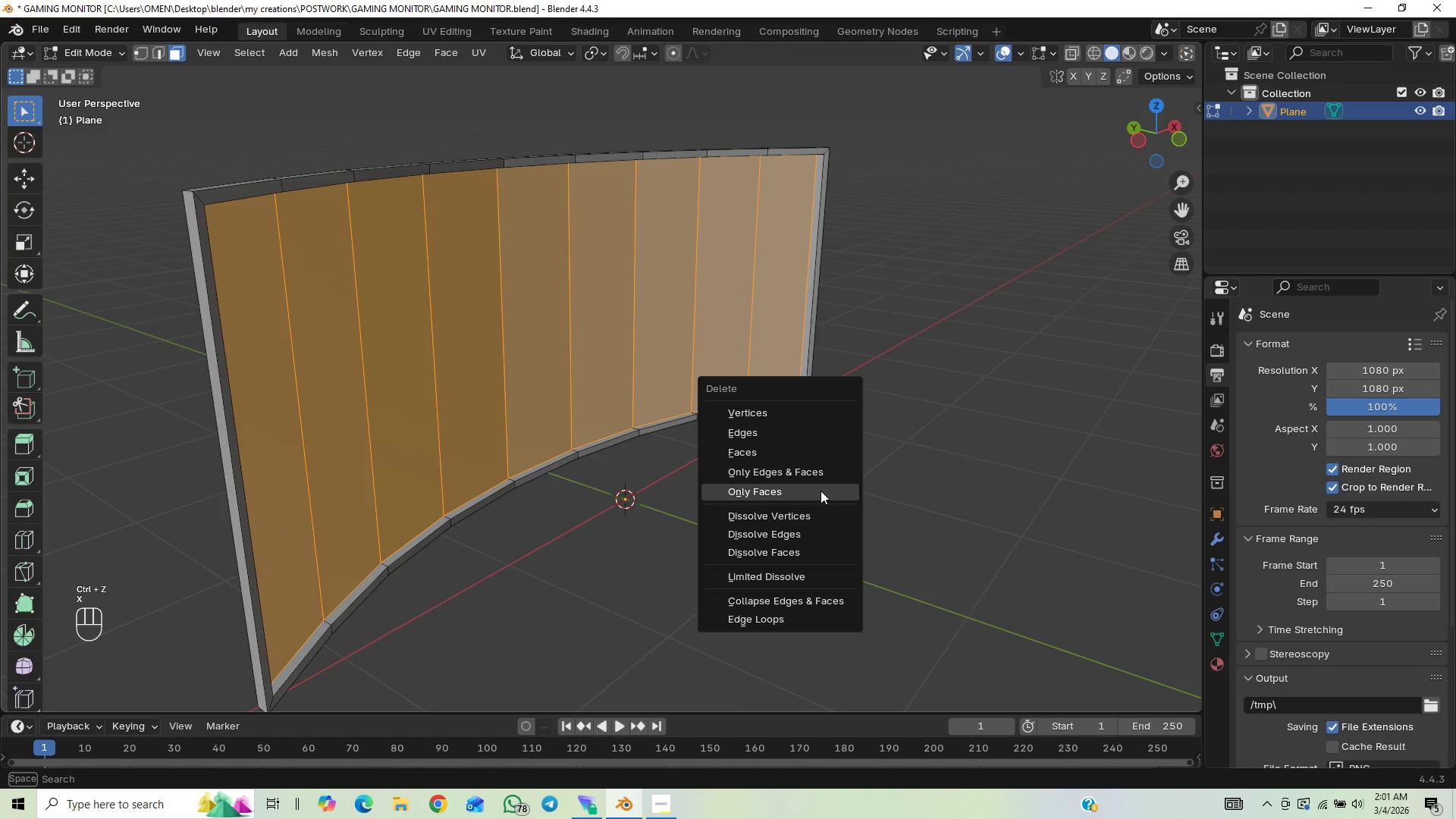 
left_click([821, 491])
 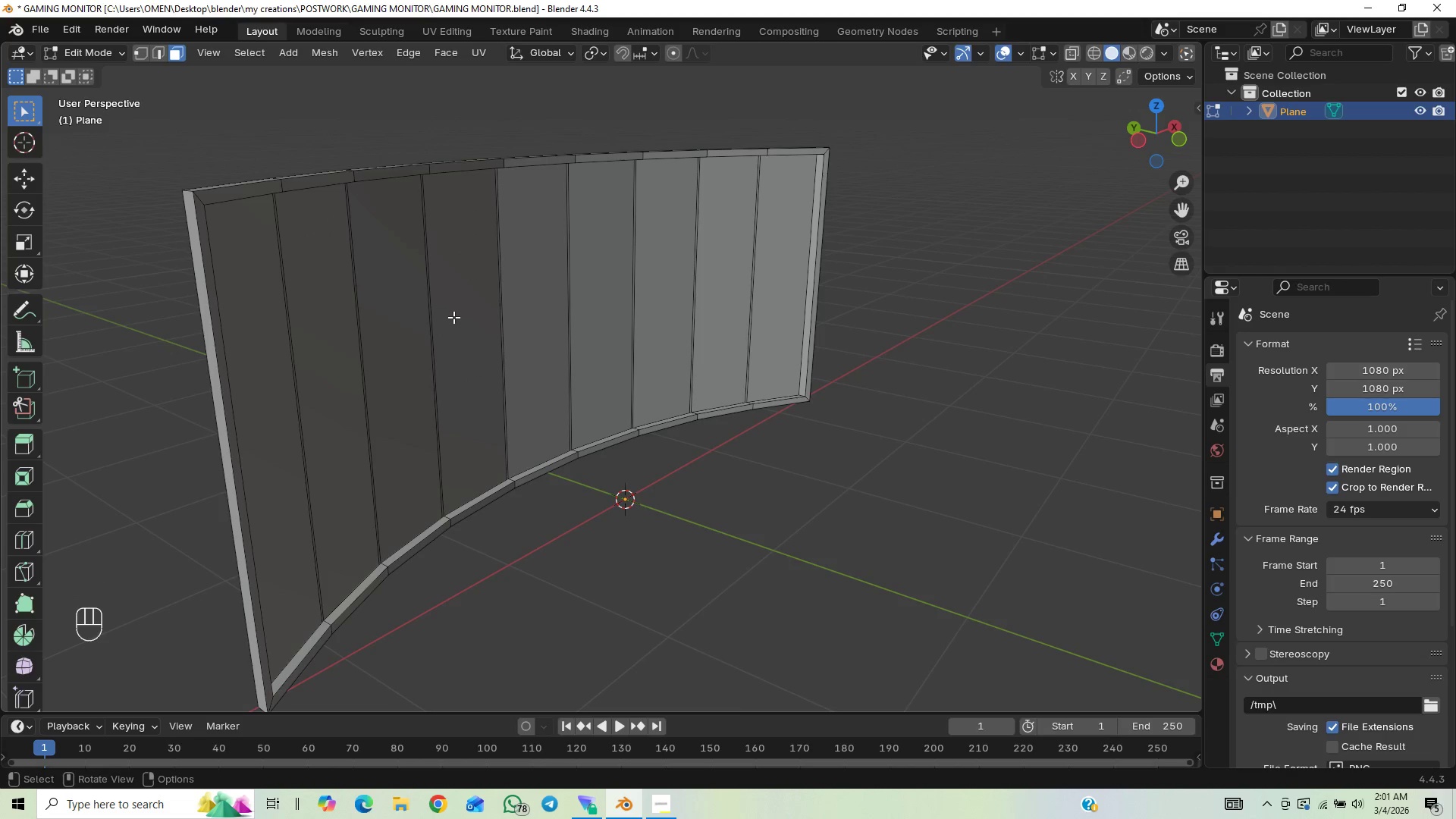 
key(Control+Z)
 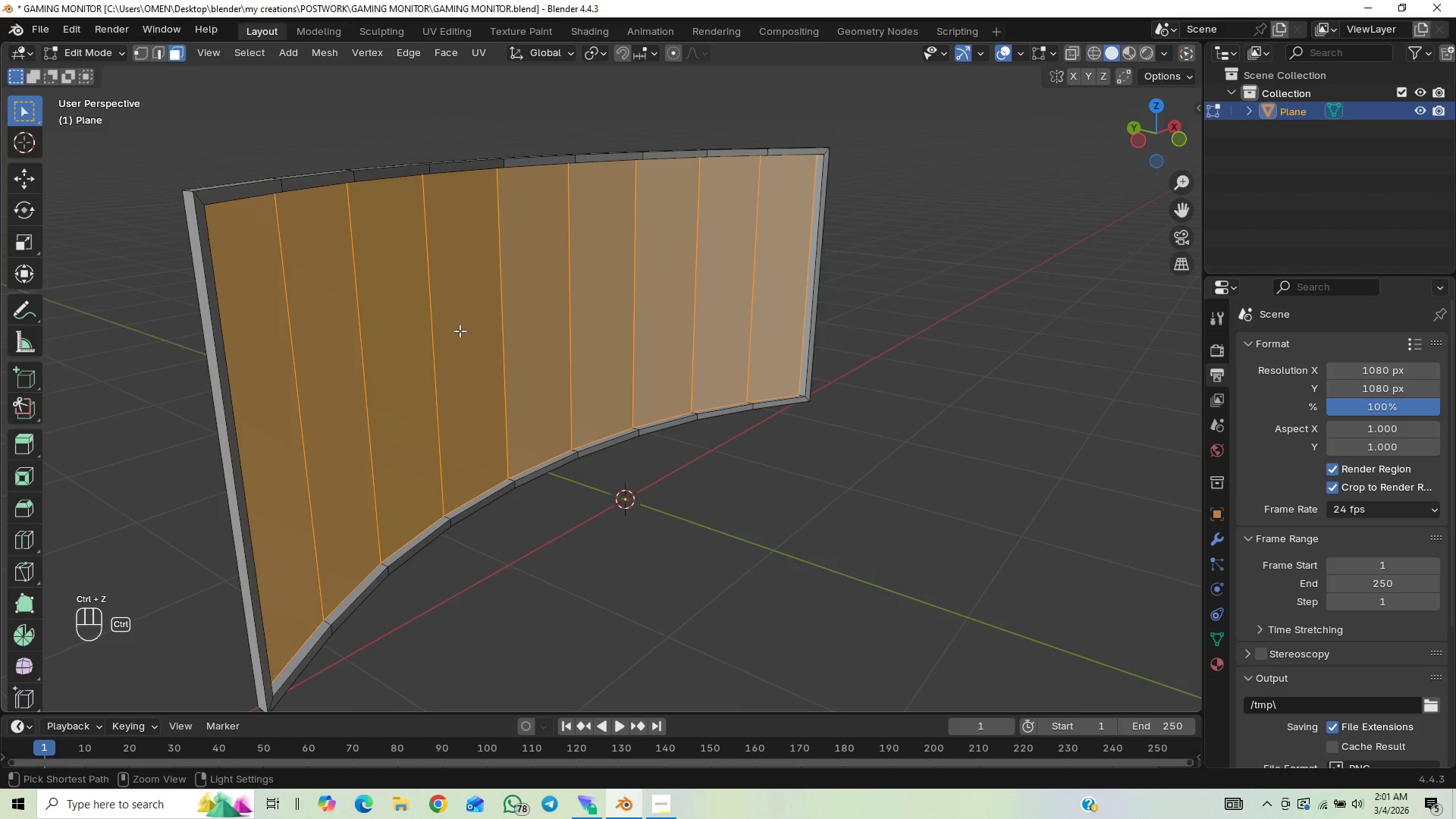 
key(Control+Z)
 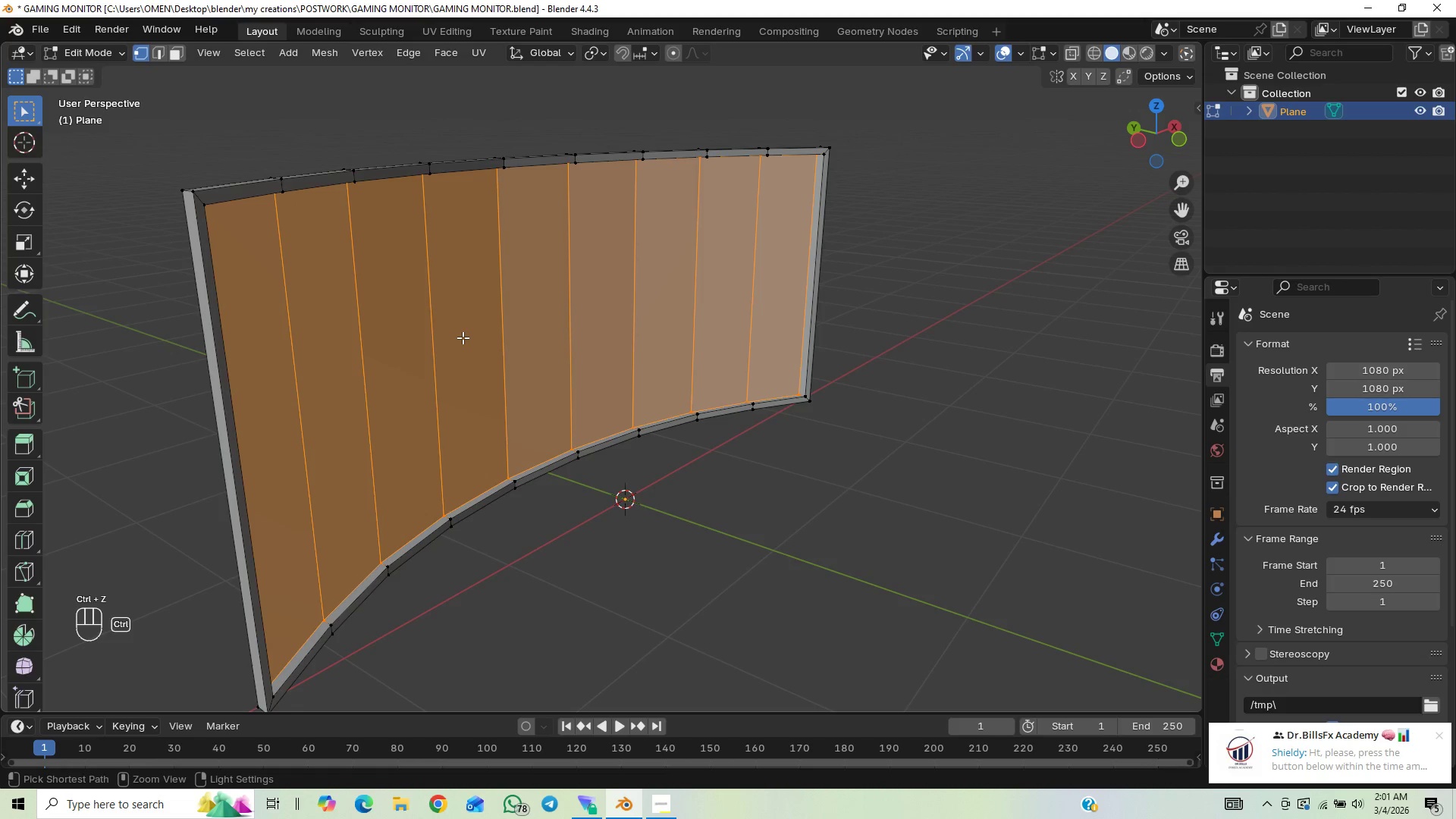 
key(Control+Z)
 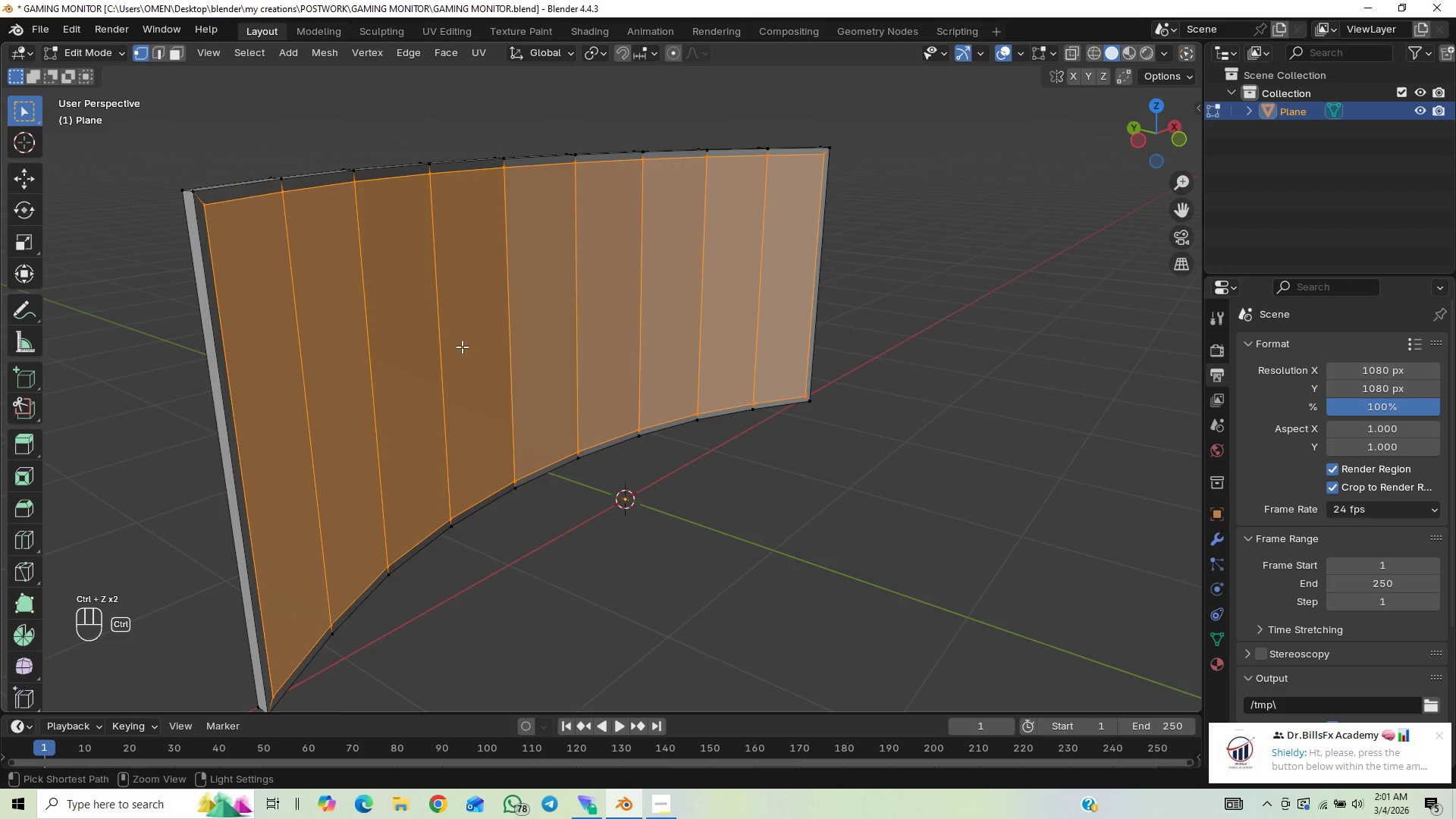 
key(Control+Z)
 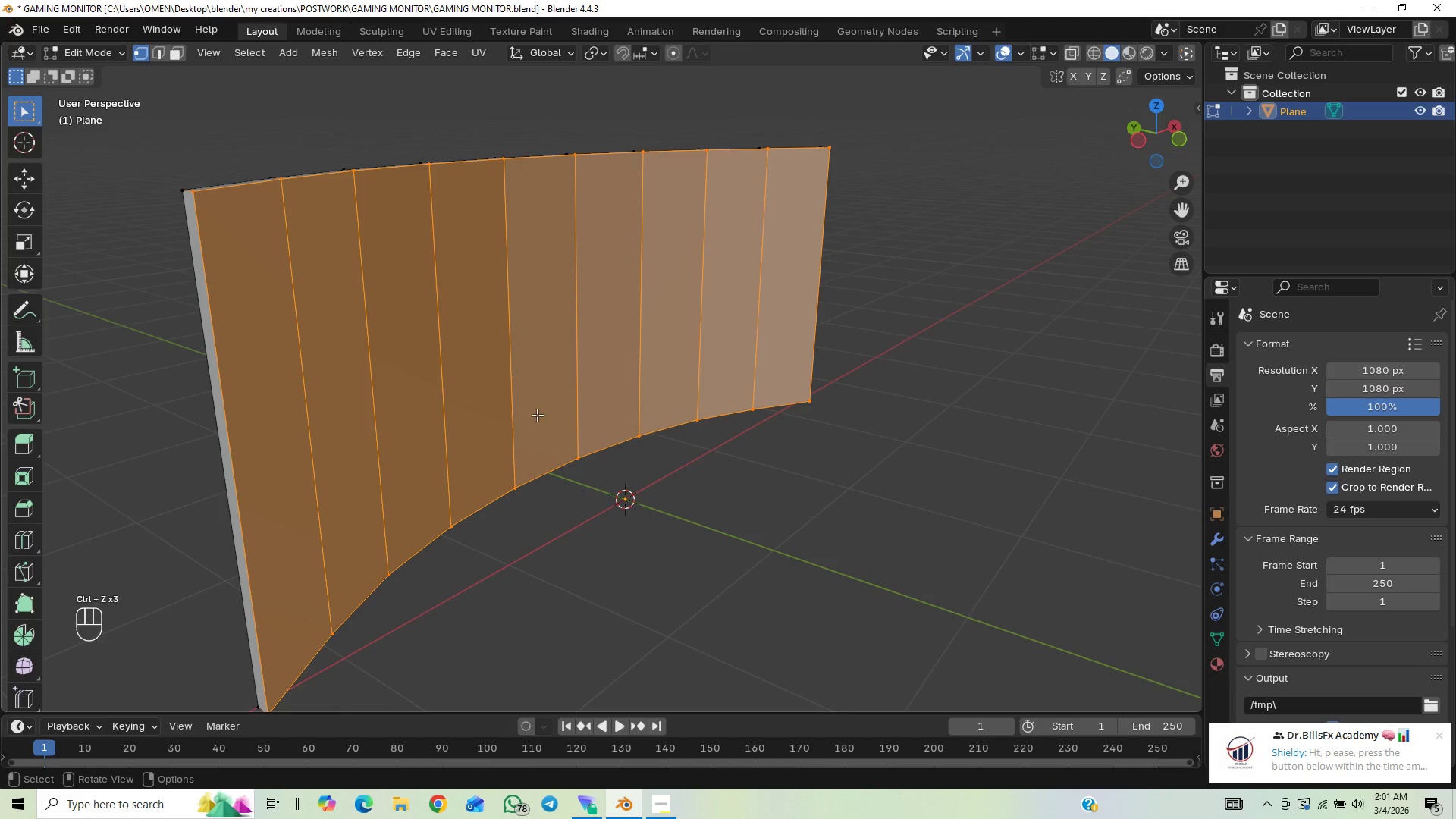 
key(Control+Shift+Z)
 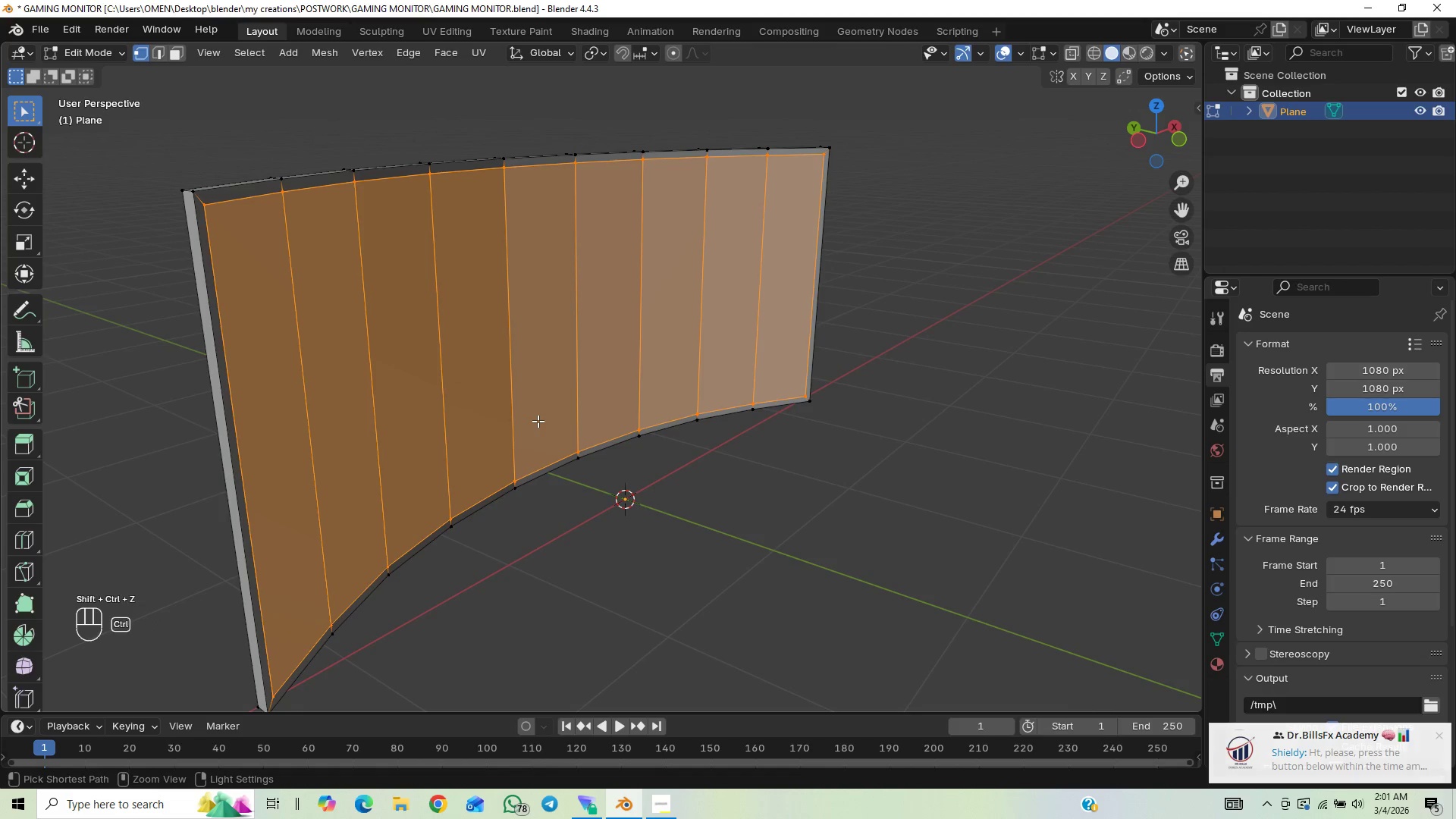 
key(Control+Z)
 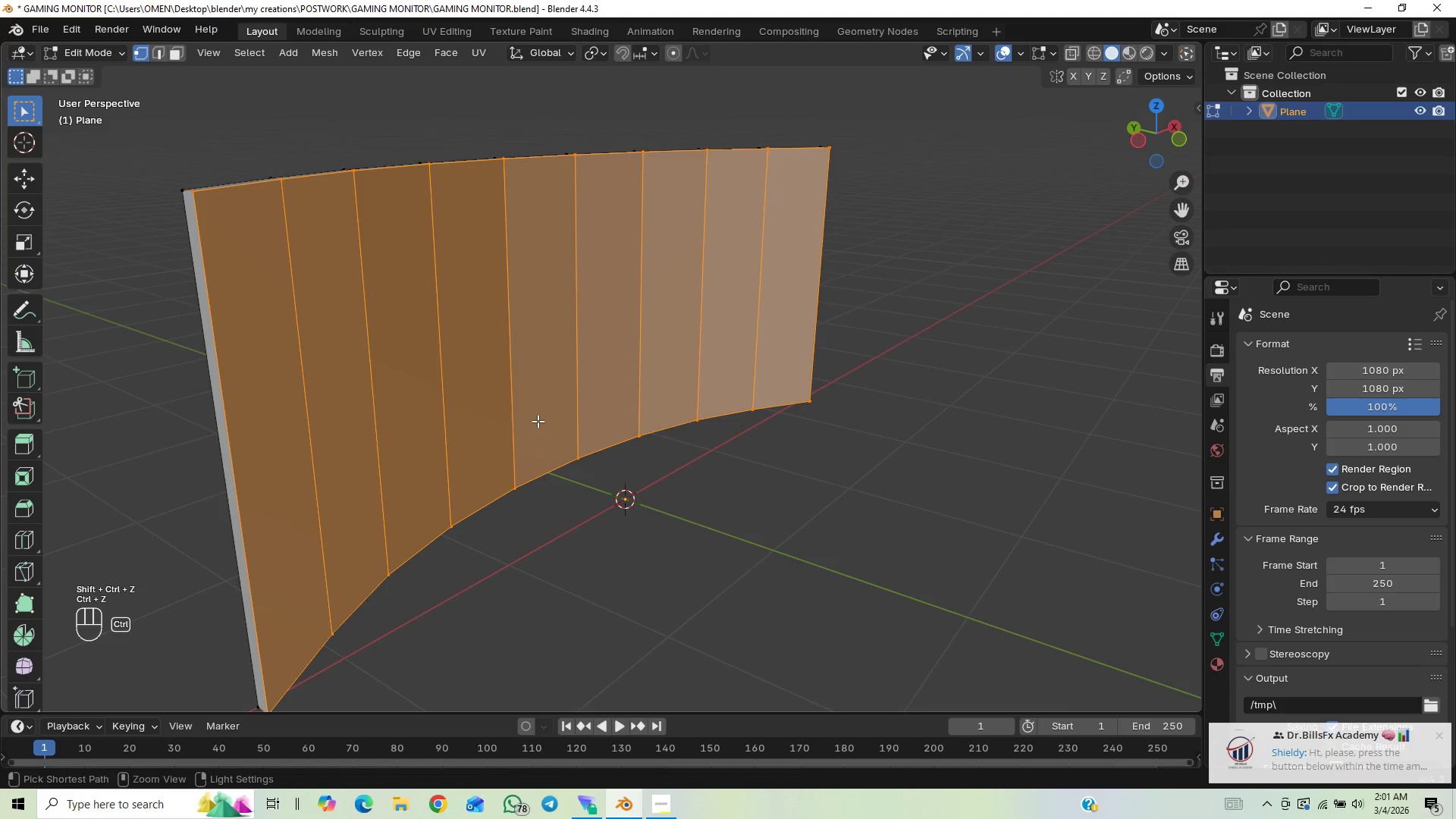 
key(Control+Z)
 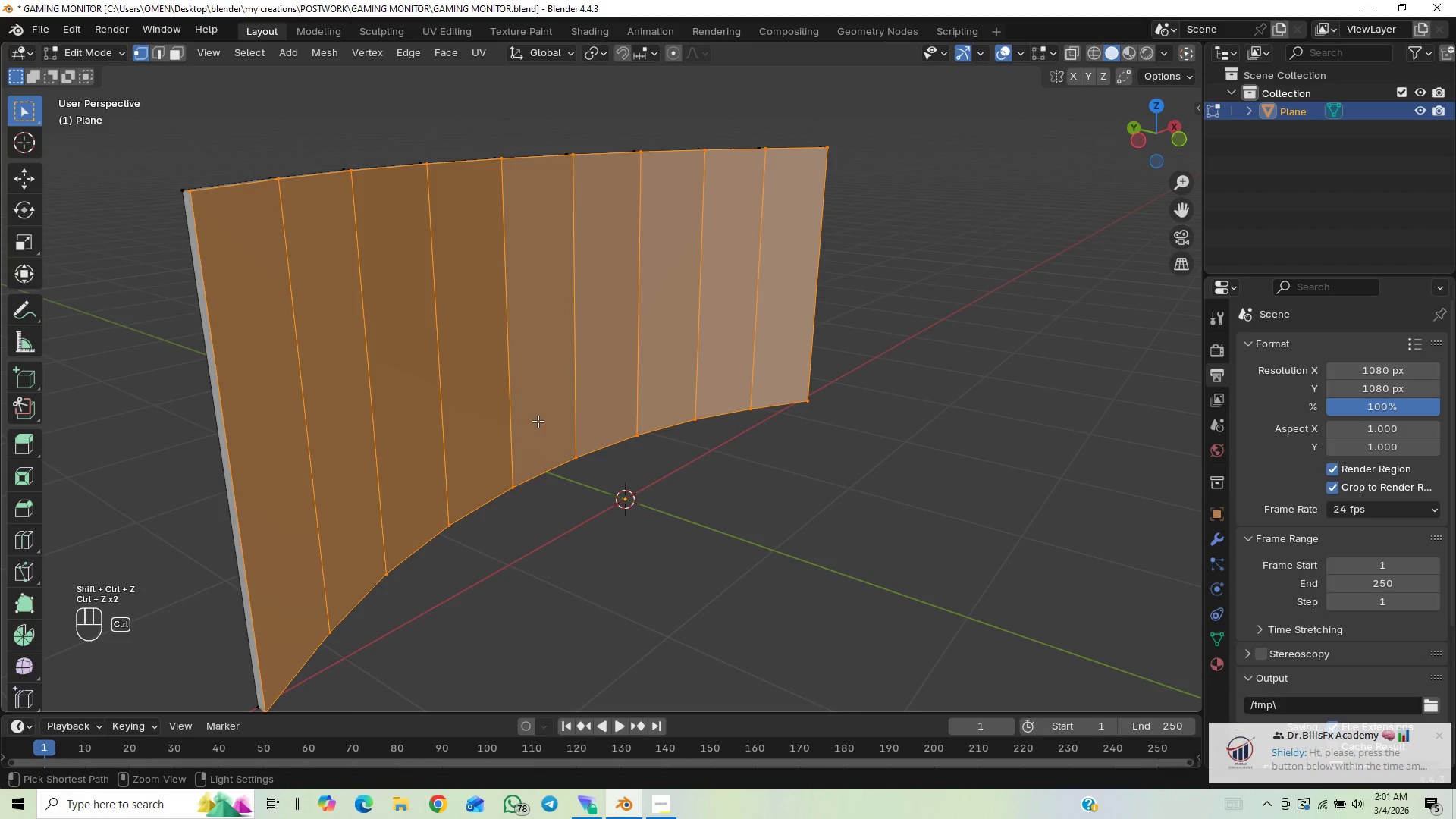 
key(Control+Z)
 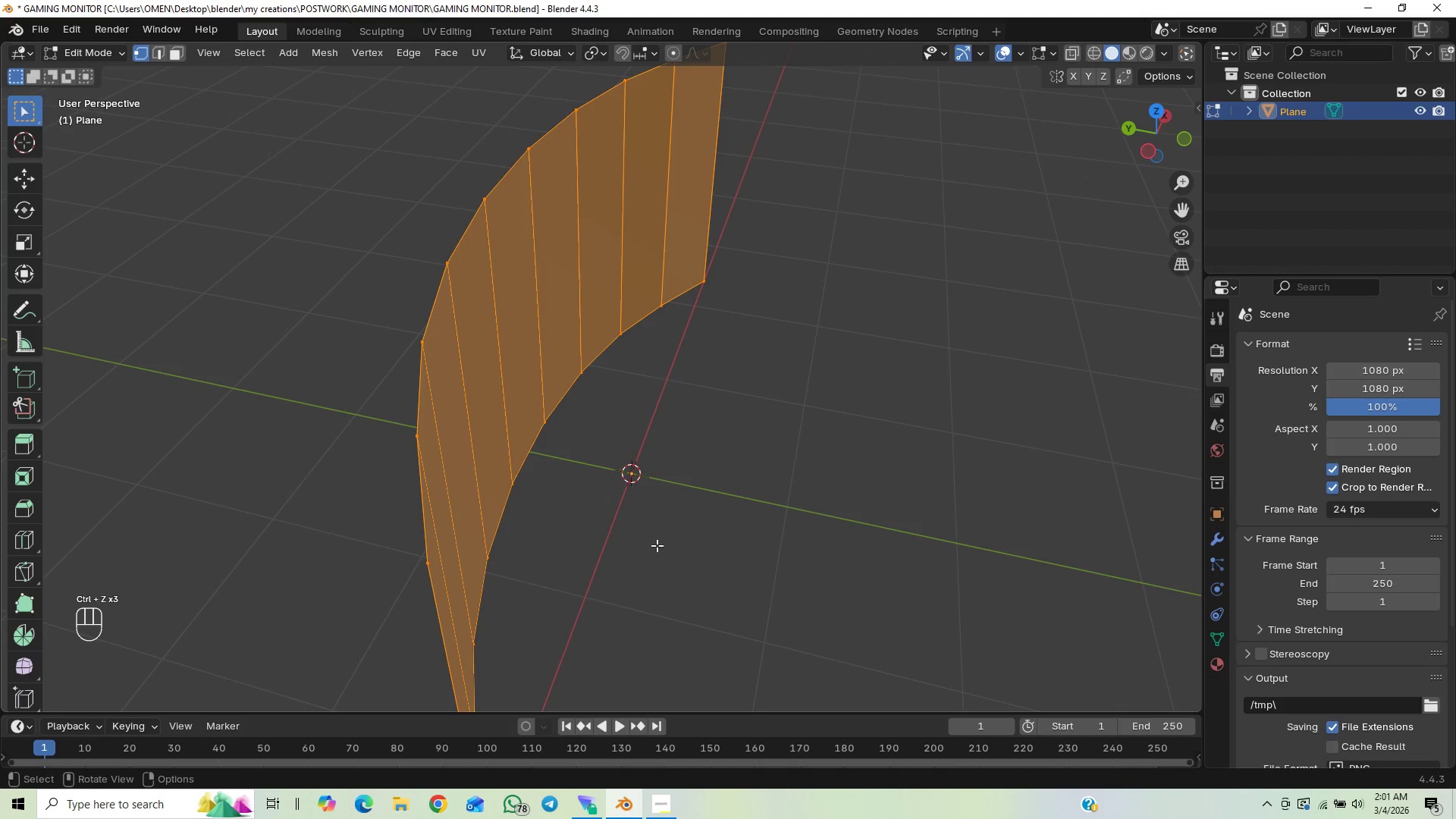 
scroll: coordinate [648, 441], scroll_direction: down, amount: 4.0
 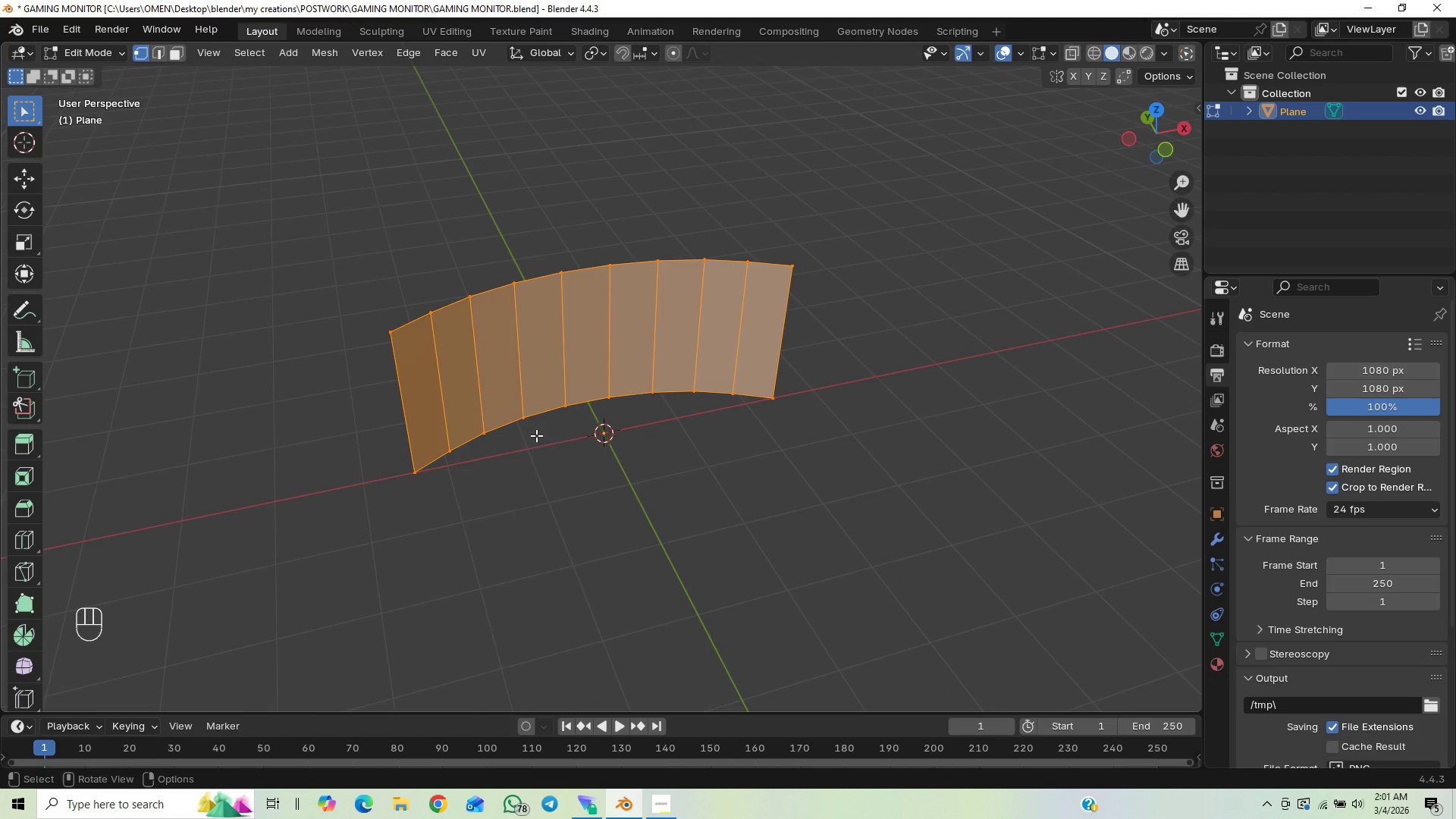 
scroll: coordinate [624, 457], scroll_direction: up, amount: 1.0
 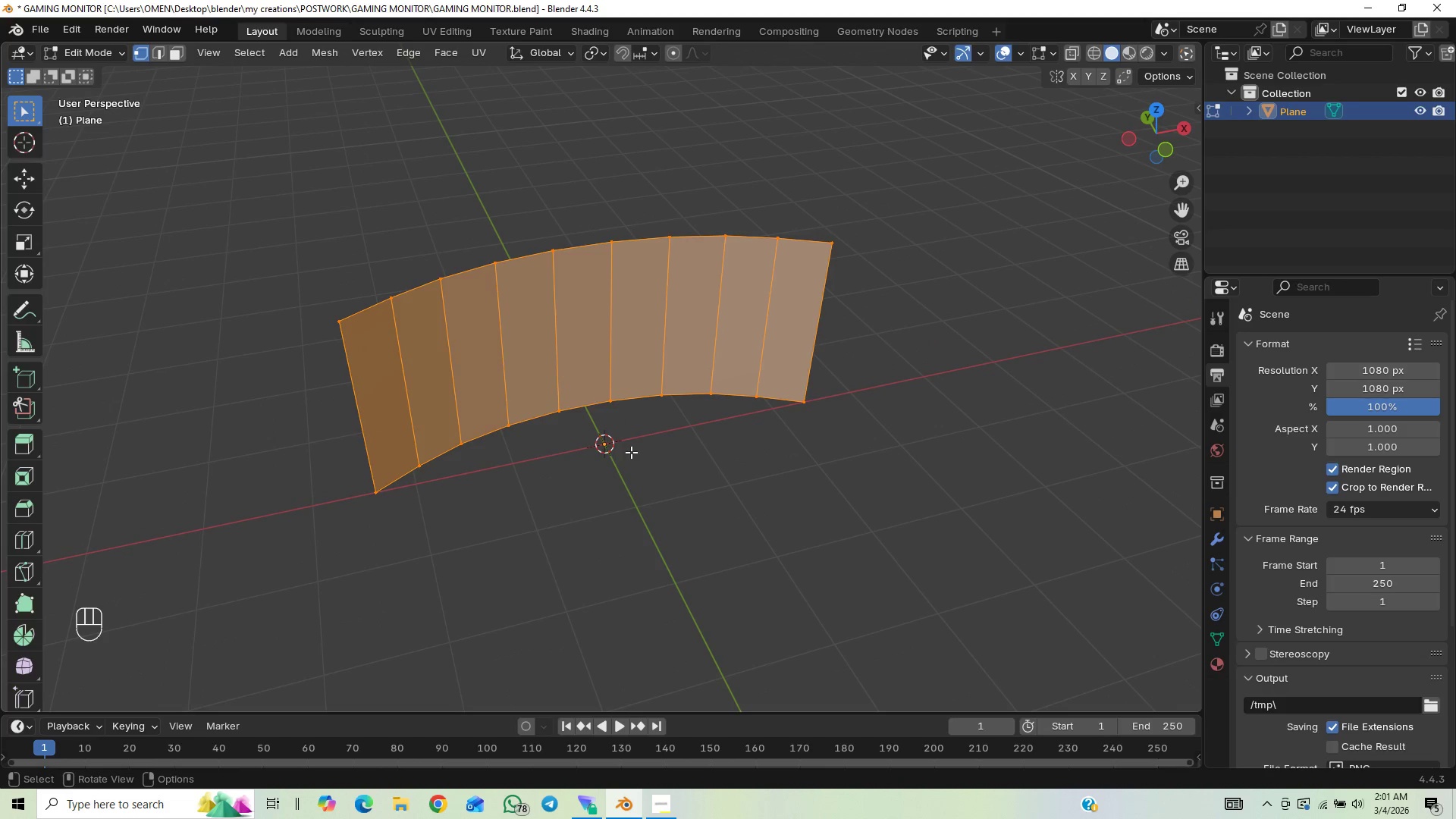 
key(Control+Z)
 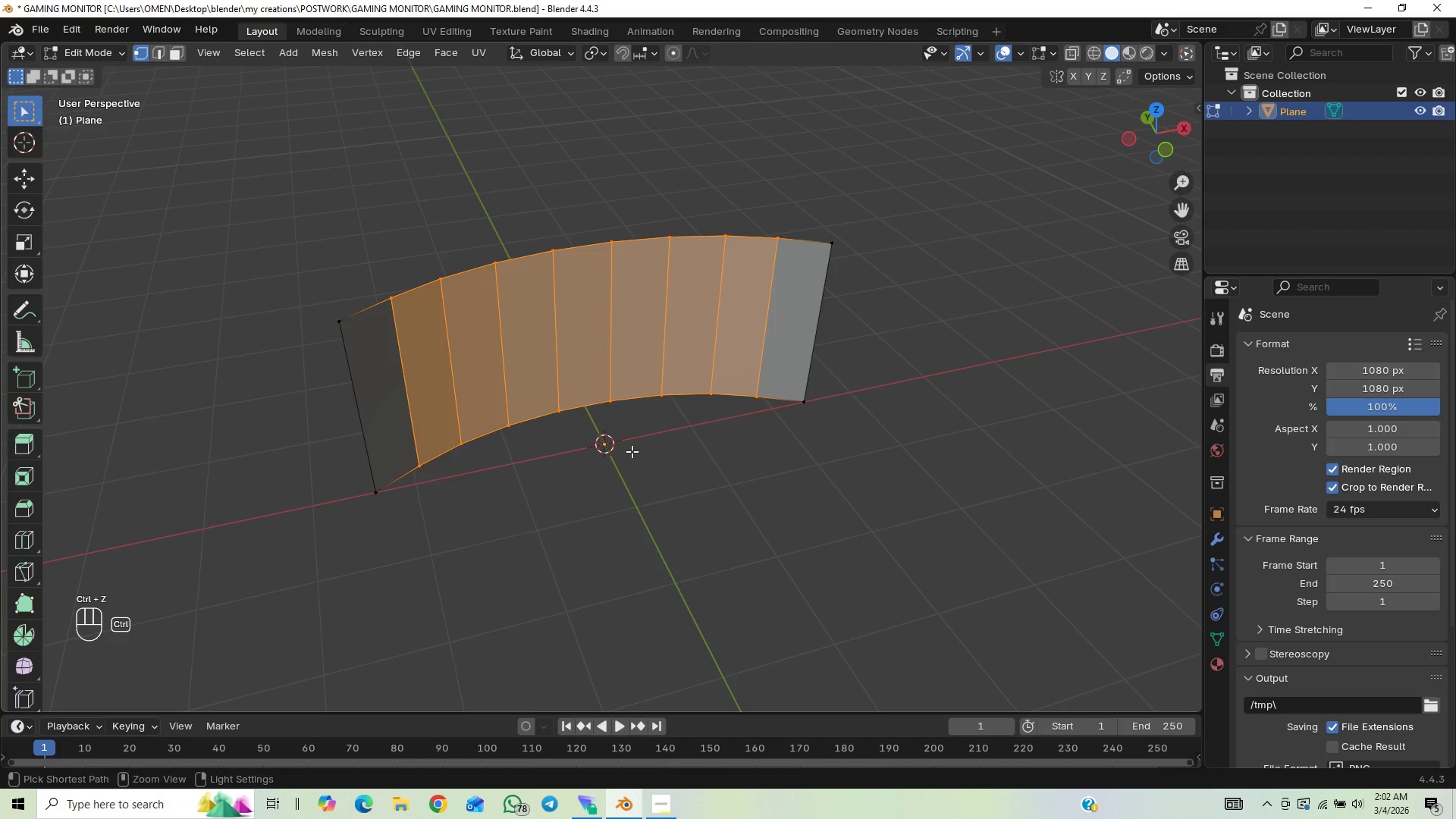 
key(Control+Z)
 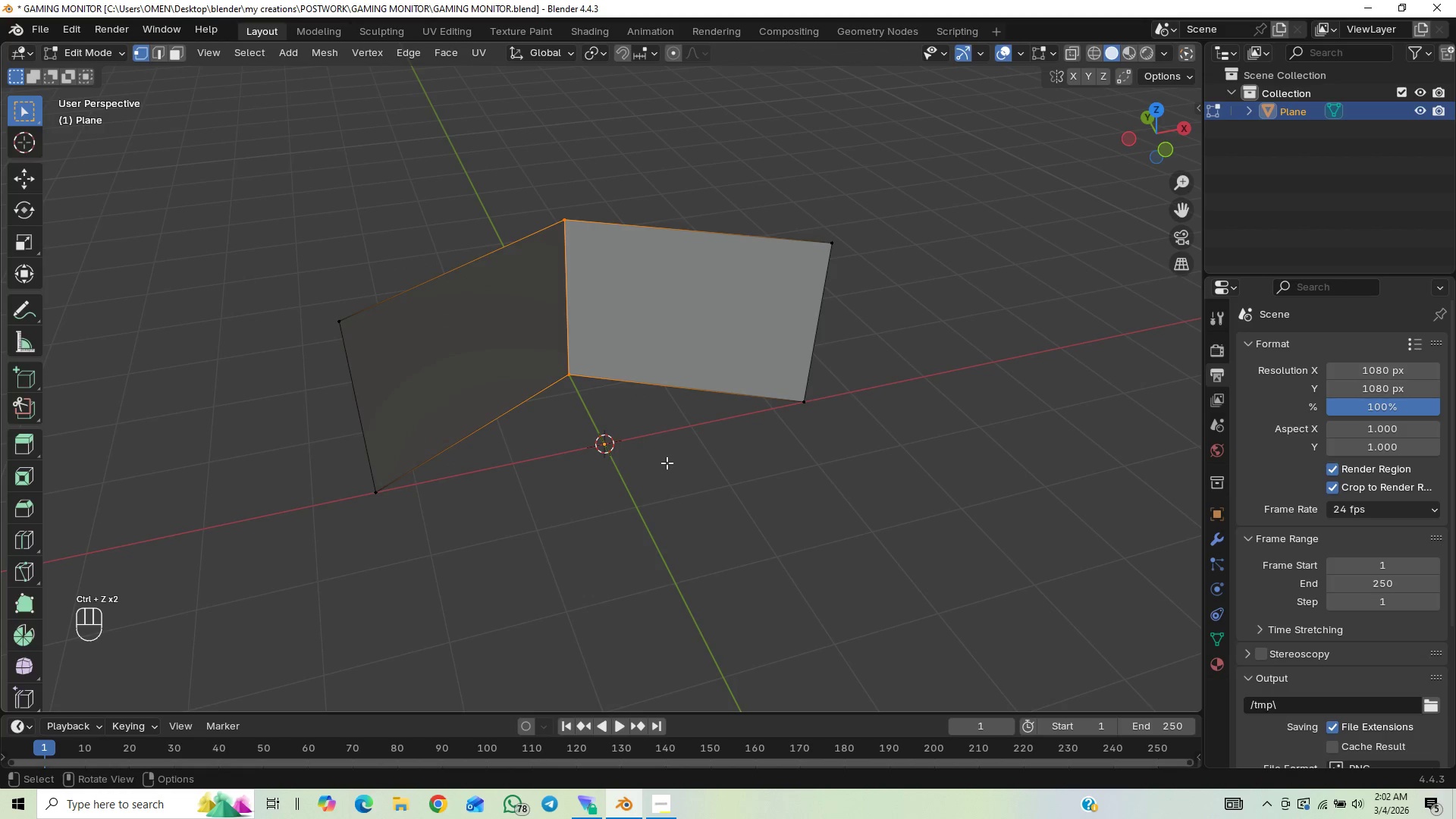 
key(Control+B)
 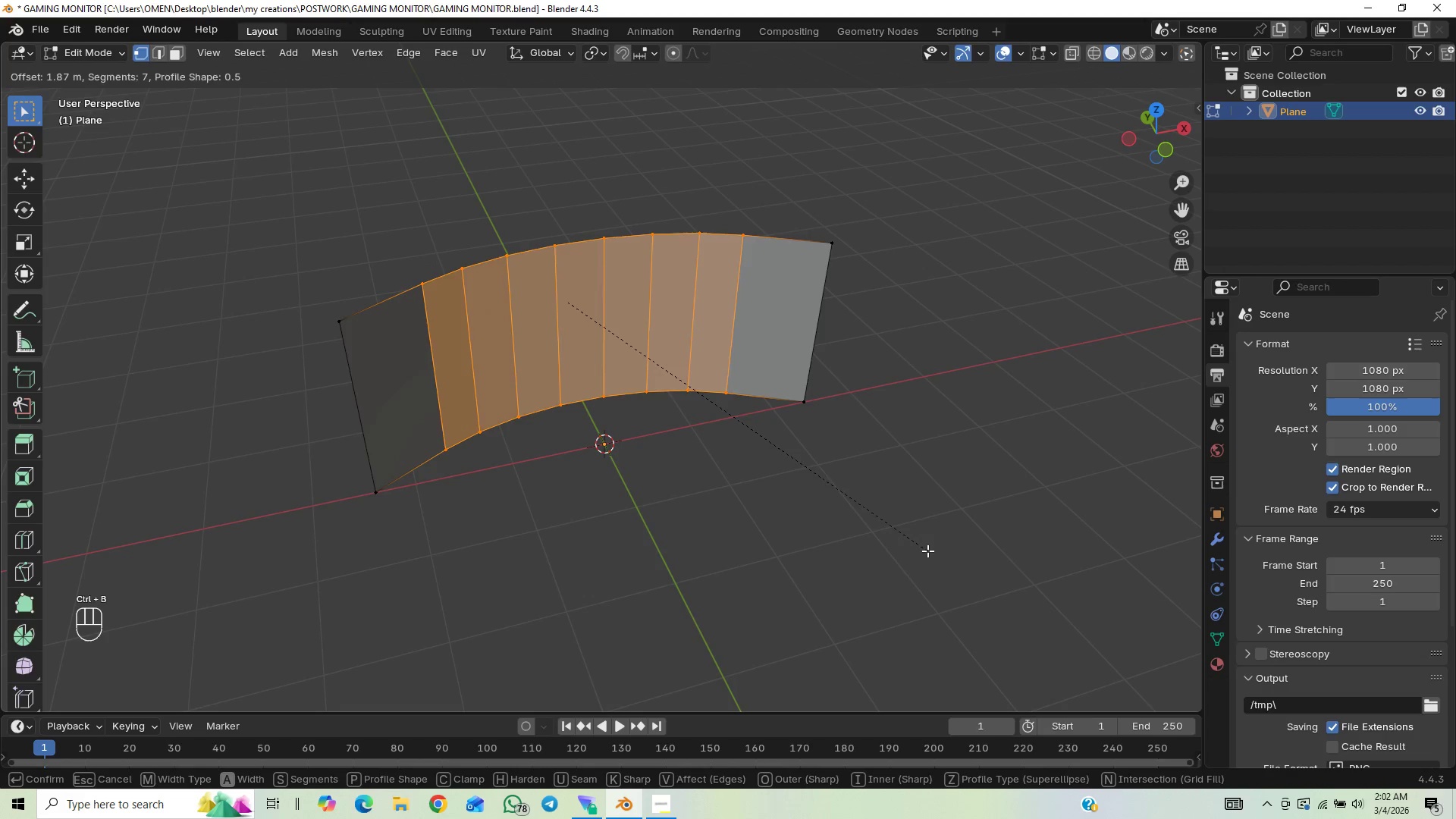 
scroll: coordinate [967, 570], scroll_direction: up, amount: 2.0
 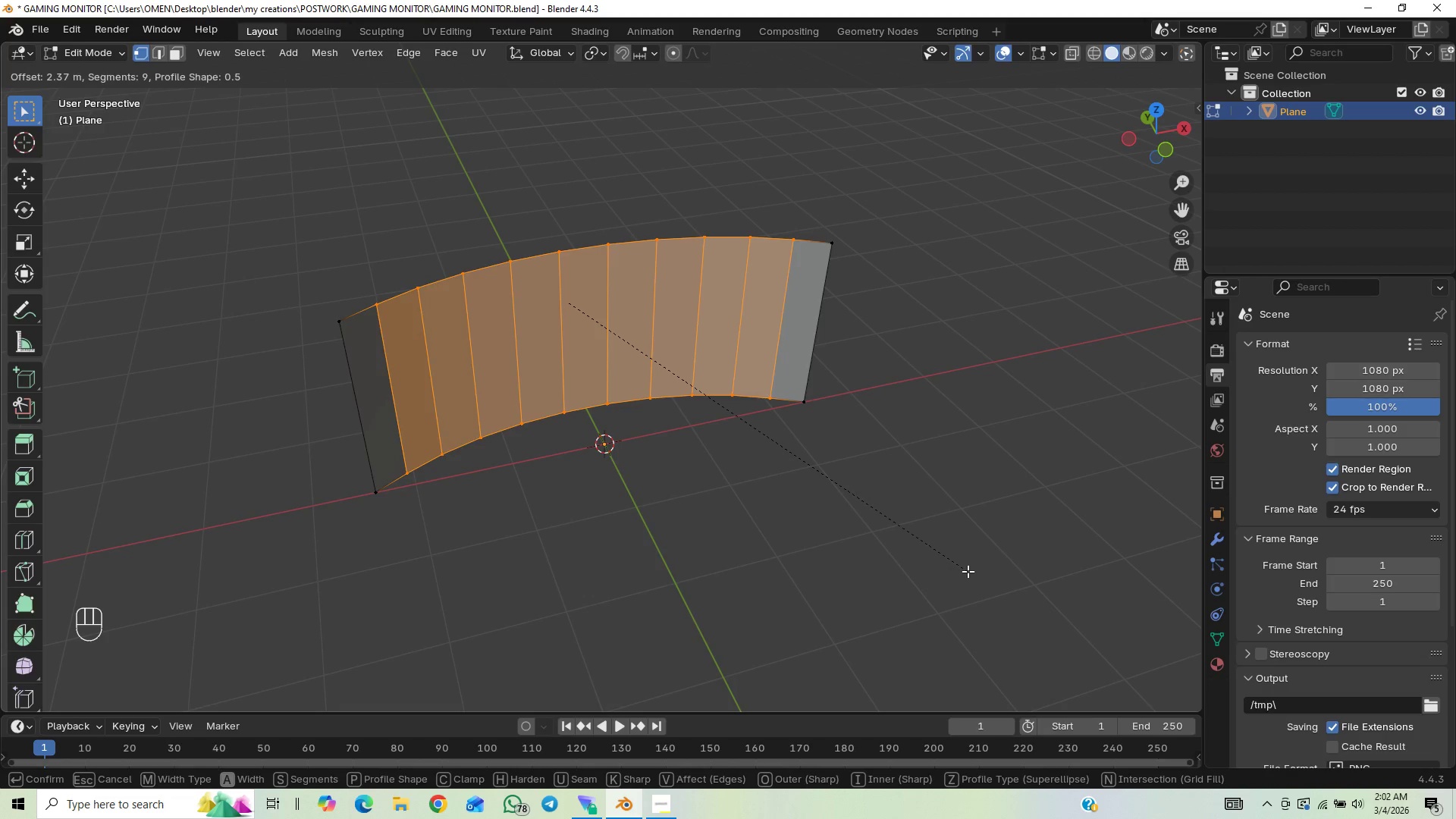 
left_click([968, 571])
 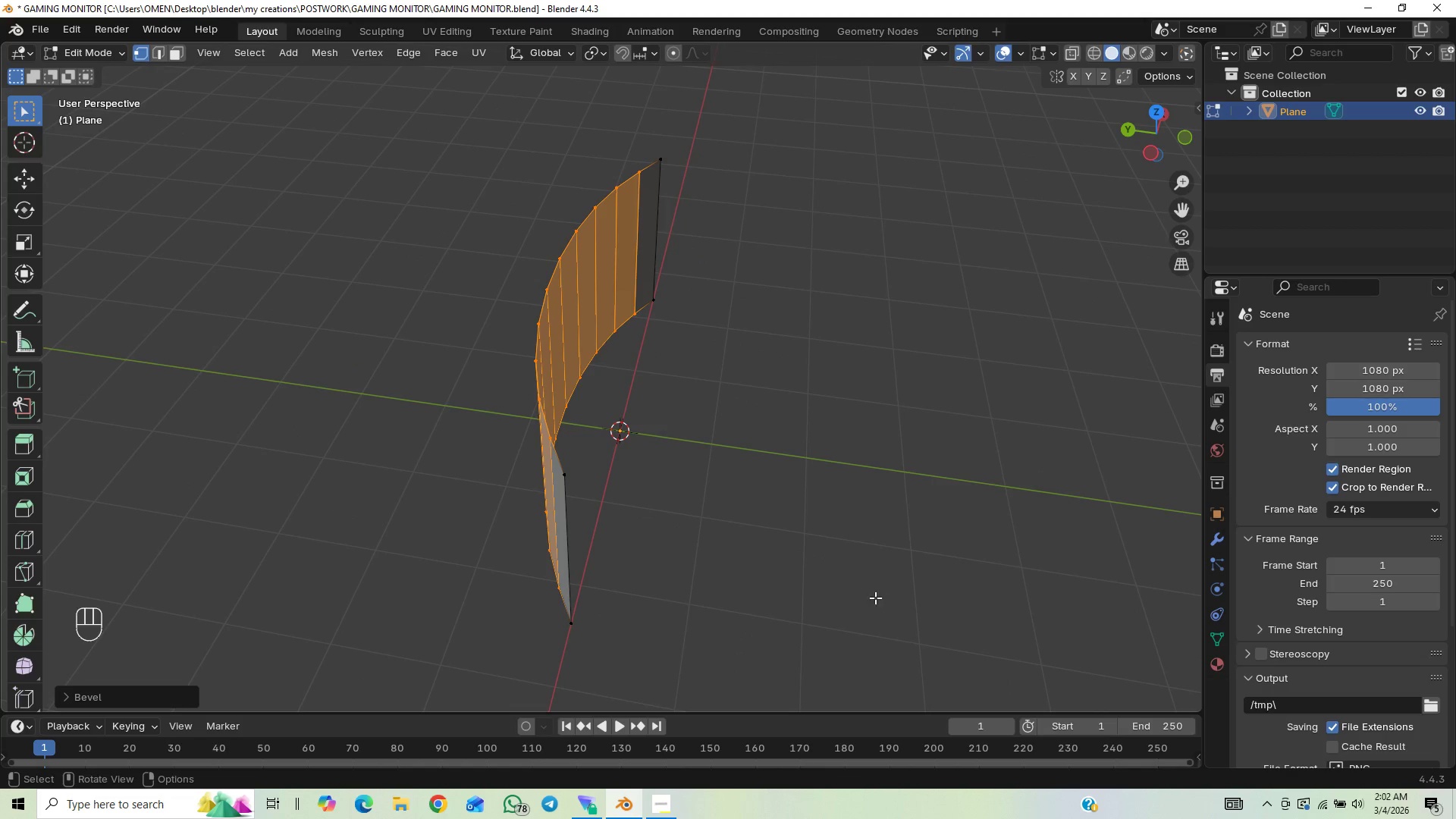 
key(E)
 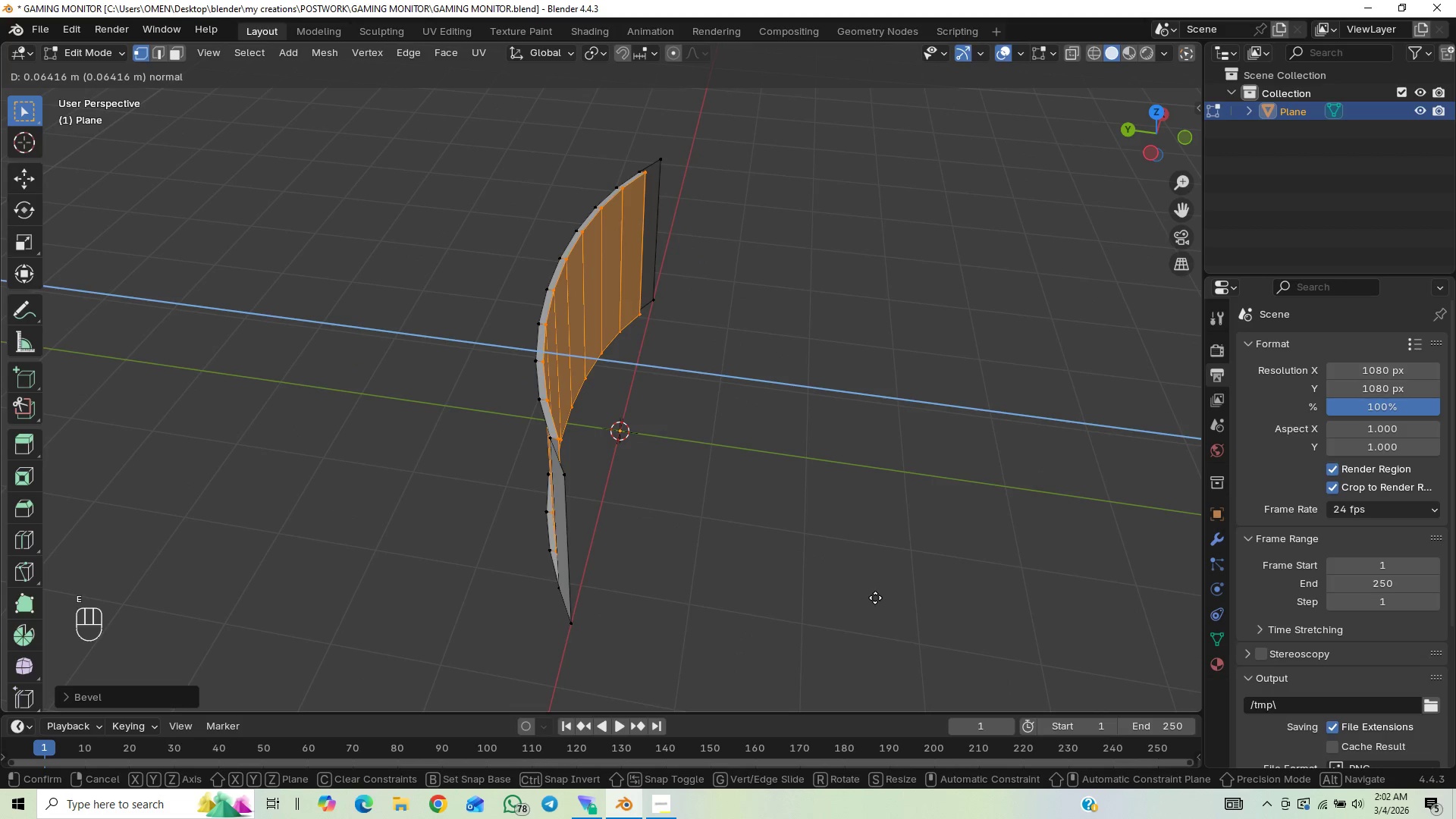 
right_click([877, 597])
 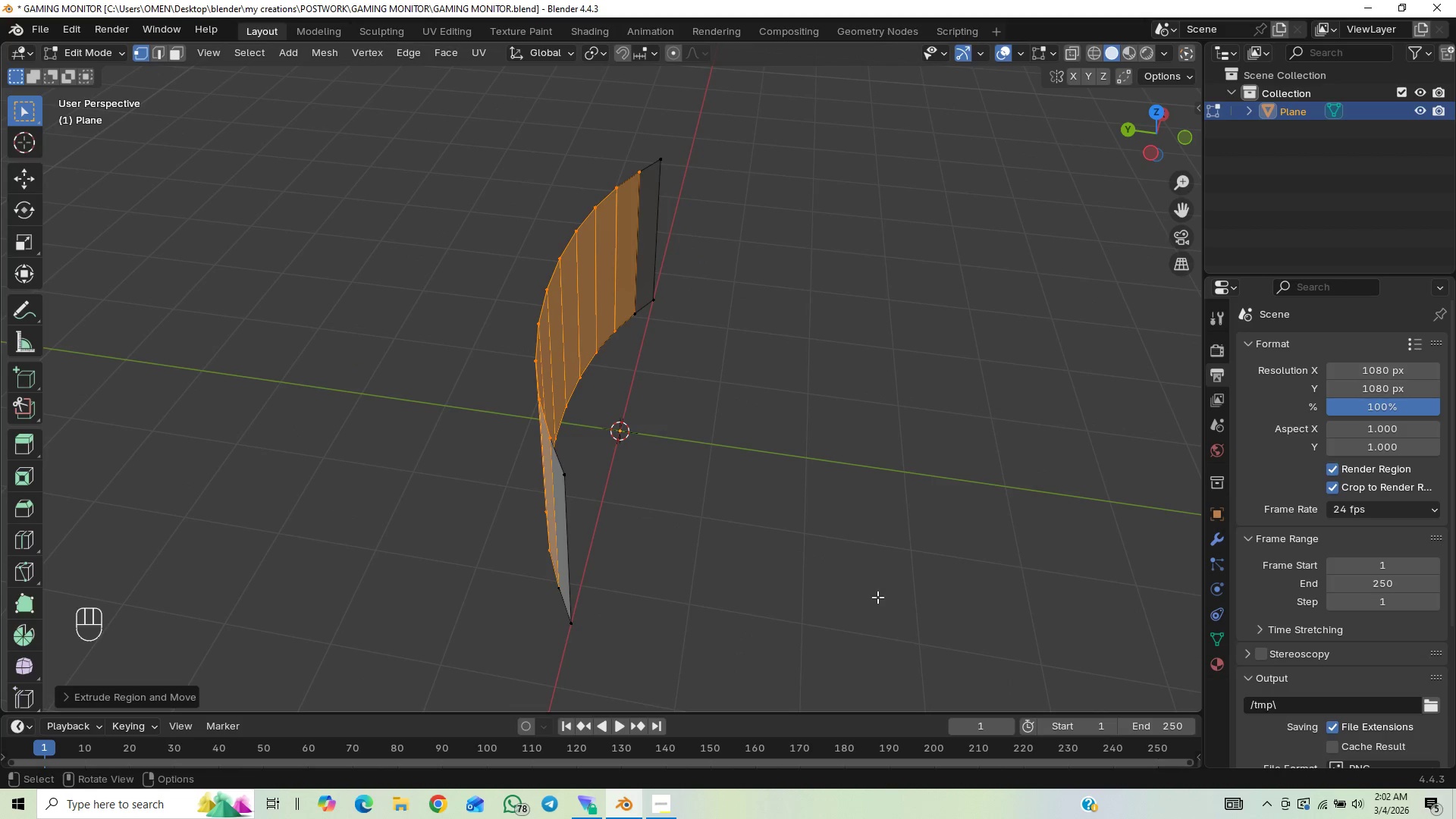 
key(Control+Z)
 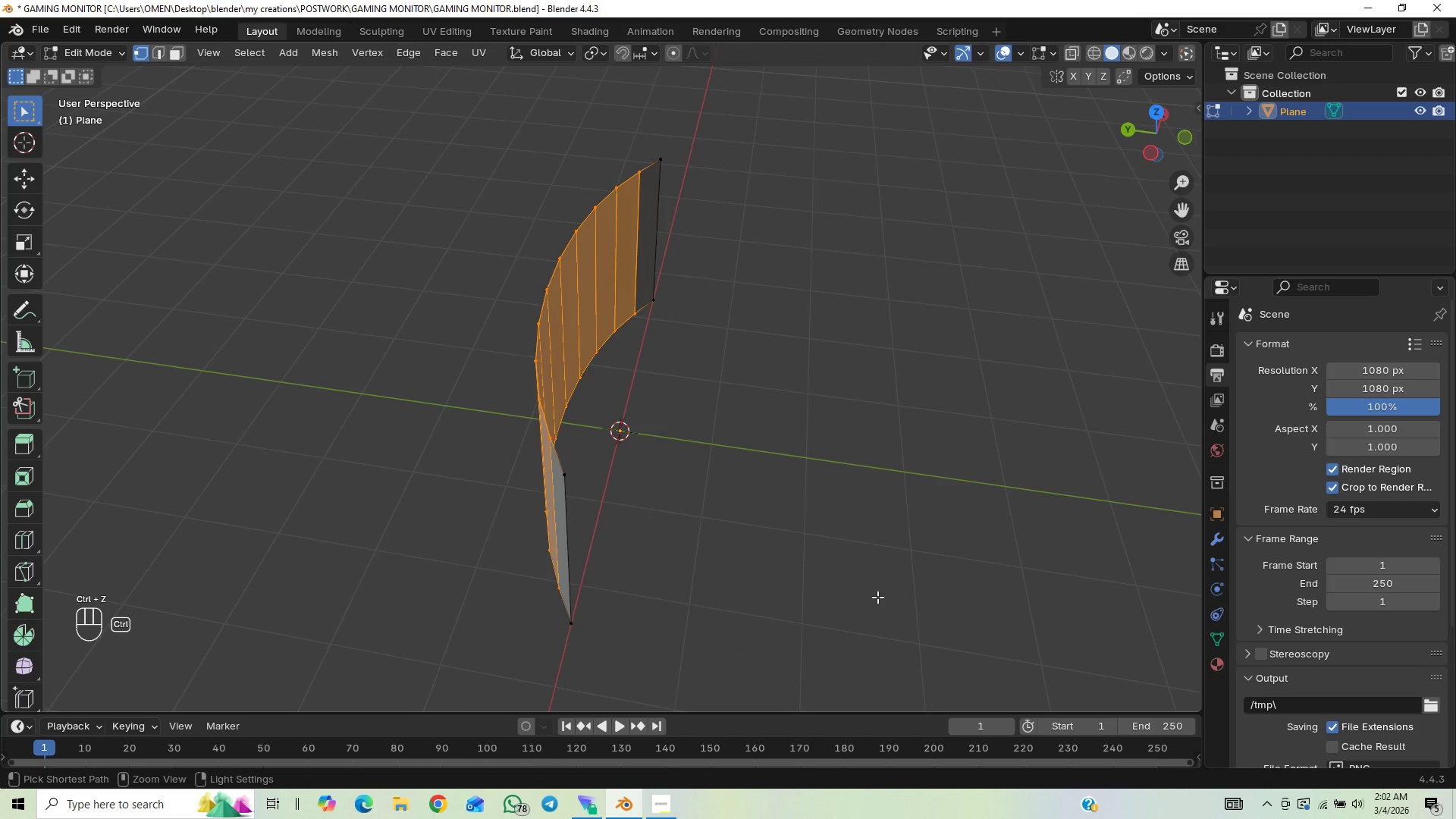 
key(Control+Z)
 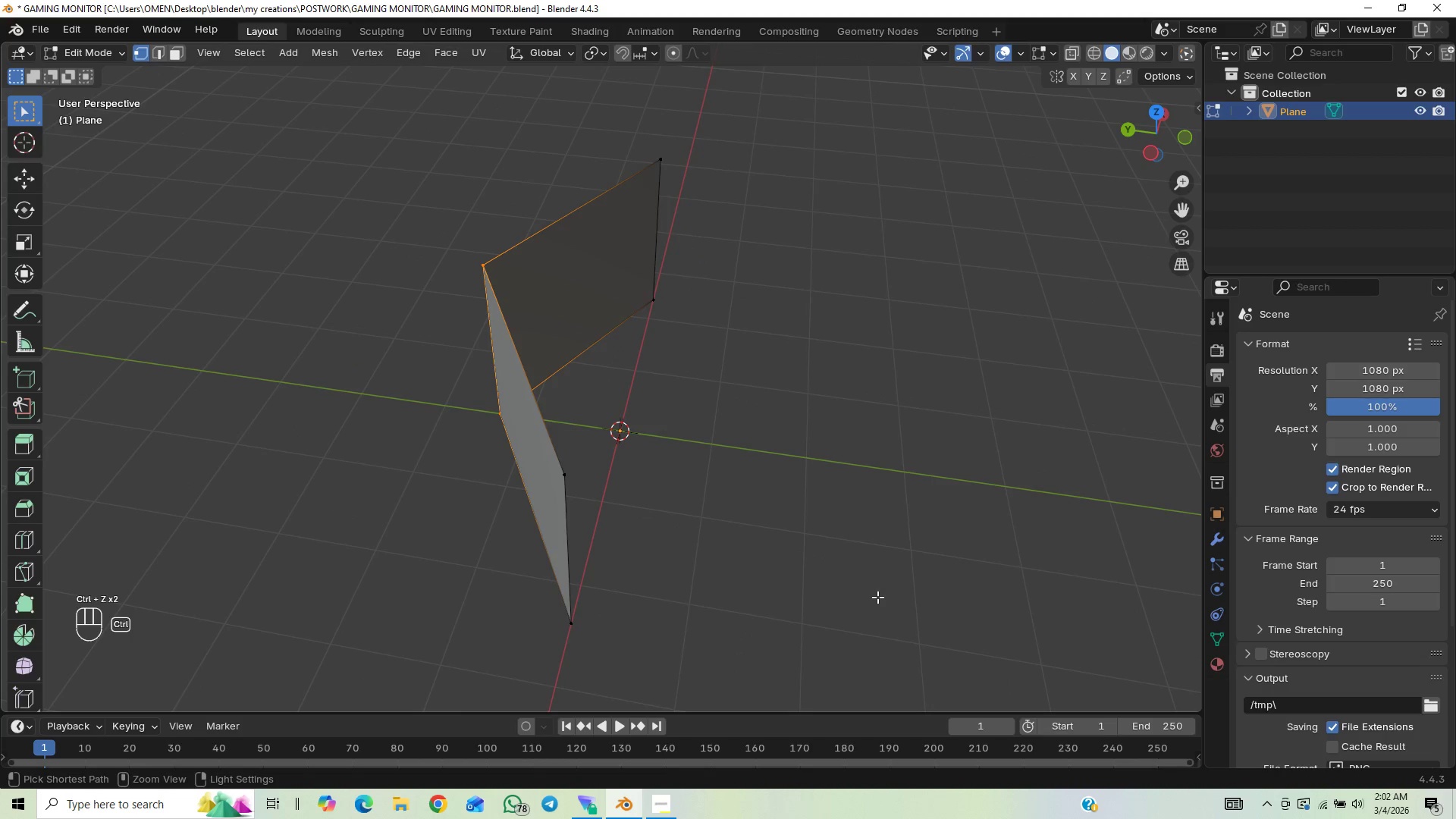 
key(Control+Shift+Z)
 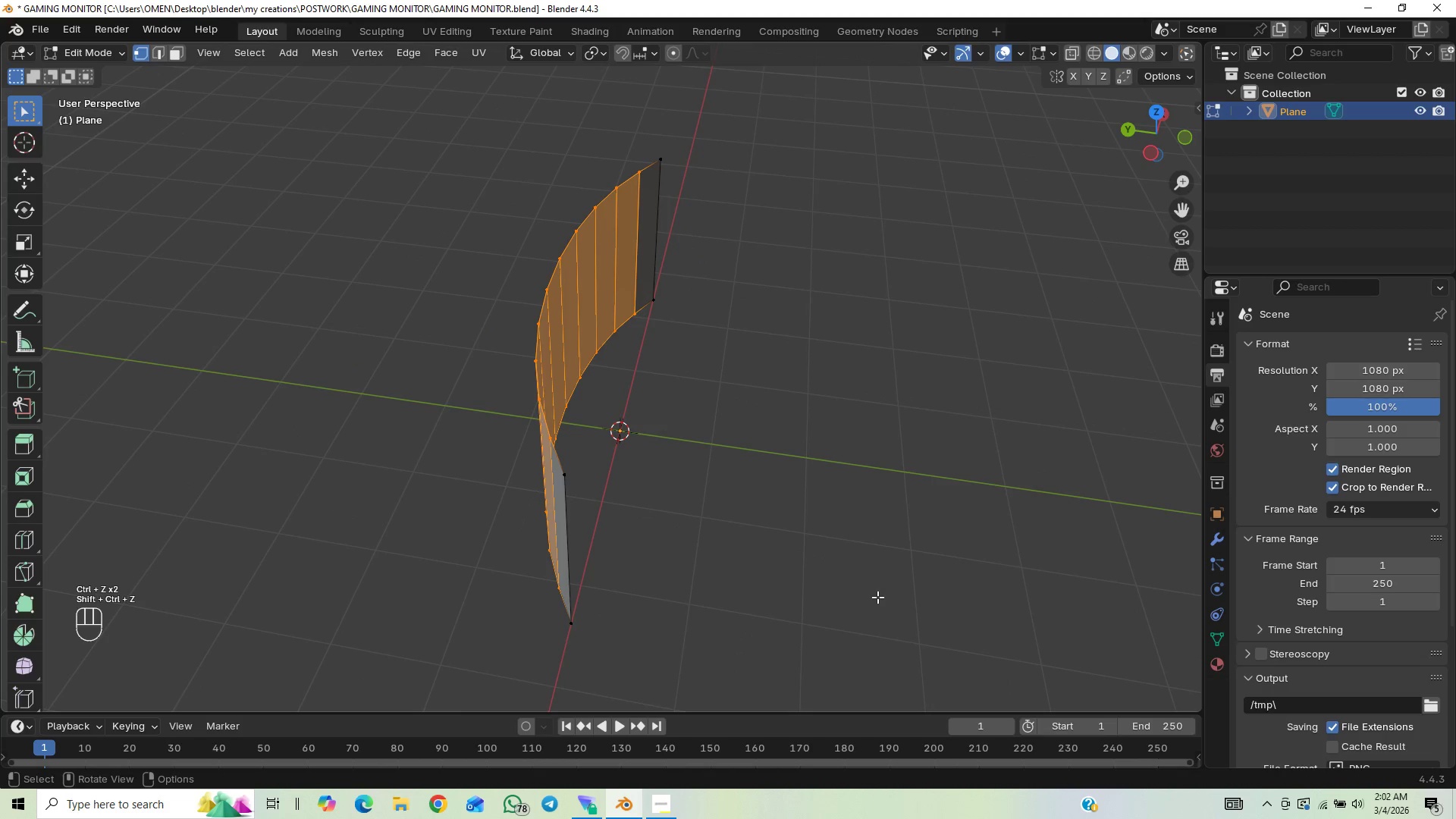 
key(A)
 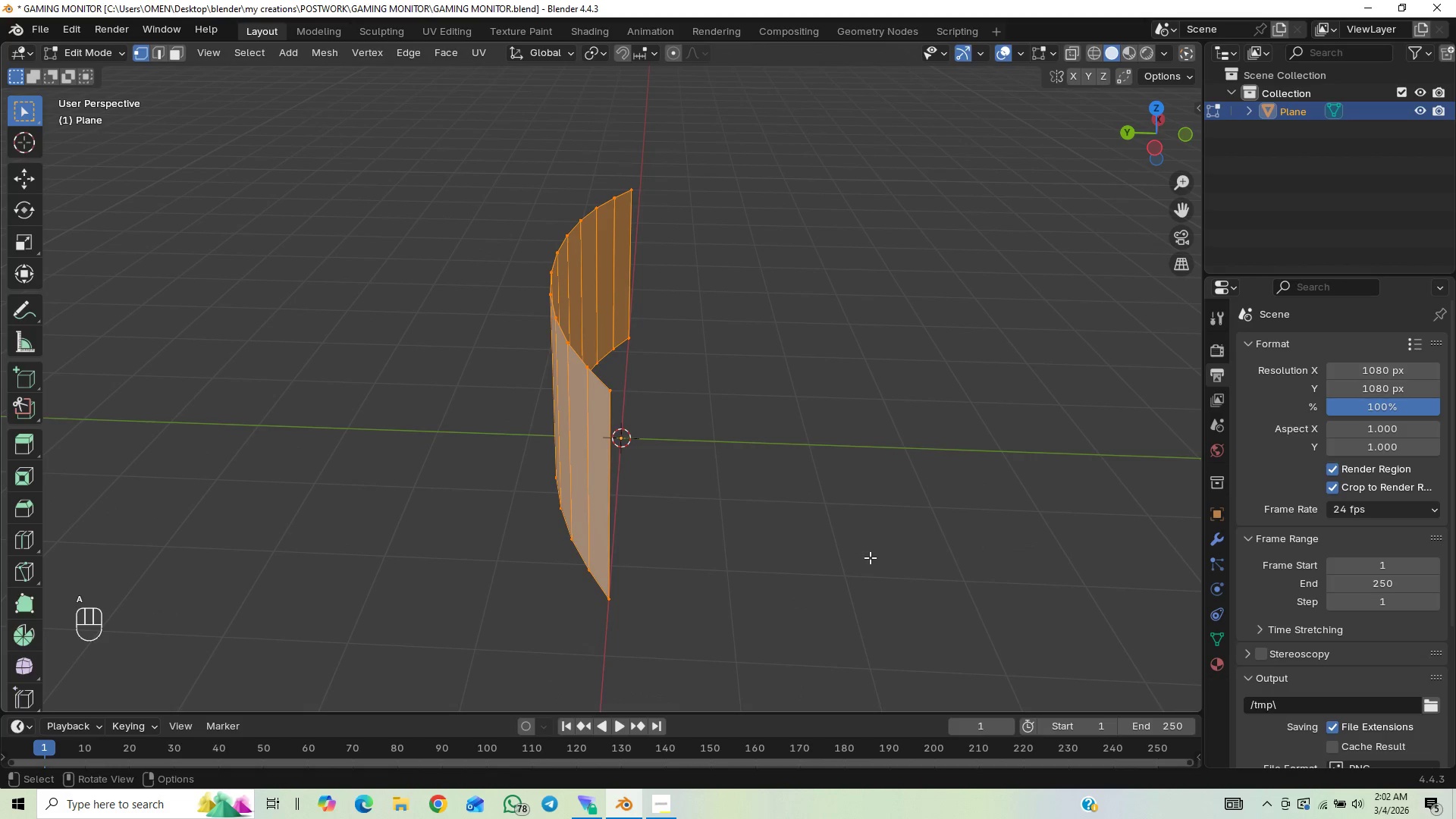 
middle_click([911, 552])
 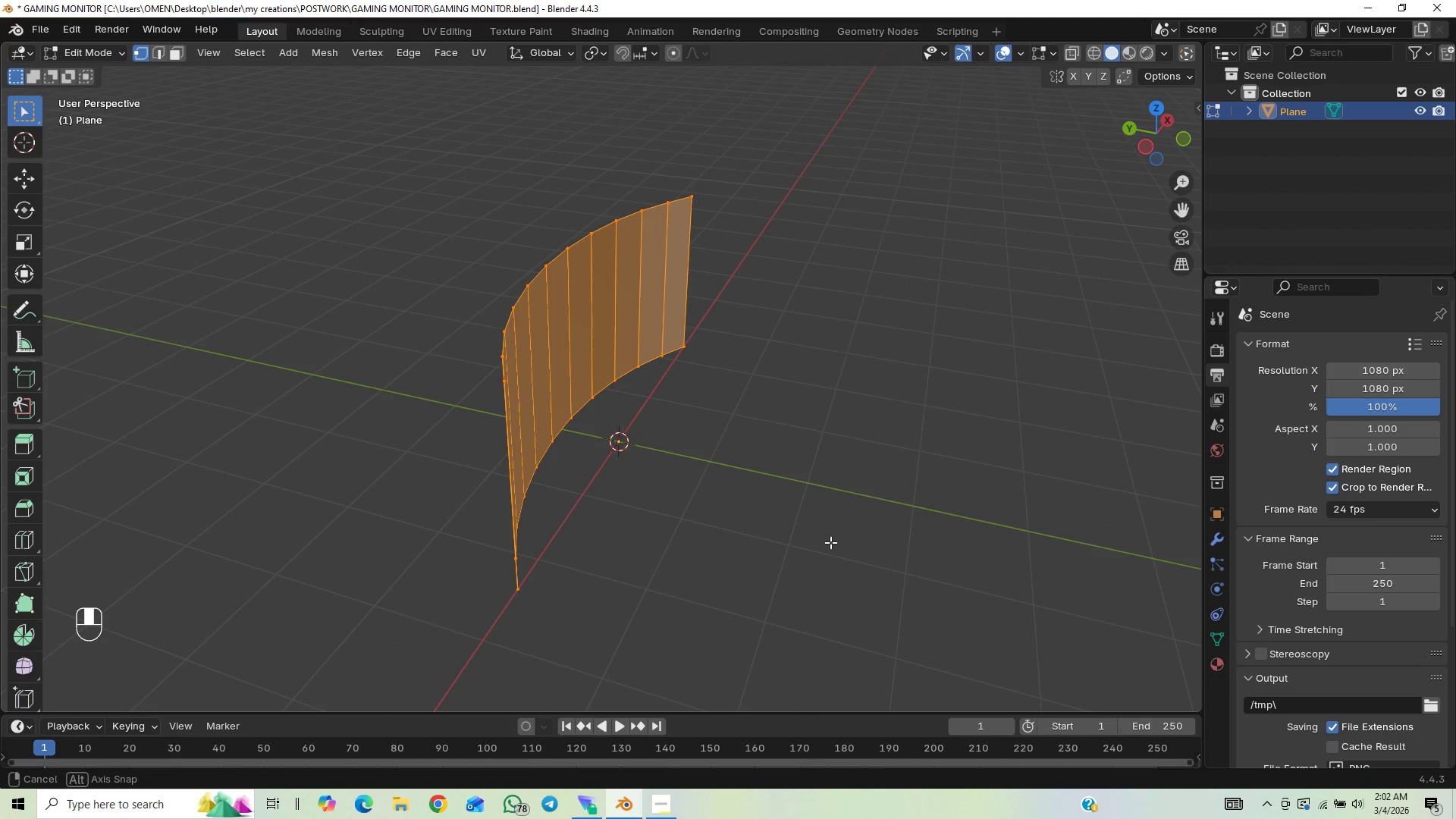 
key(Control+S)
 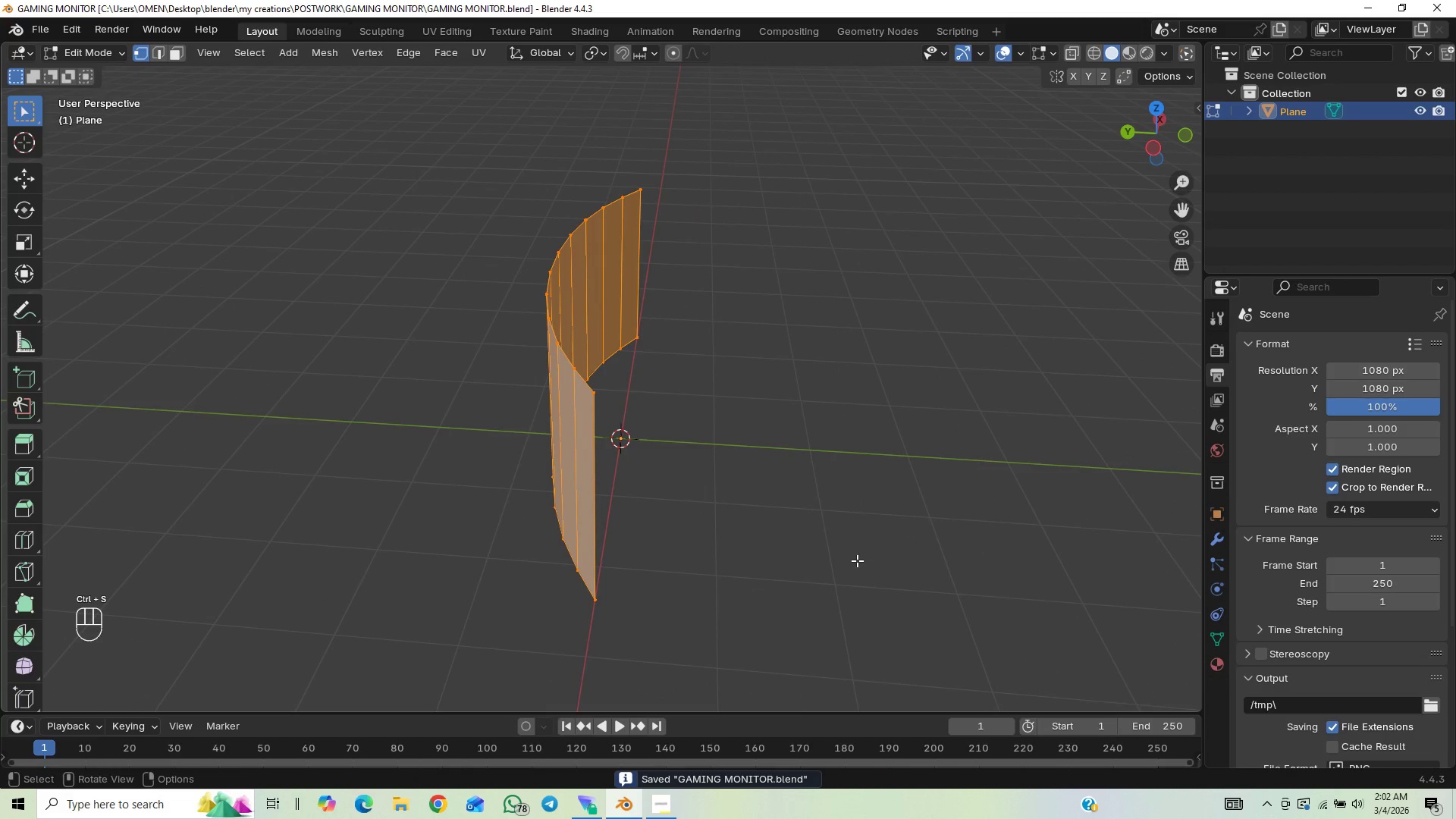 
key(E)
 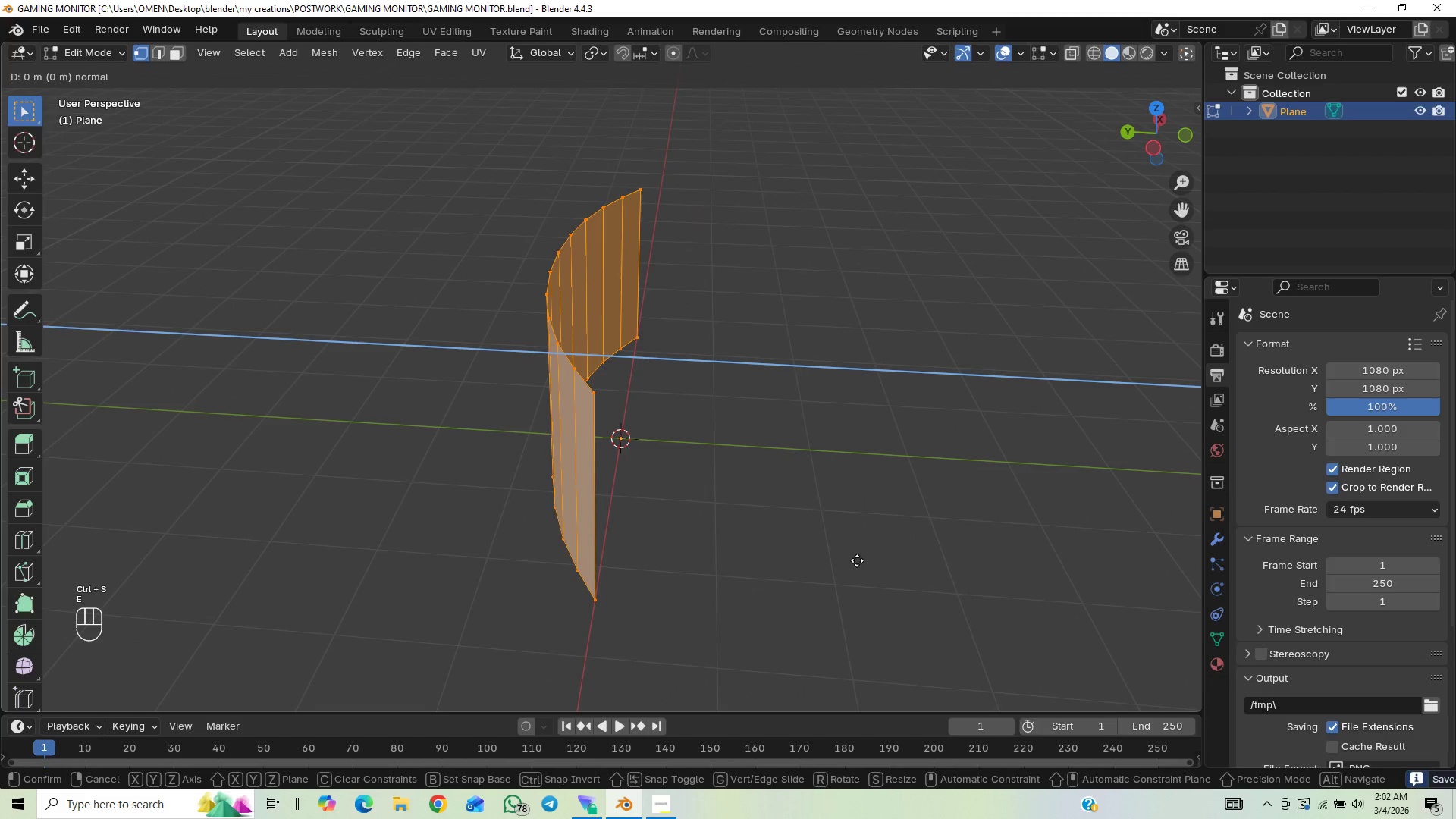 
hold_key(key=ShiftLeft, duration=1.53)
 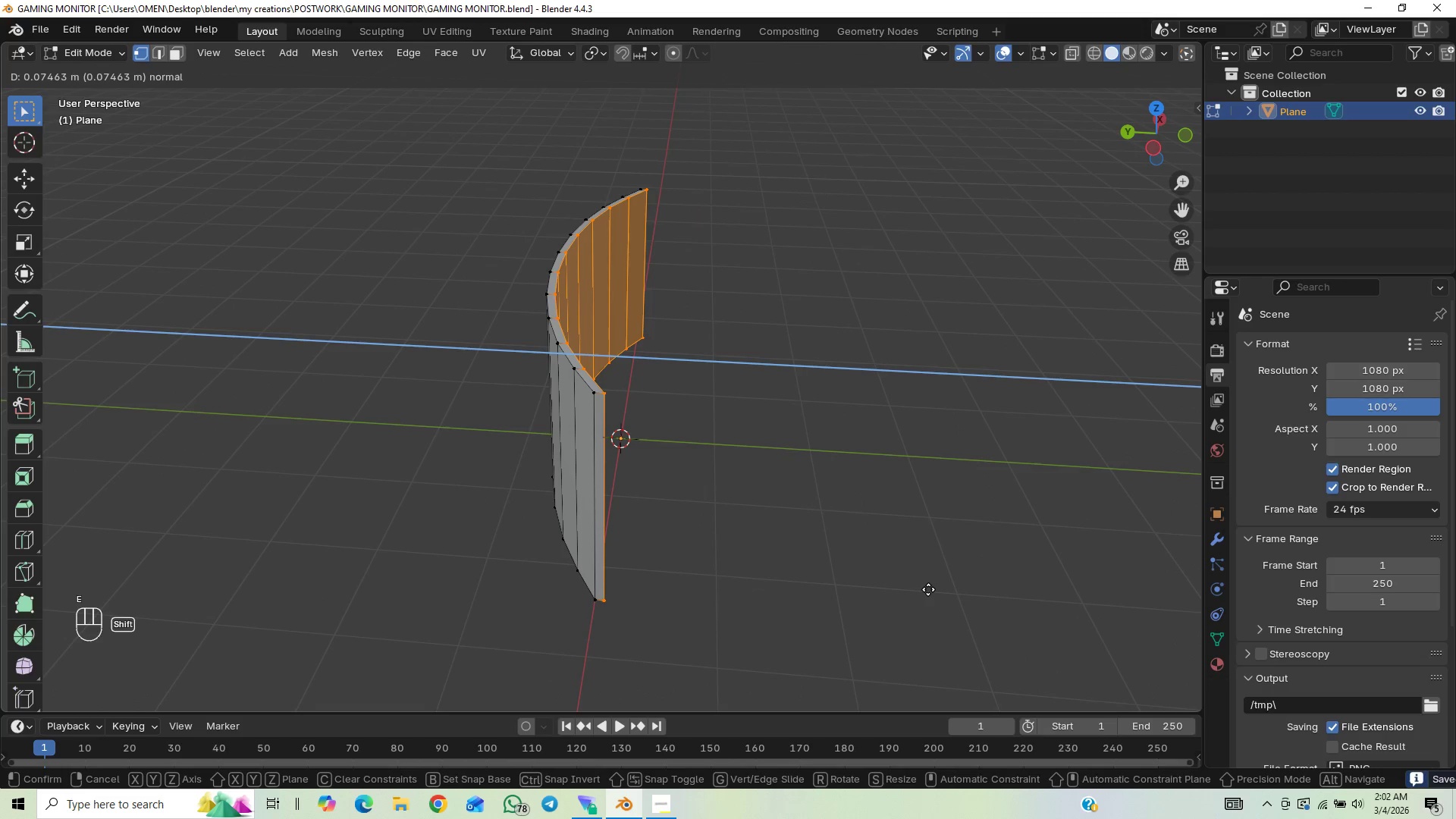 
hold_key(key=ShiftLeft, duration=1.5)
 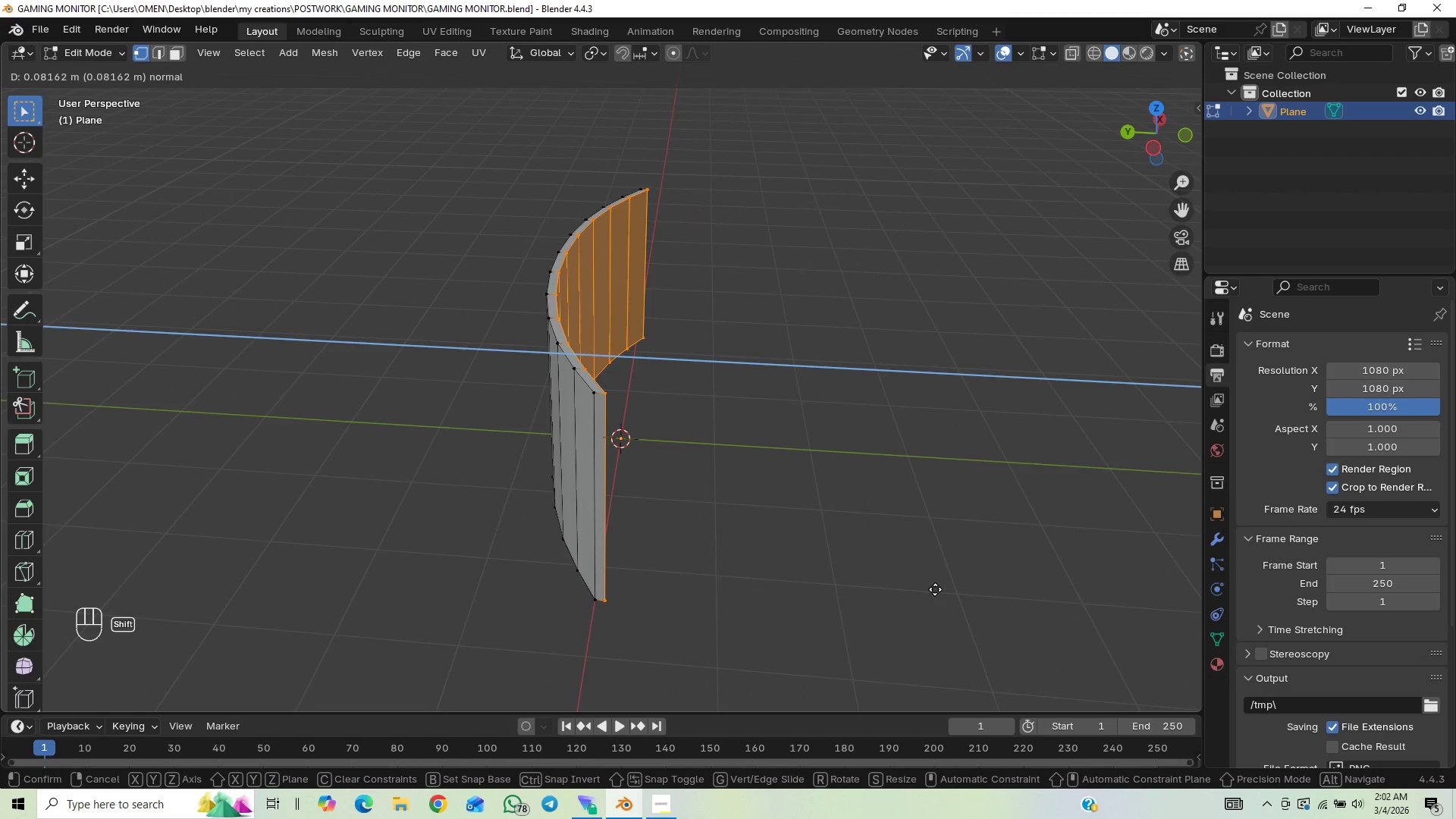 
hold_key(key=ShiftLeft, duration=1.52)
left_click([933, 592])
 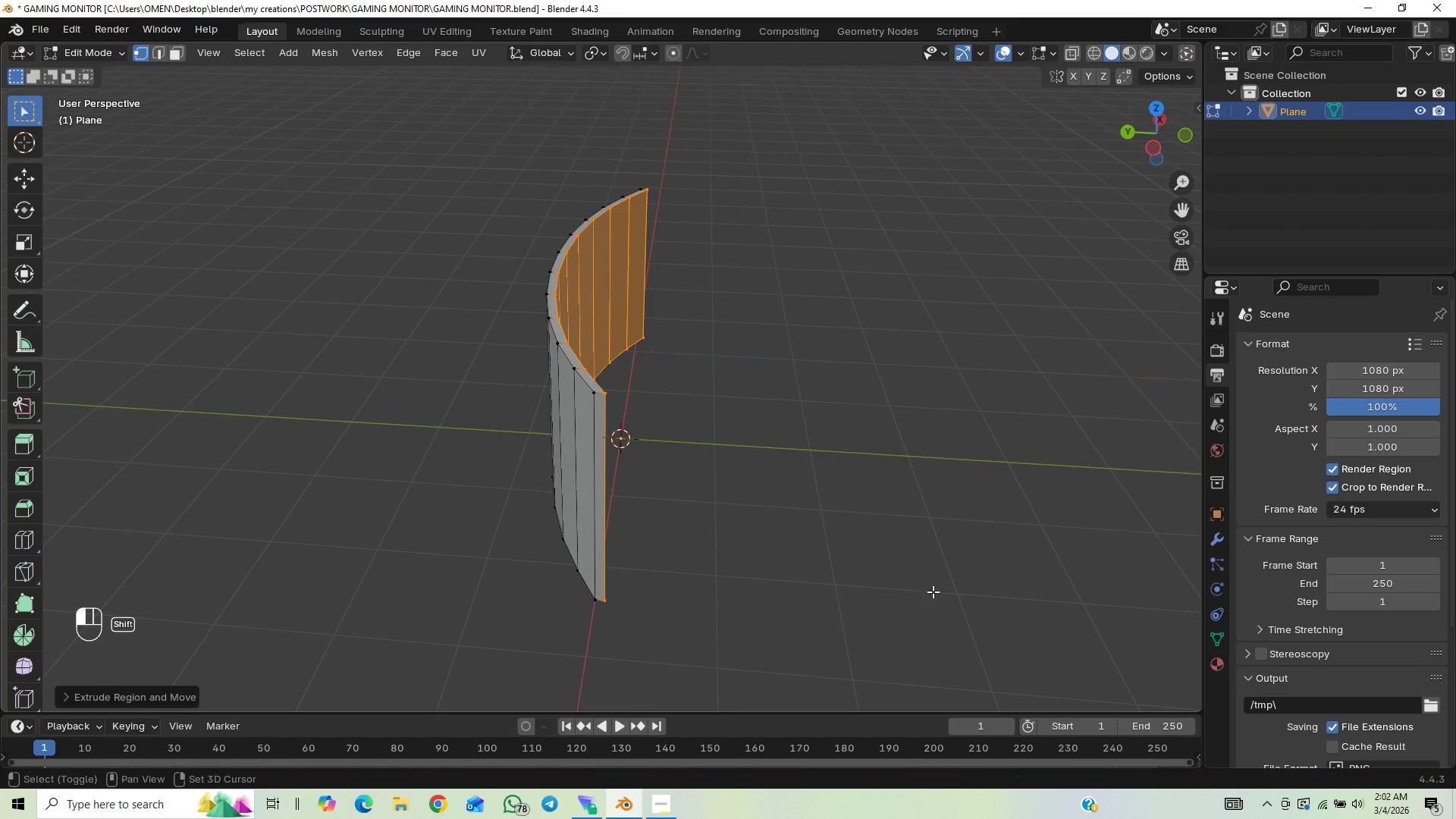 
key(Shift+ShiftLeft)
 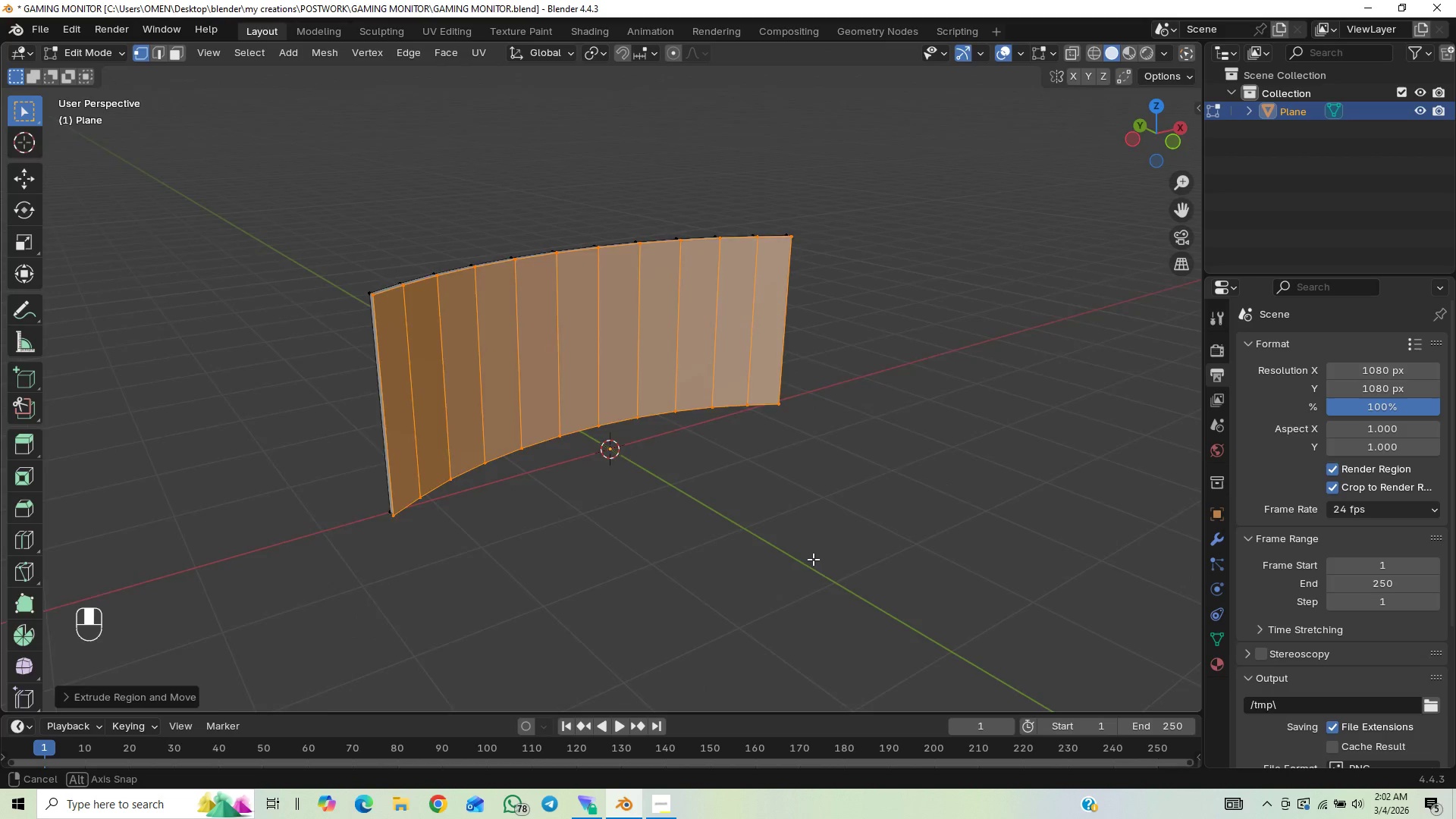 
scroll: coordinate [805, 557], scroll_direction: up, amount: 31.0
 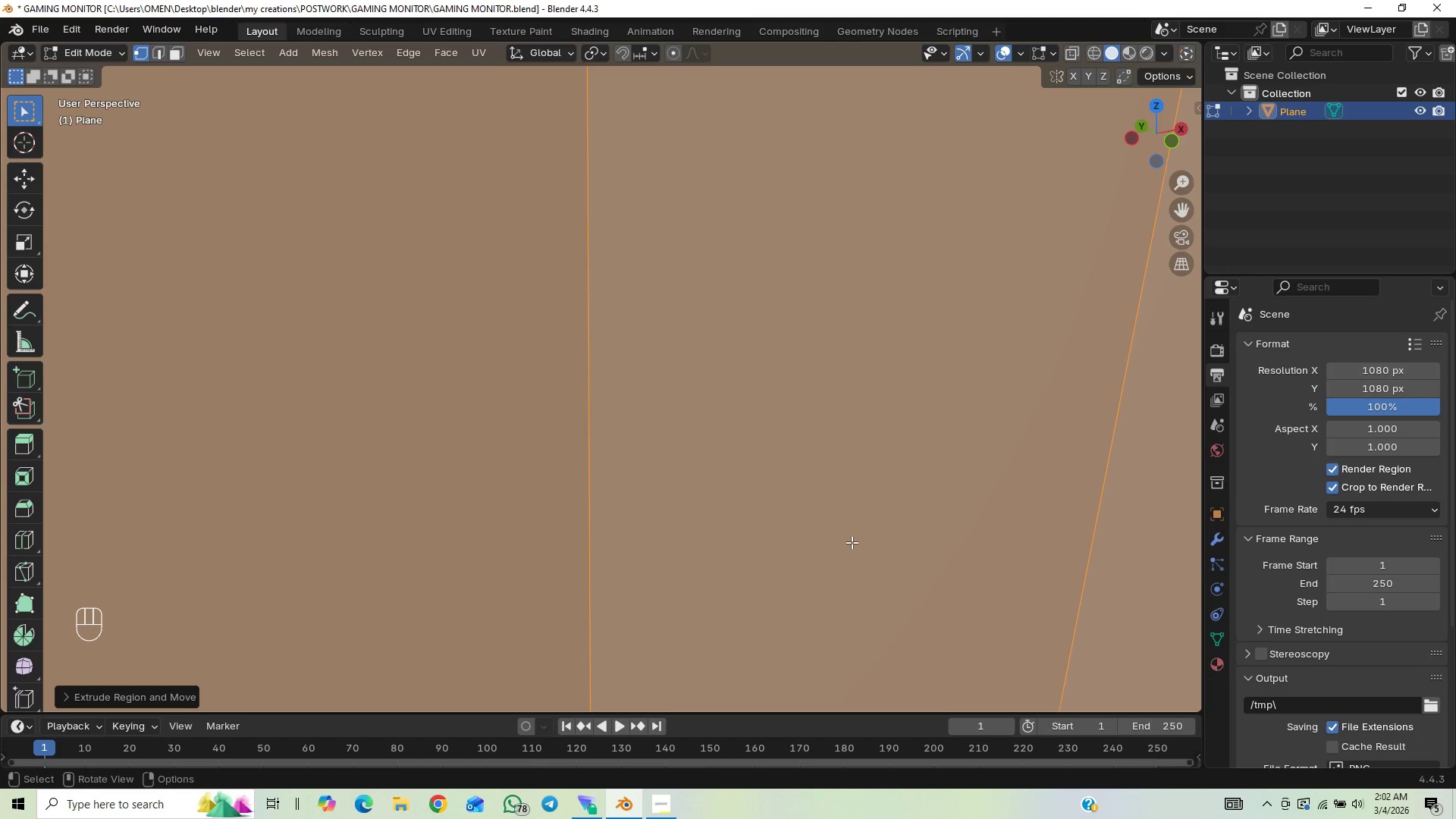 
scroll: coordinate [837, 512], scroll_direction: down, amount: 34.0
 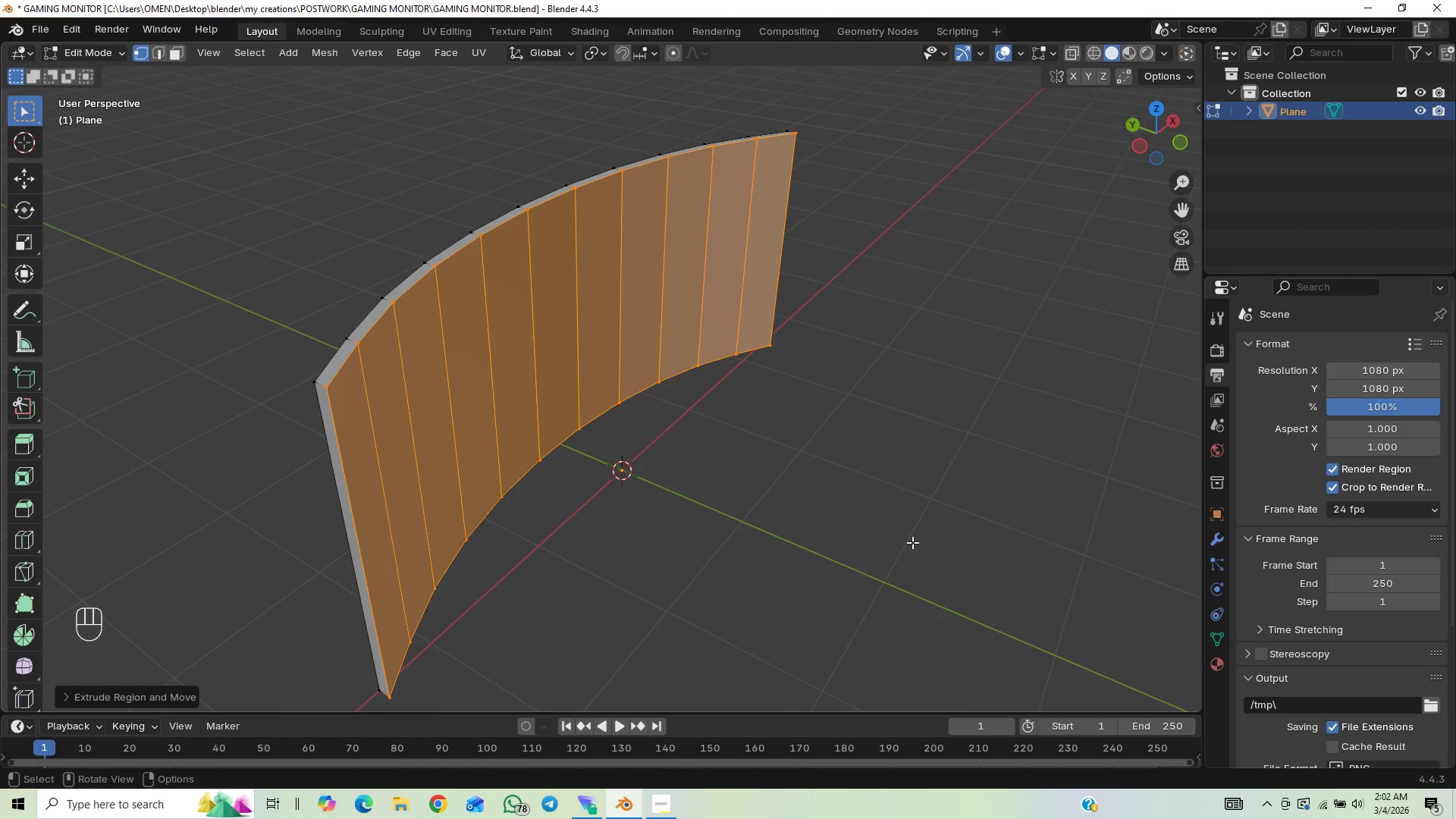 
key(I)
 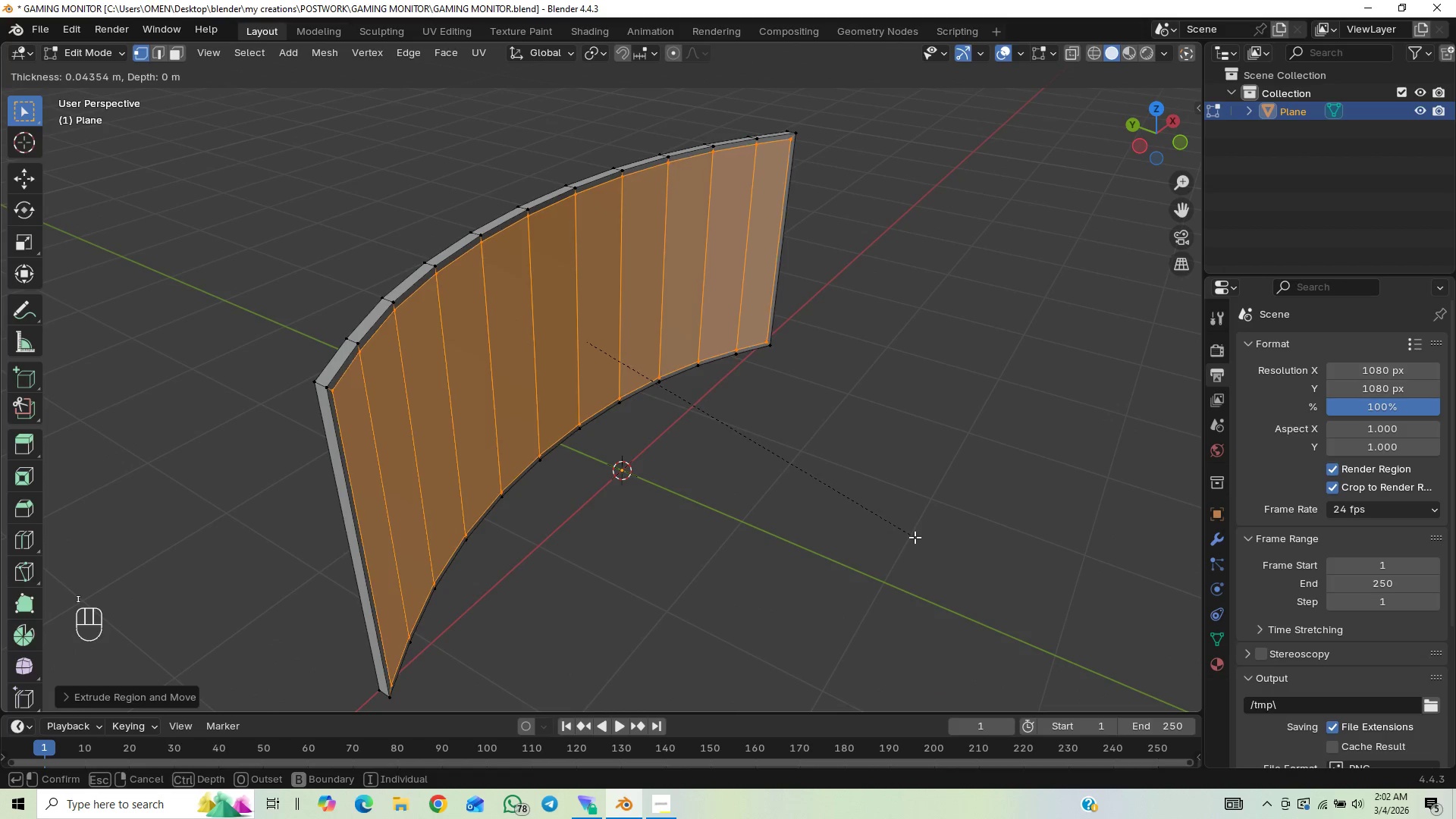 
hold_key(key=ShiftLeft, duration=1.5)
 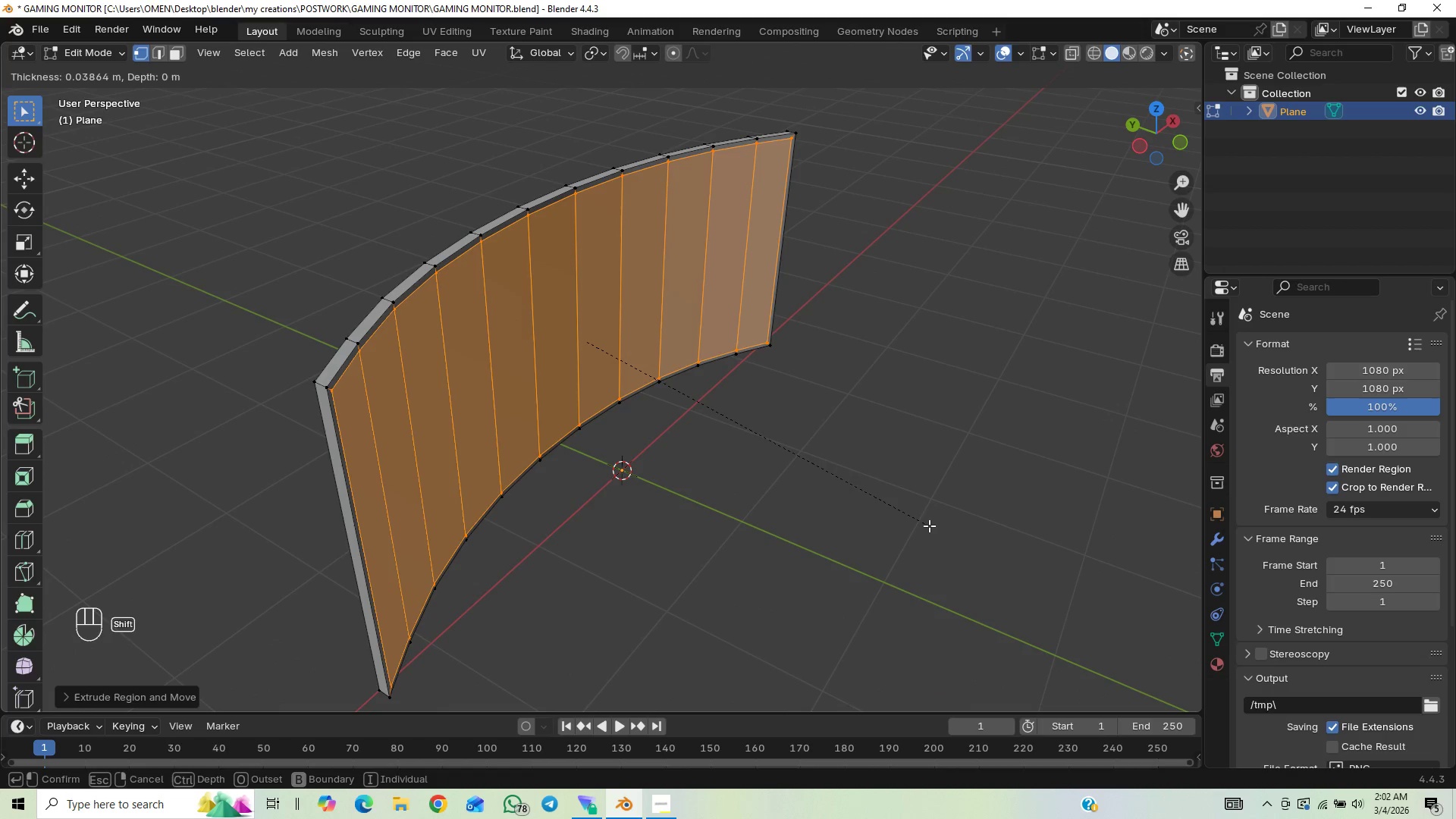 
hold_key(key=ShiftLeft, duration=1.5)
 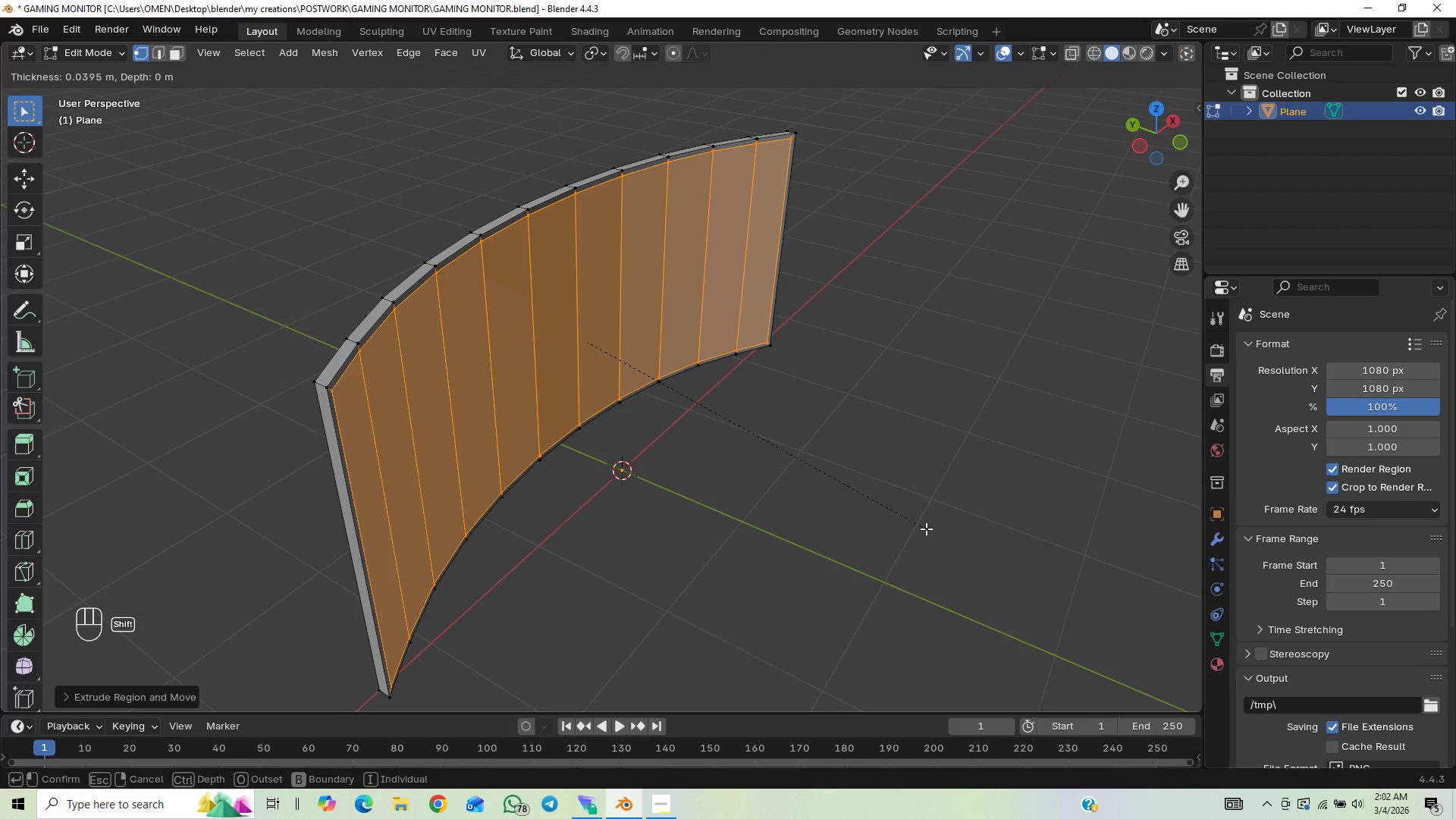 
hold_key(key=ShiftLeft, duration=1.52)
 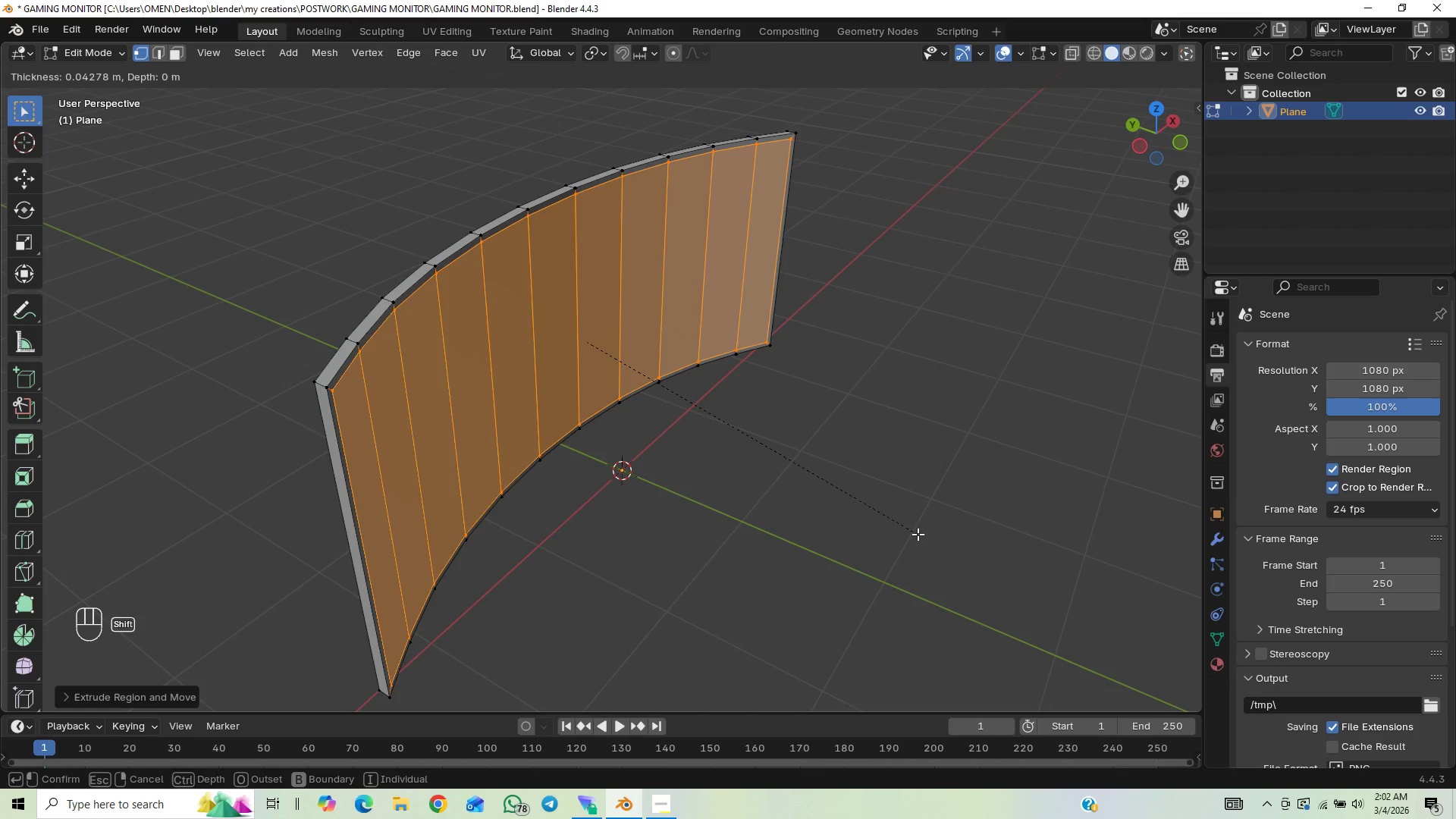 
hold_key(key=ShiftLeft, duration=1.22)
 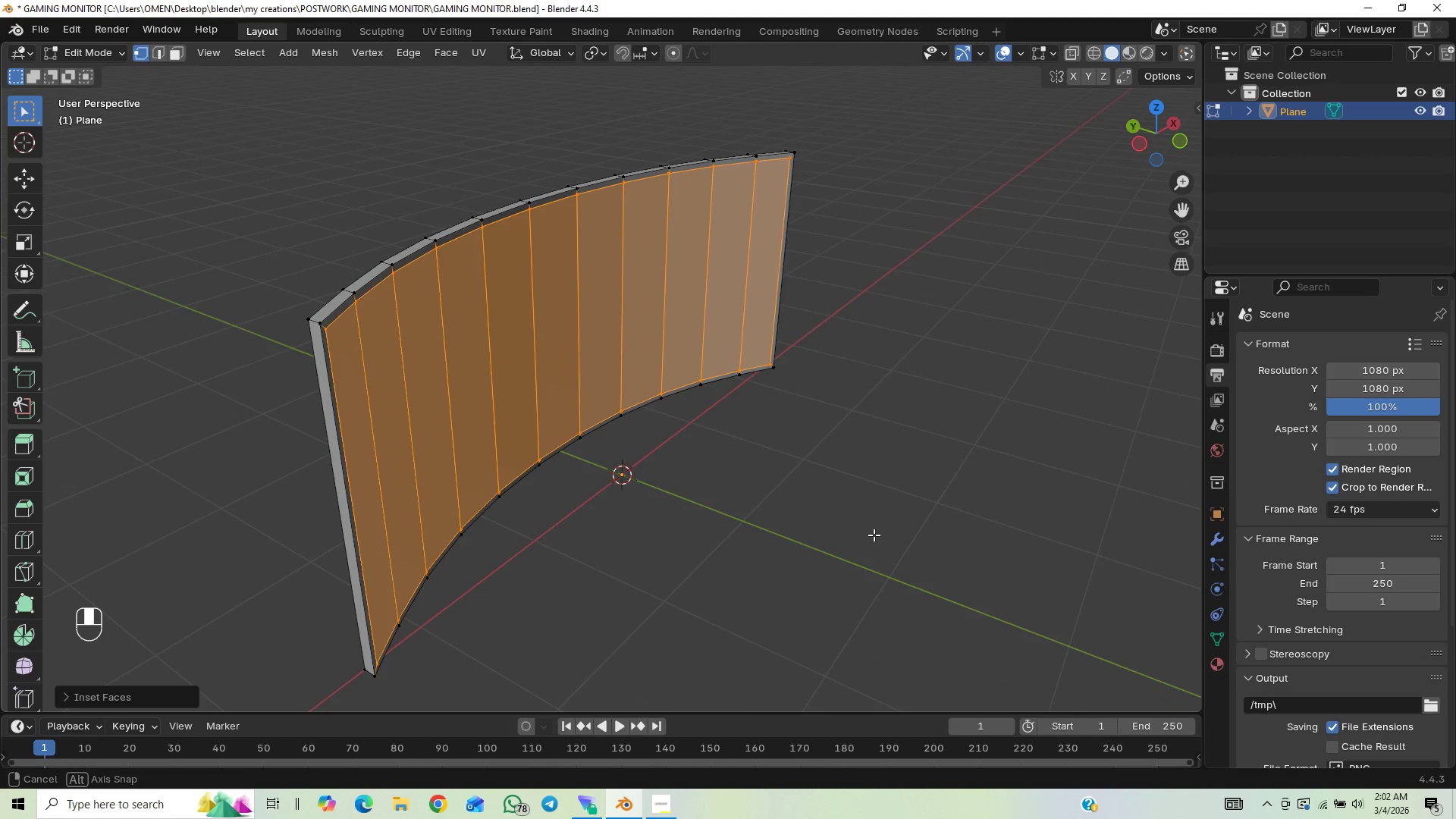 
scroll: coordinate [834, 527], scroll_direction: up, amount: 3.0
 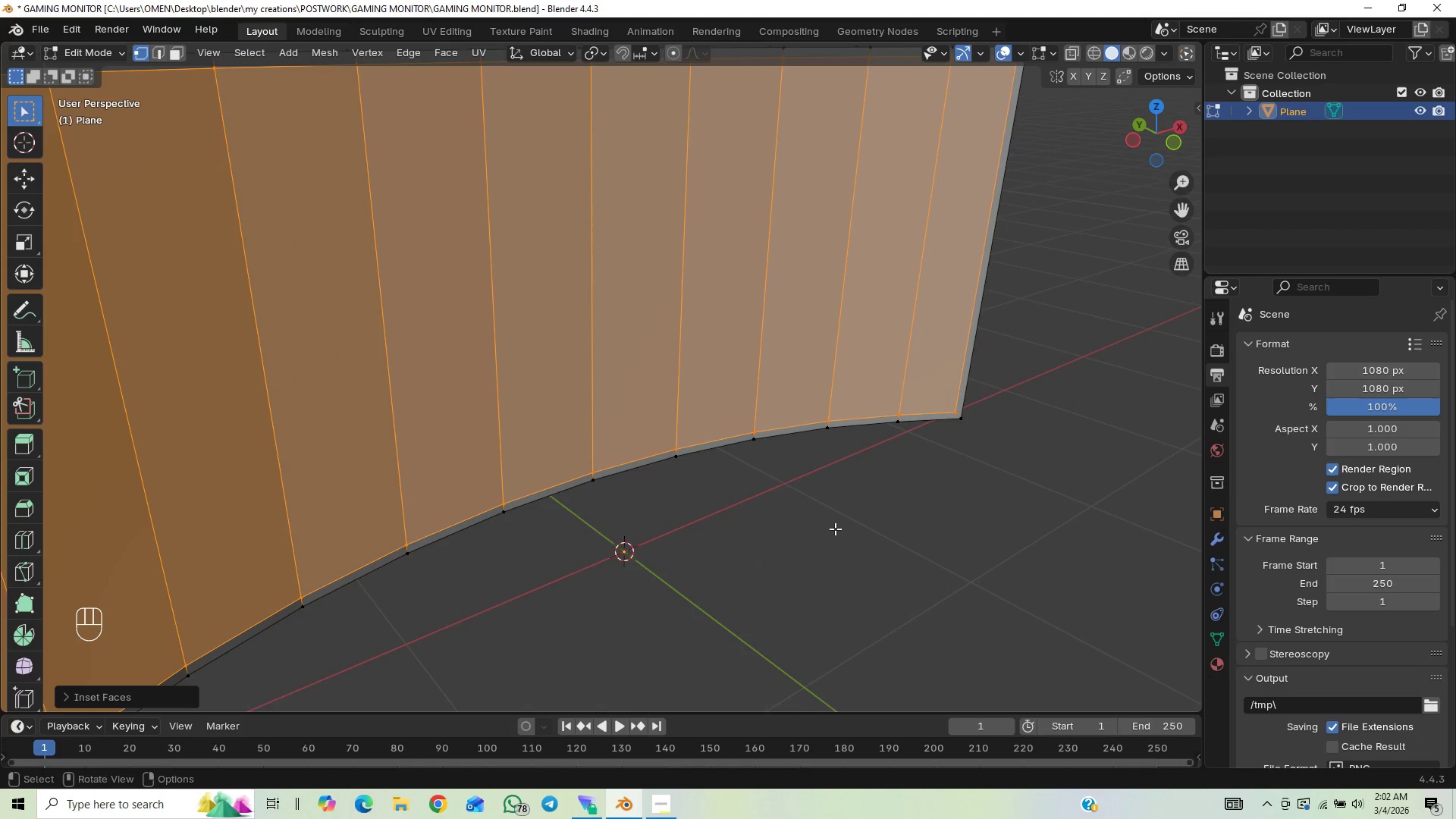 
scroll: coordinate [836, 534], scroll_direction: down, amount: 4.0
 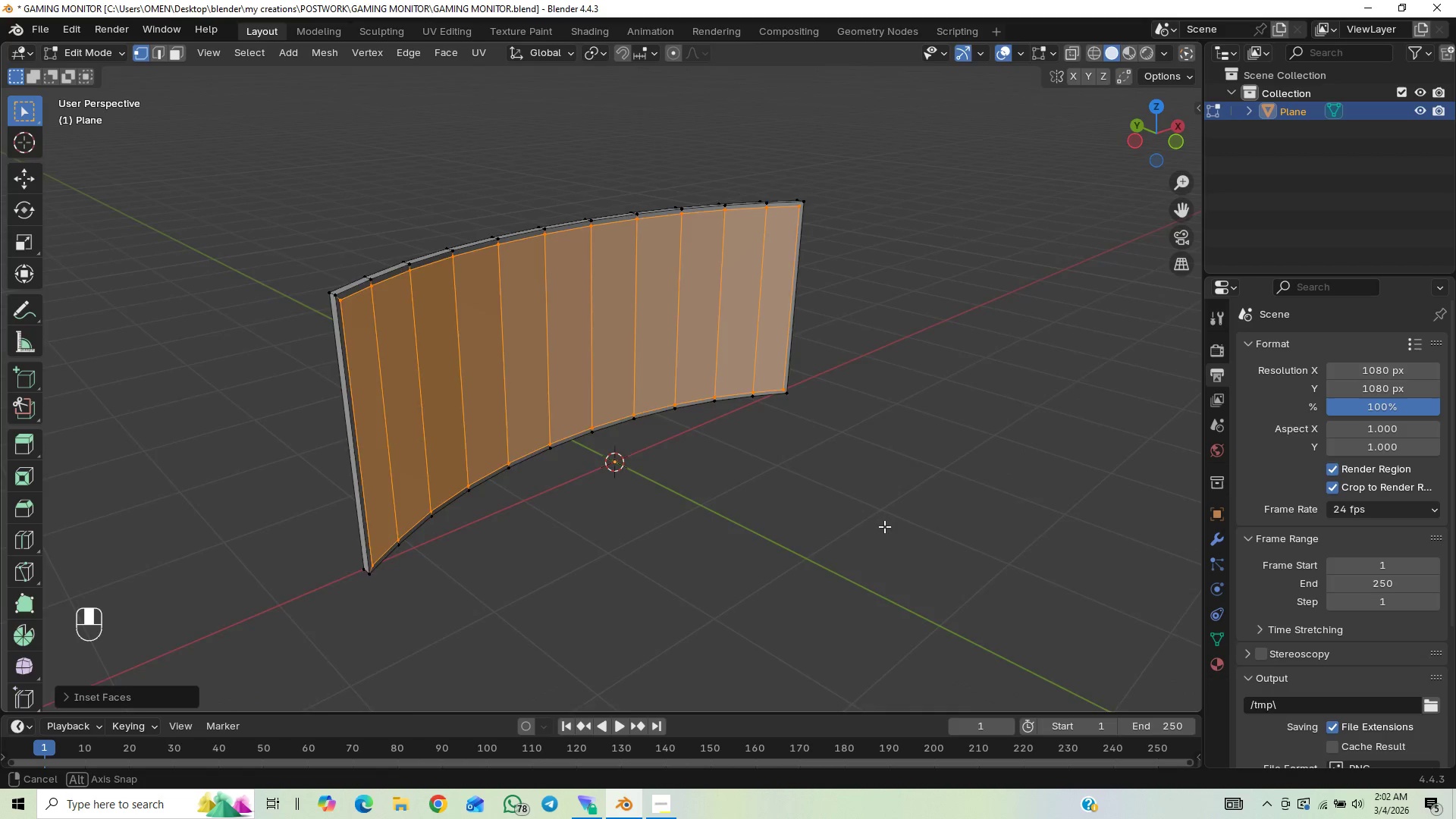 
scroll: coordinate [882, 523], scroll_direction: up, amount: 3.0
 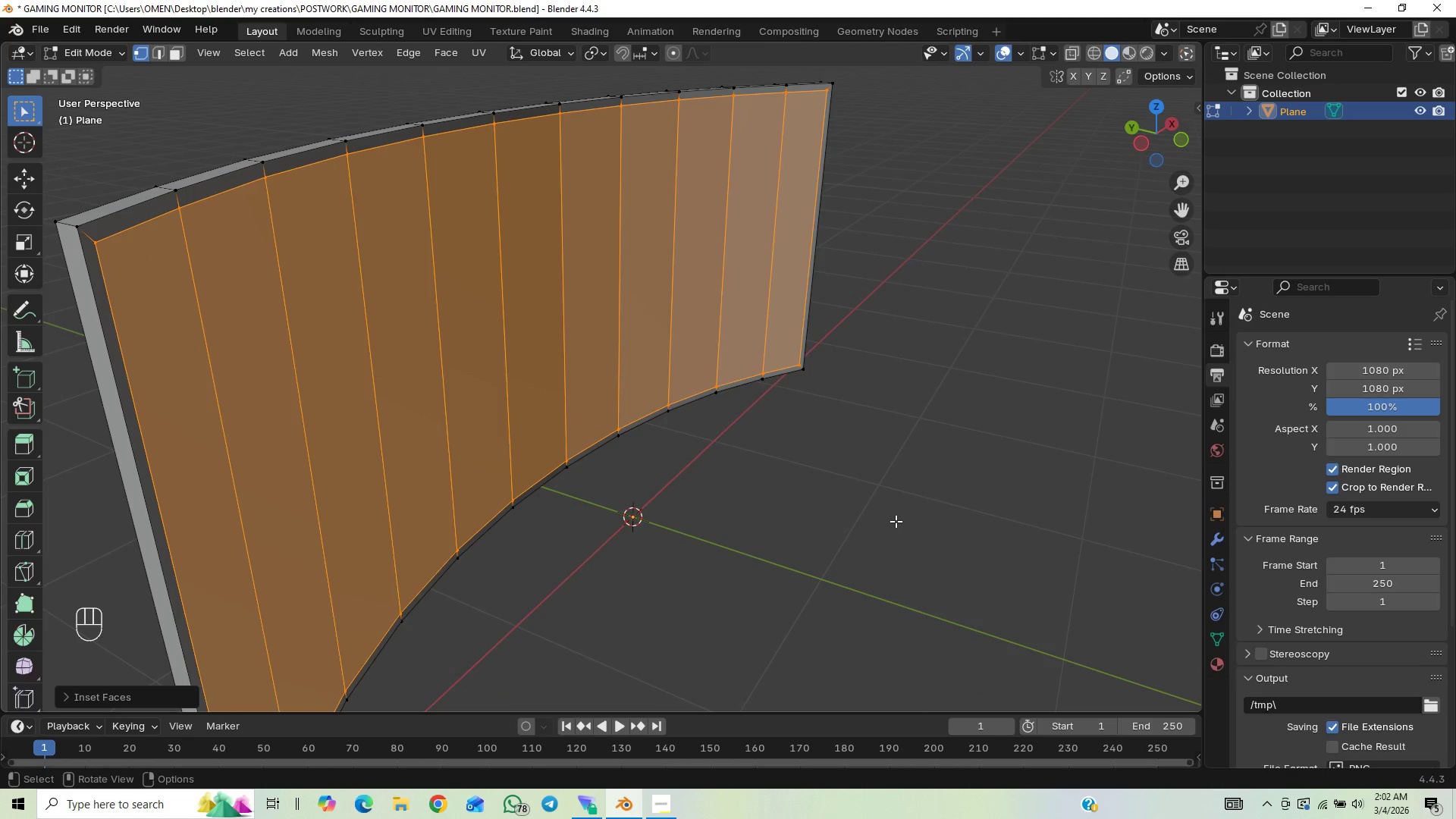 
key(E)
 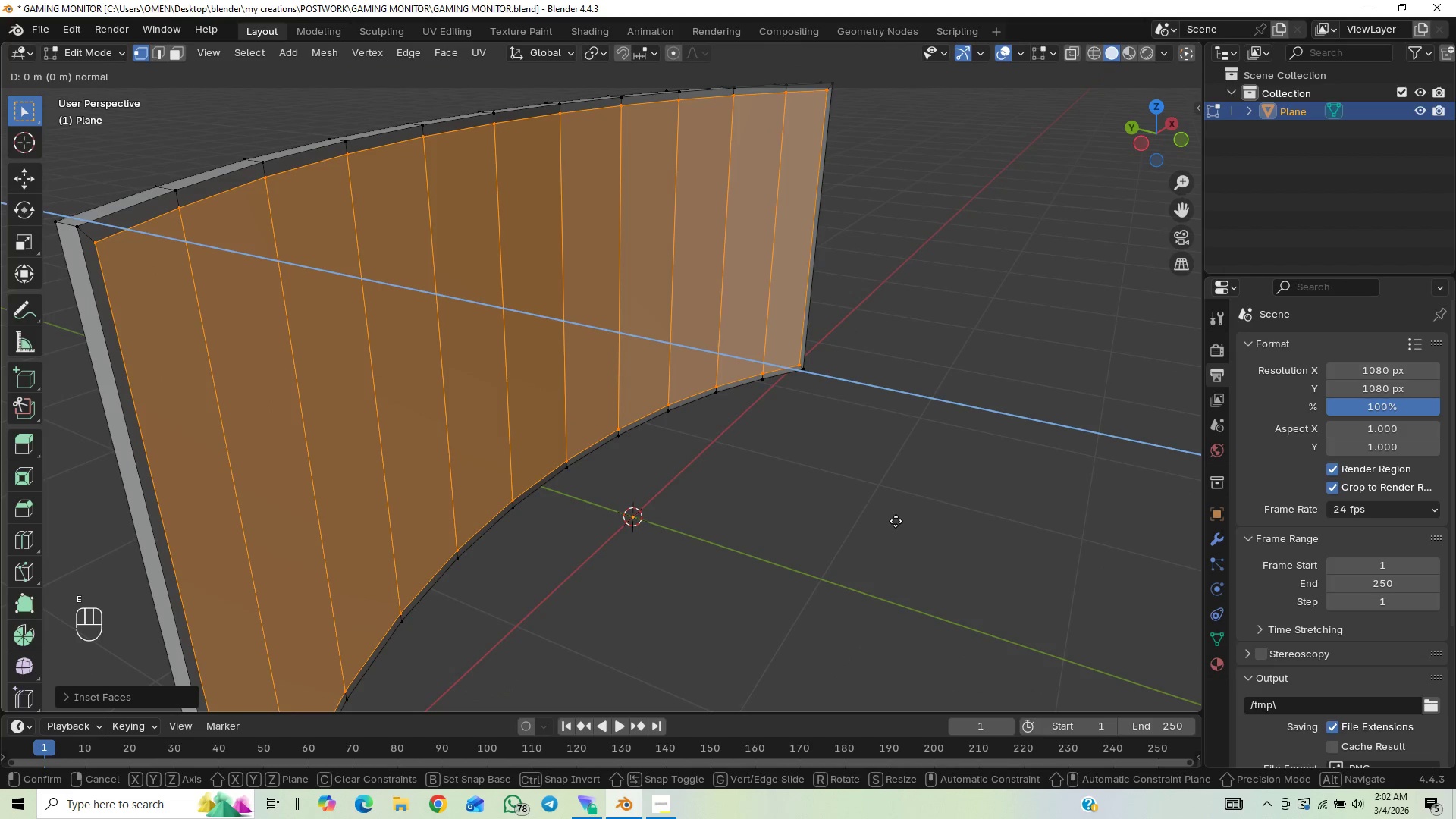 
hold_key(key=ShiftLeft, duration=1.5)
 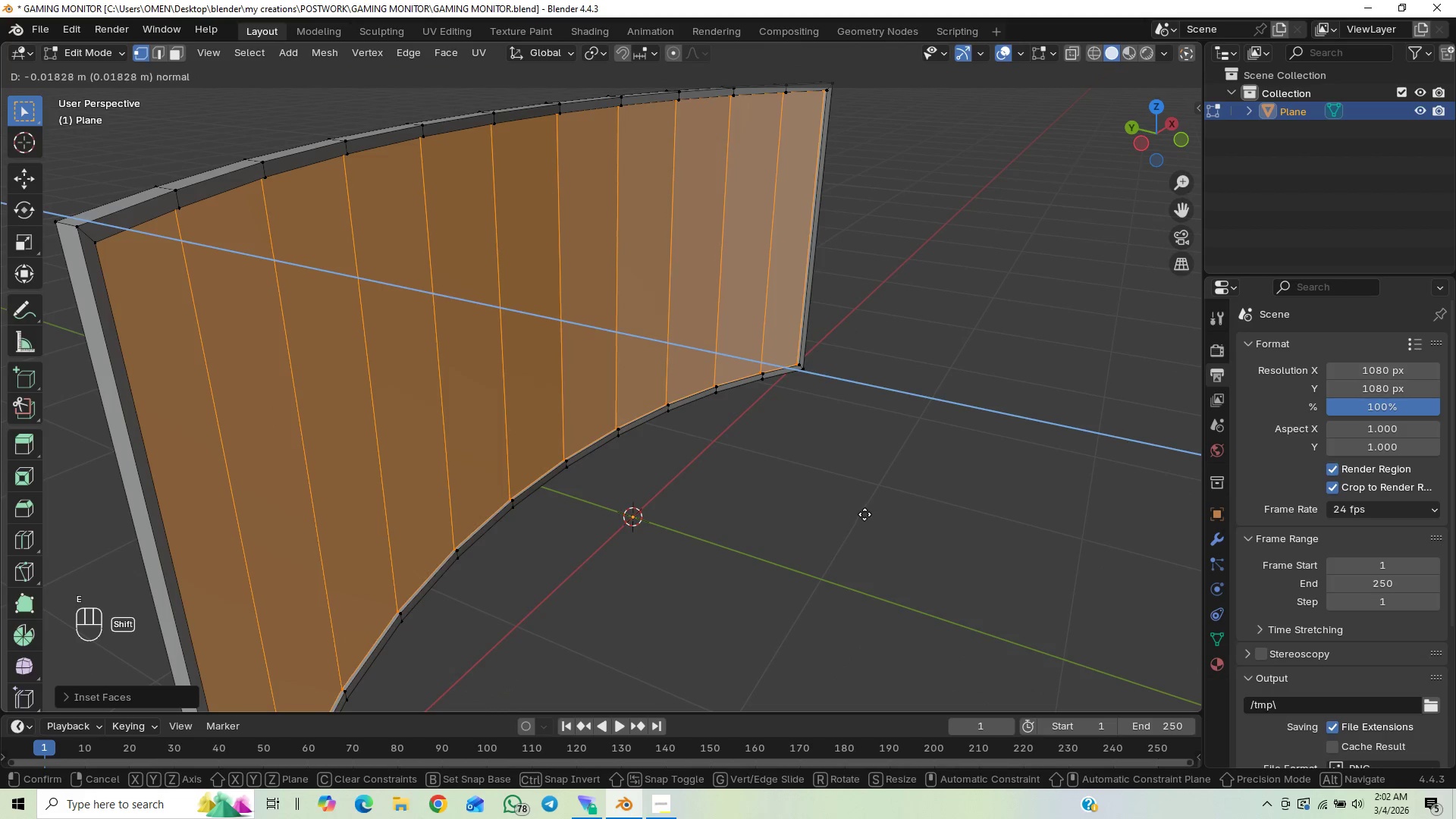 
hold_key(key=ShiftLeft, duration=1.52)
 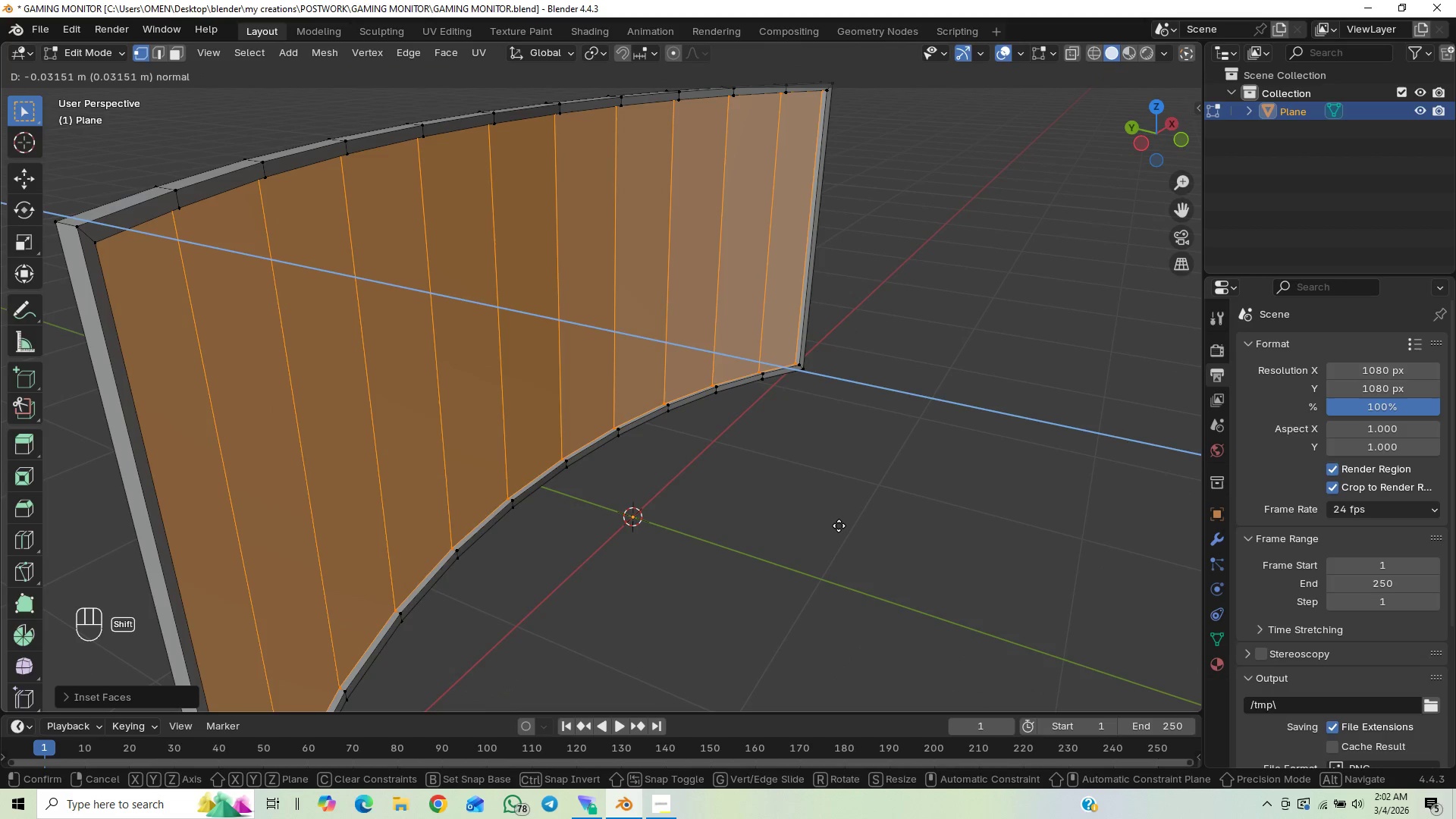 
hold_key(key=ShiftLeft, duration=1.5)
 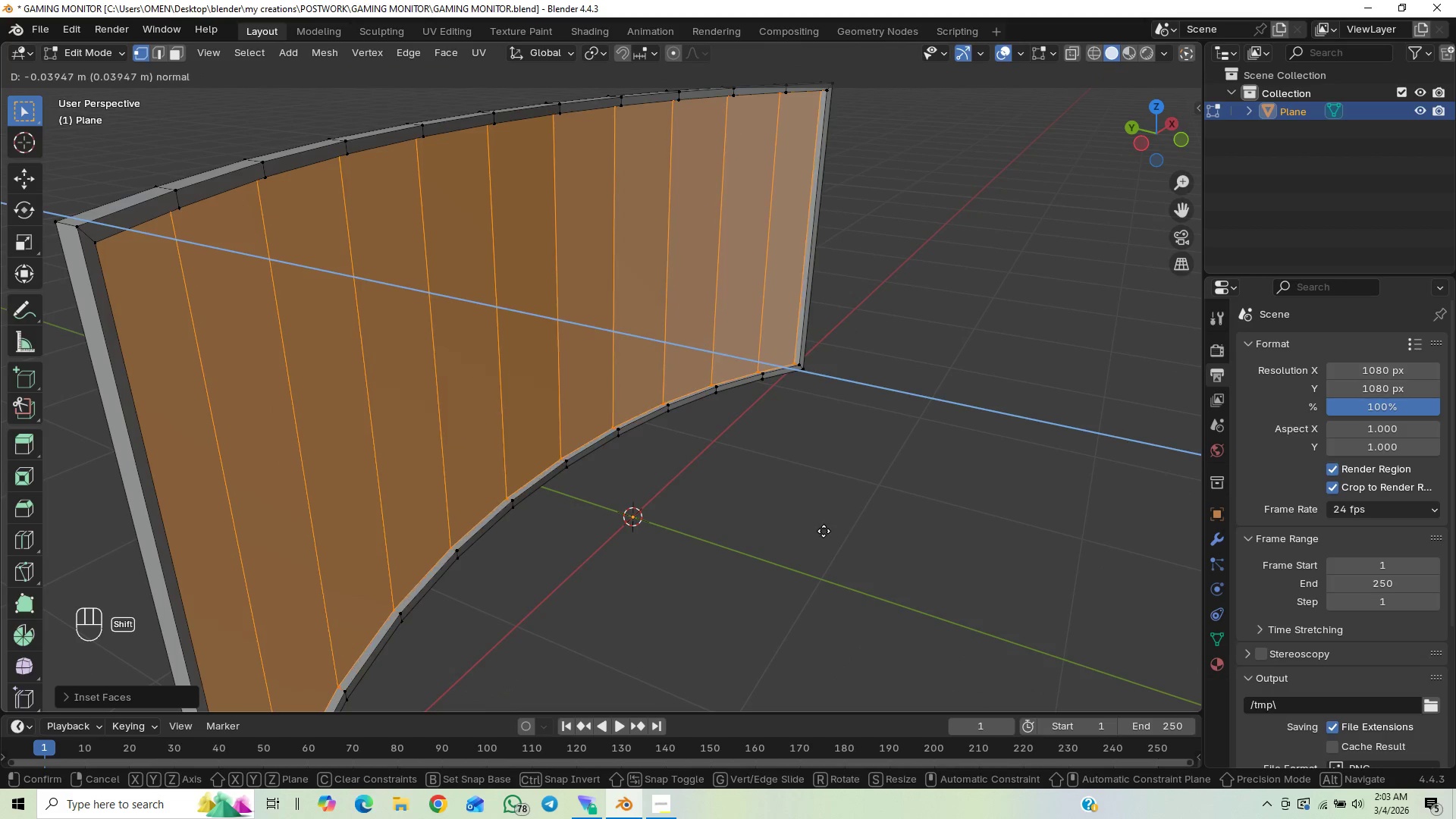 
hold_key(key=ShiftLeft, duration=1.52)
 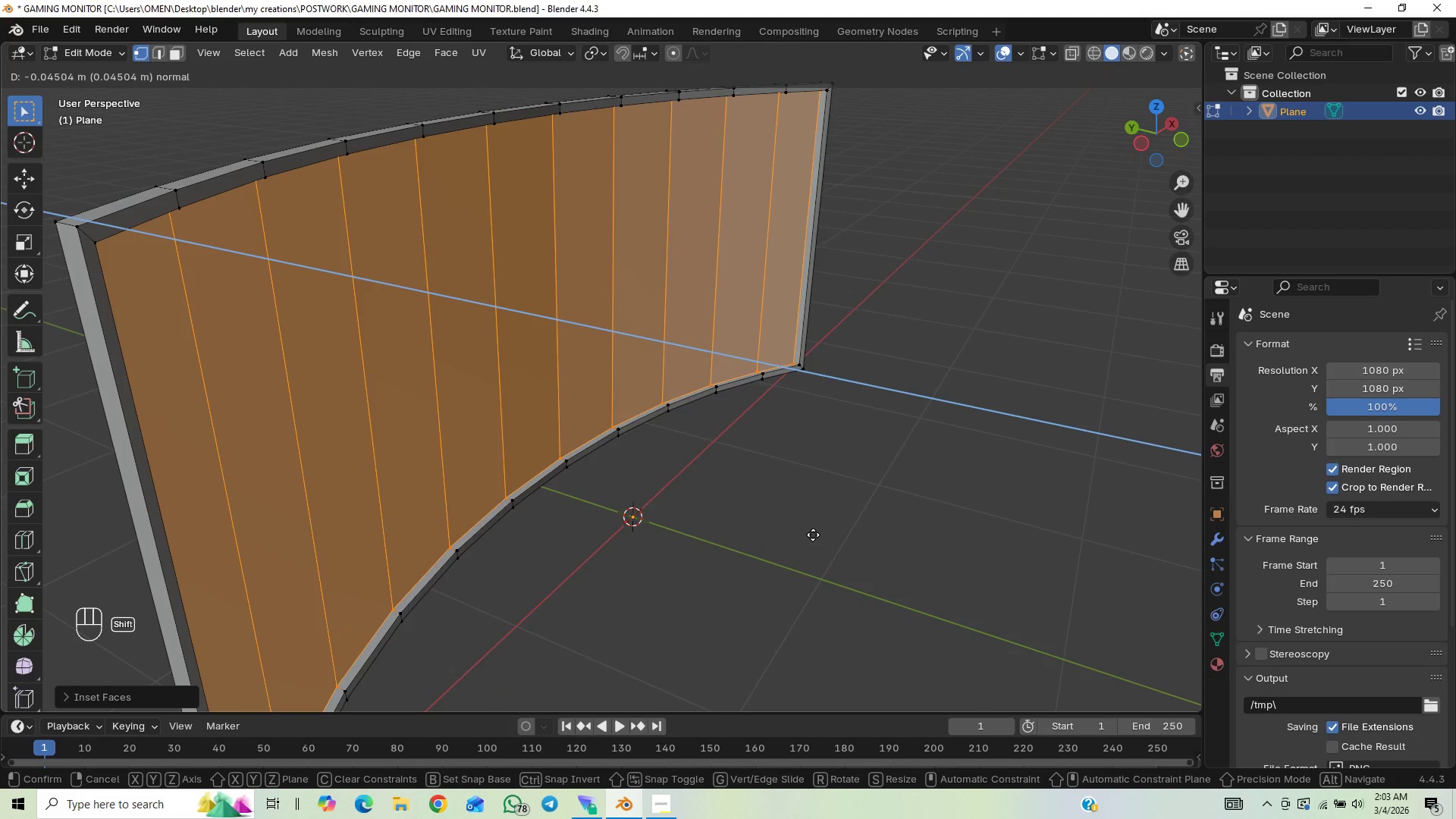 
hold_key(key=ShiftLeft, duration=1.5)
 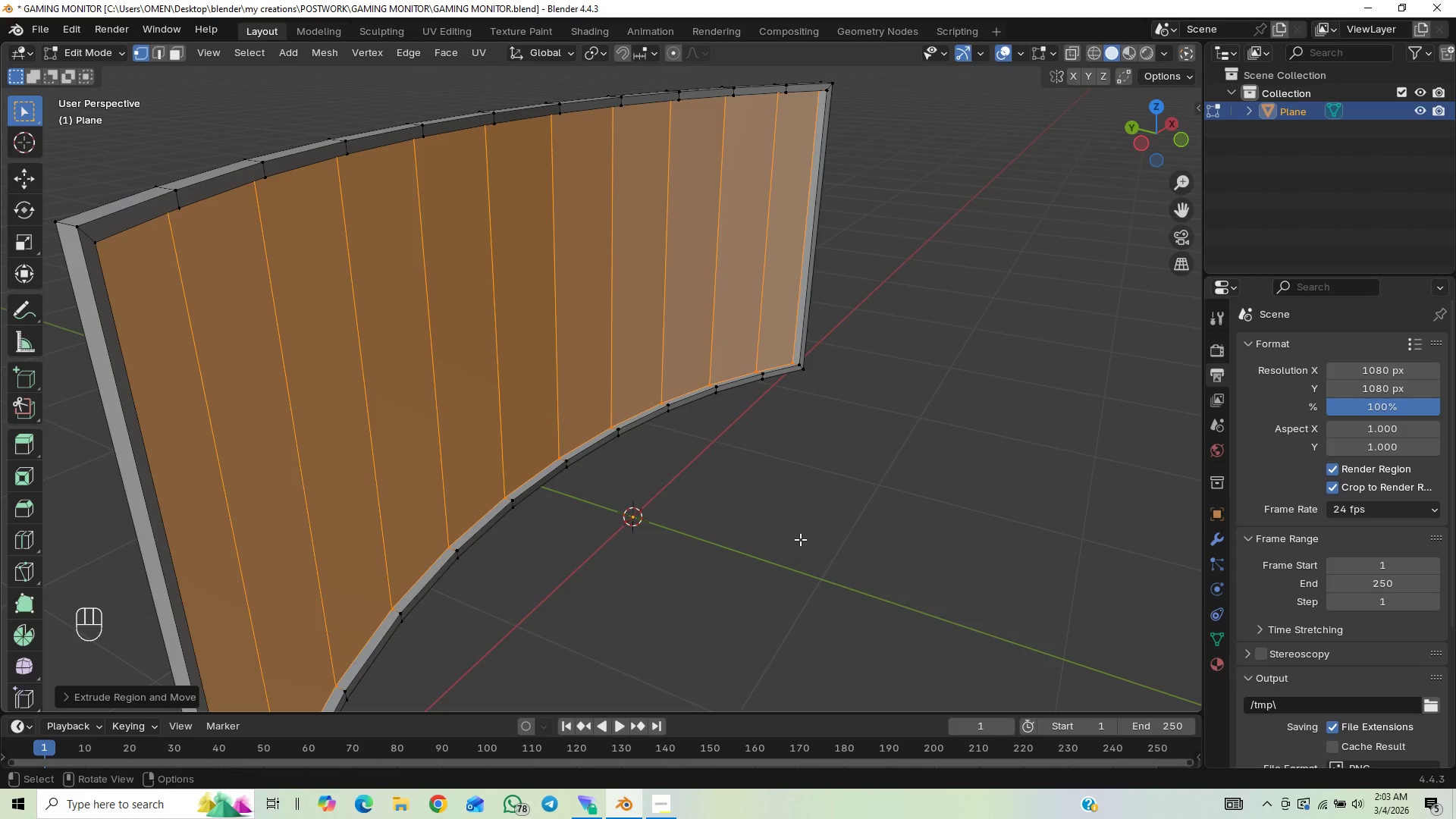 
hold_key(key=ShiftLeft, duration=0.38)
left_click([800, 539])
 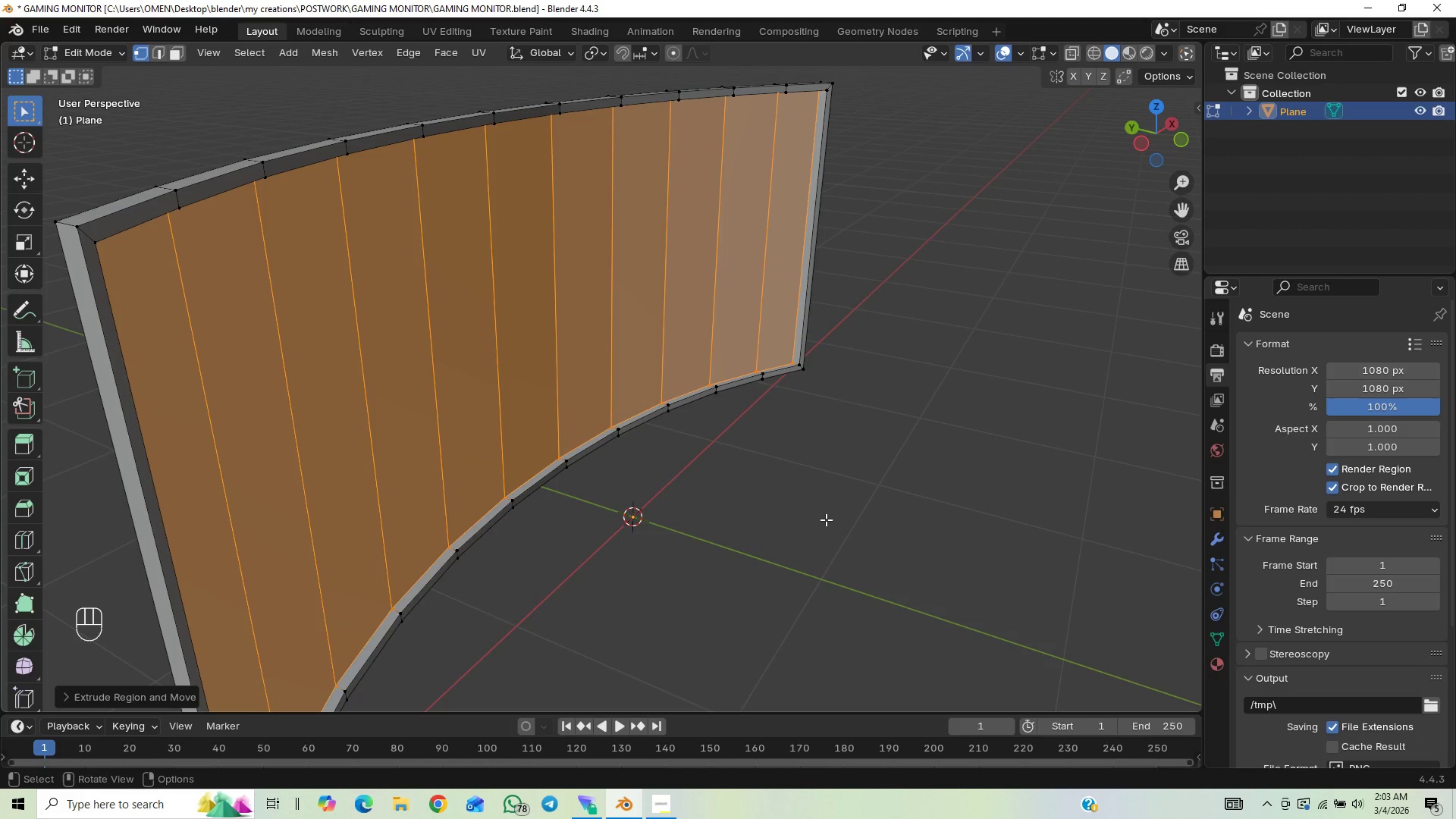 
key(2)
 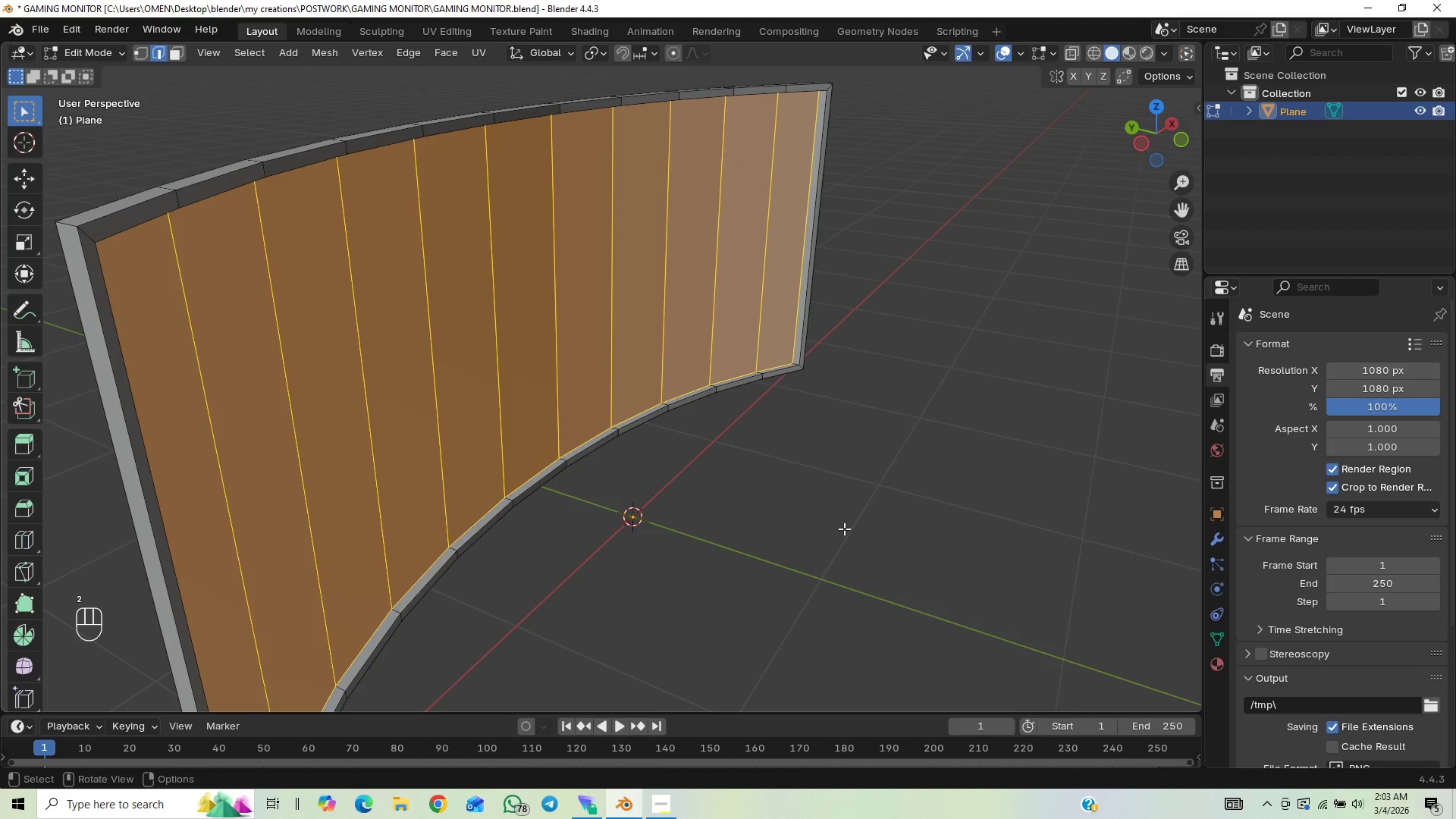 
scroll: coordinate [844, 529], scroll_direction: down, amount: 1.0
 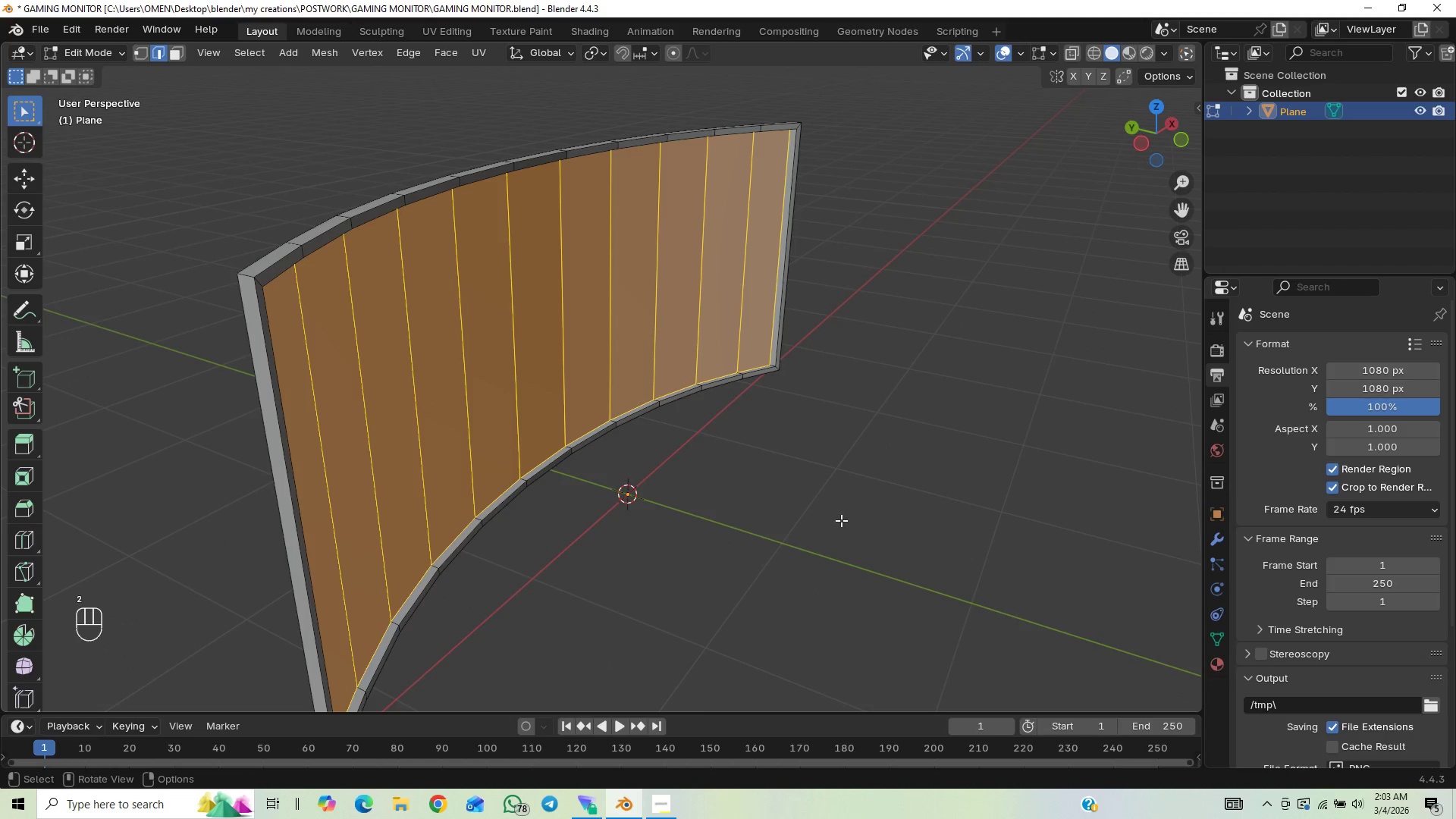 
key(X)
 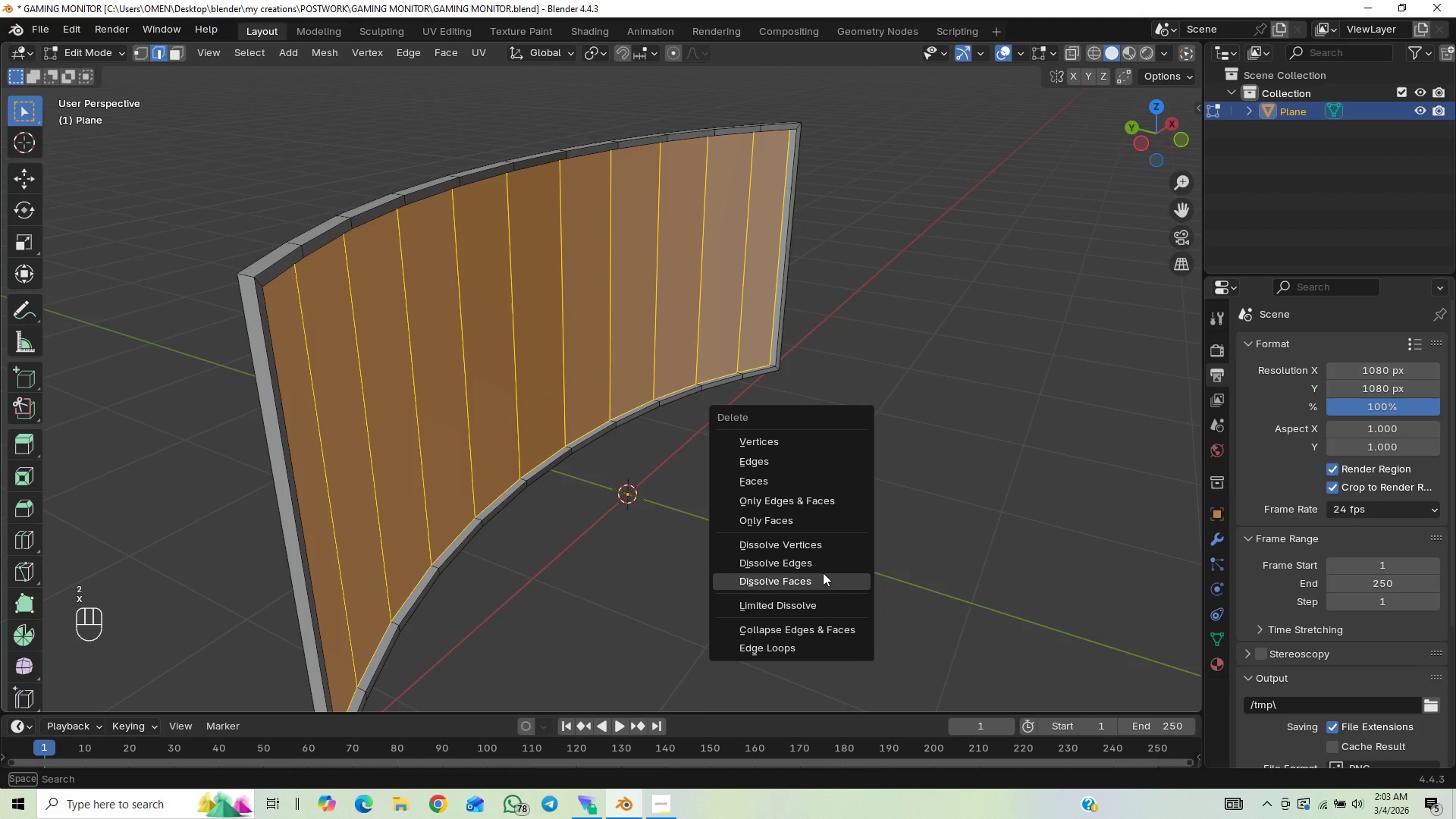 
left_click([821, 576])
 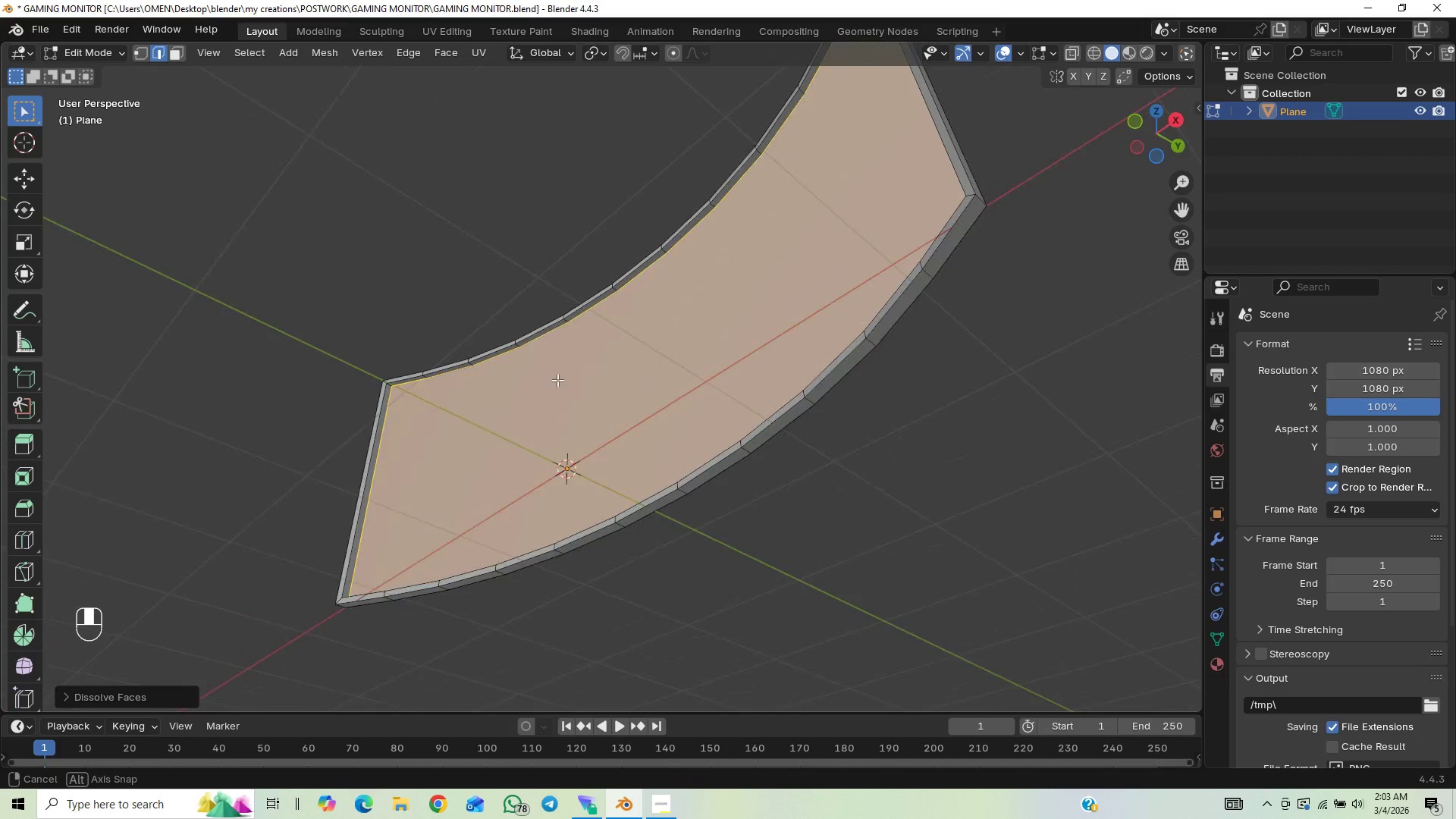 
wait(9.38)
 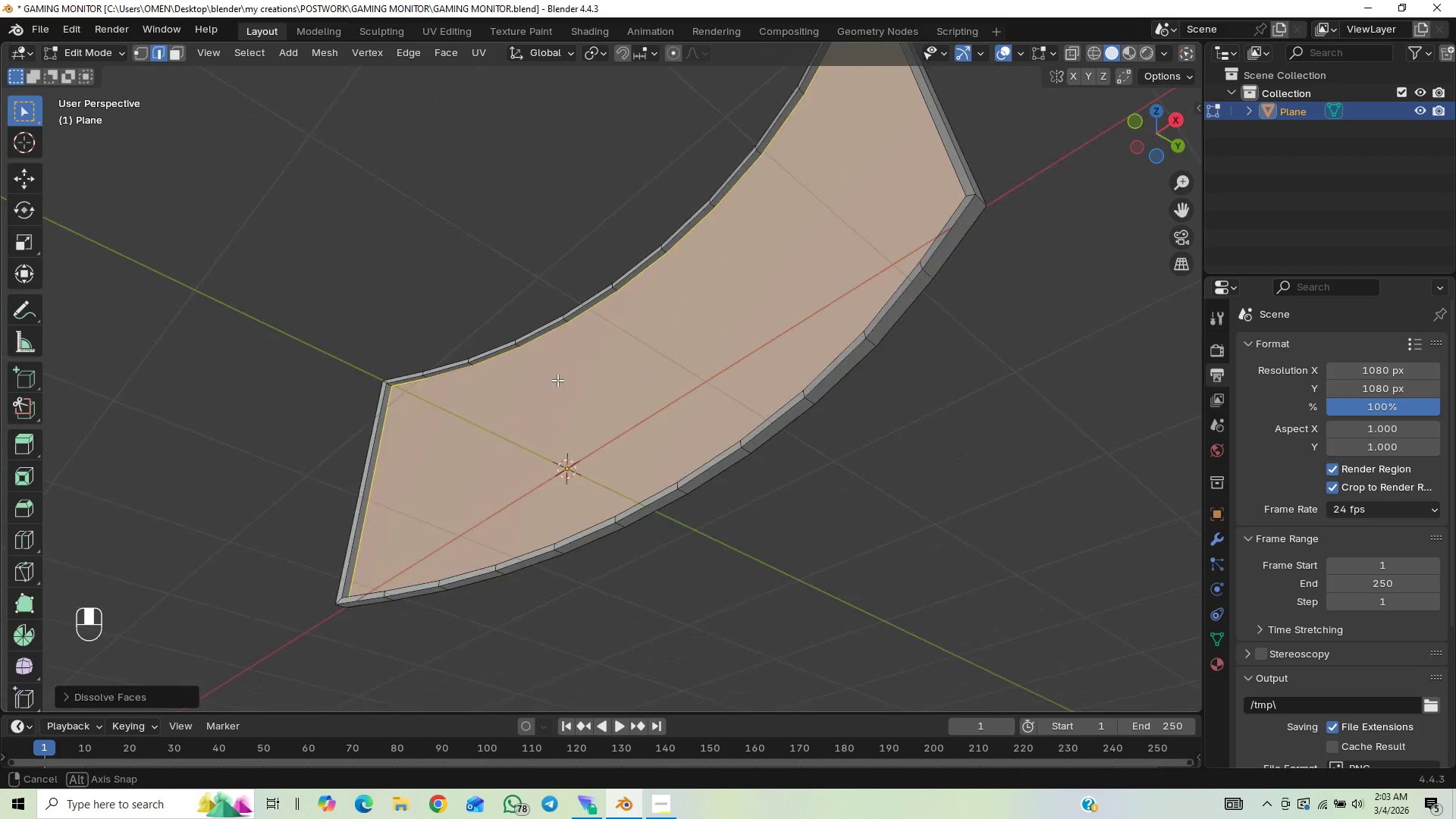 
scroll: coordinate [614, 488], scroll_direction: down, amount: 1.0
 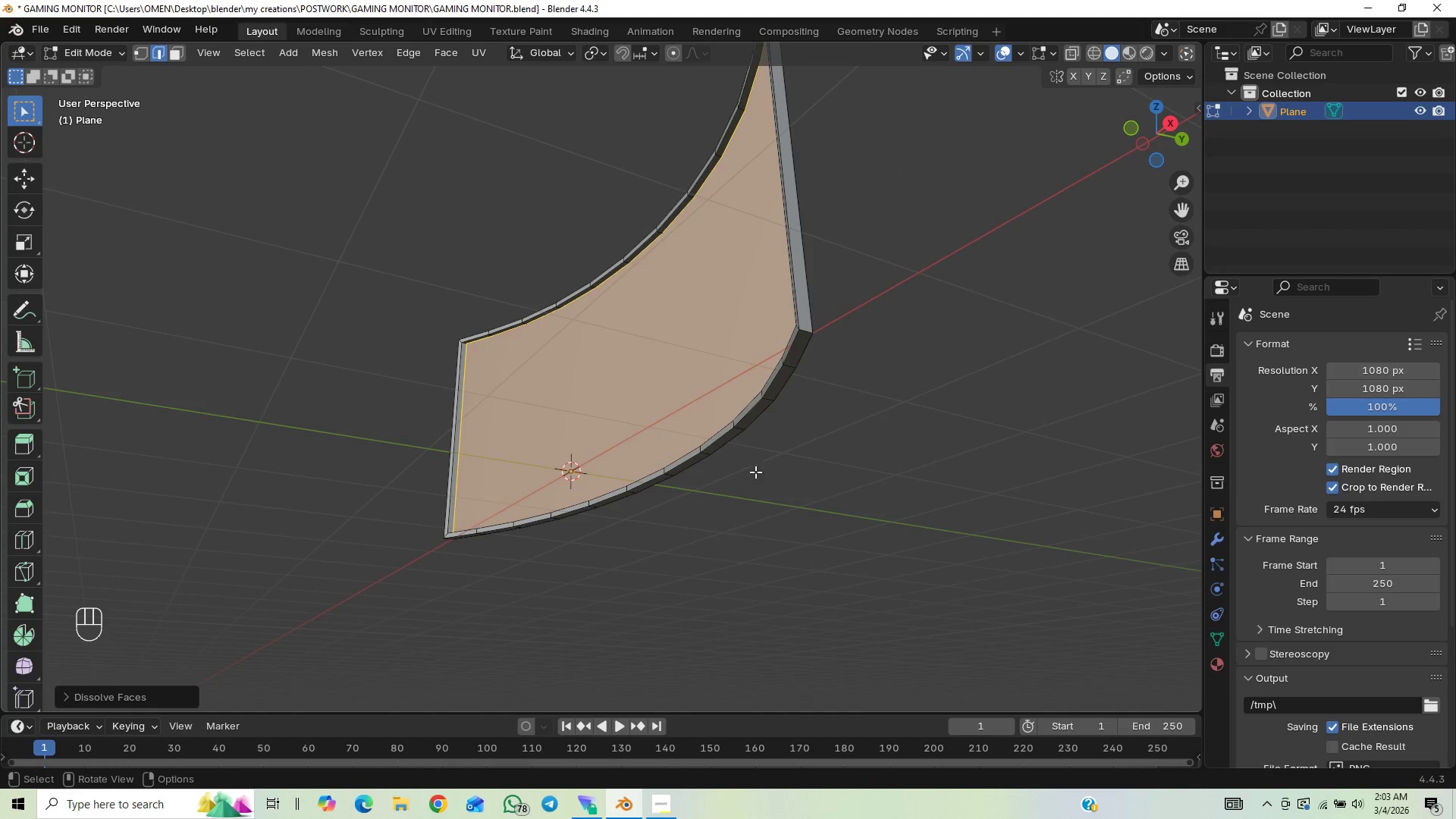 
middle_click([957, 568])
 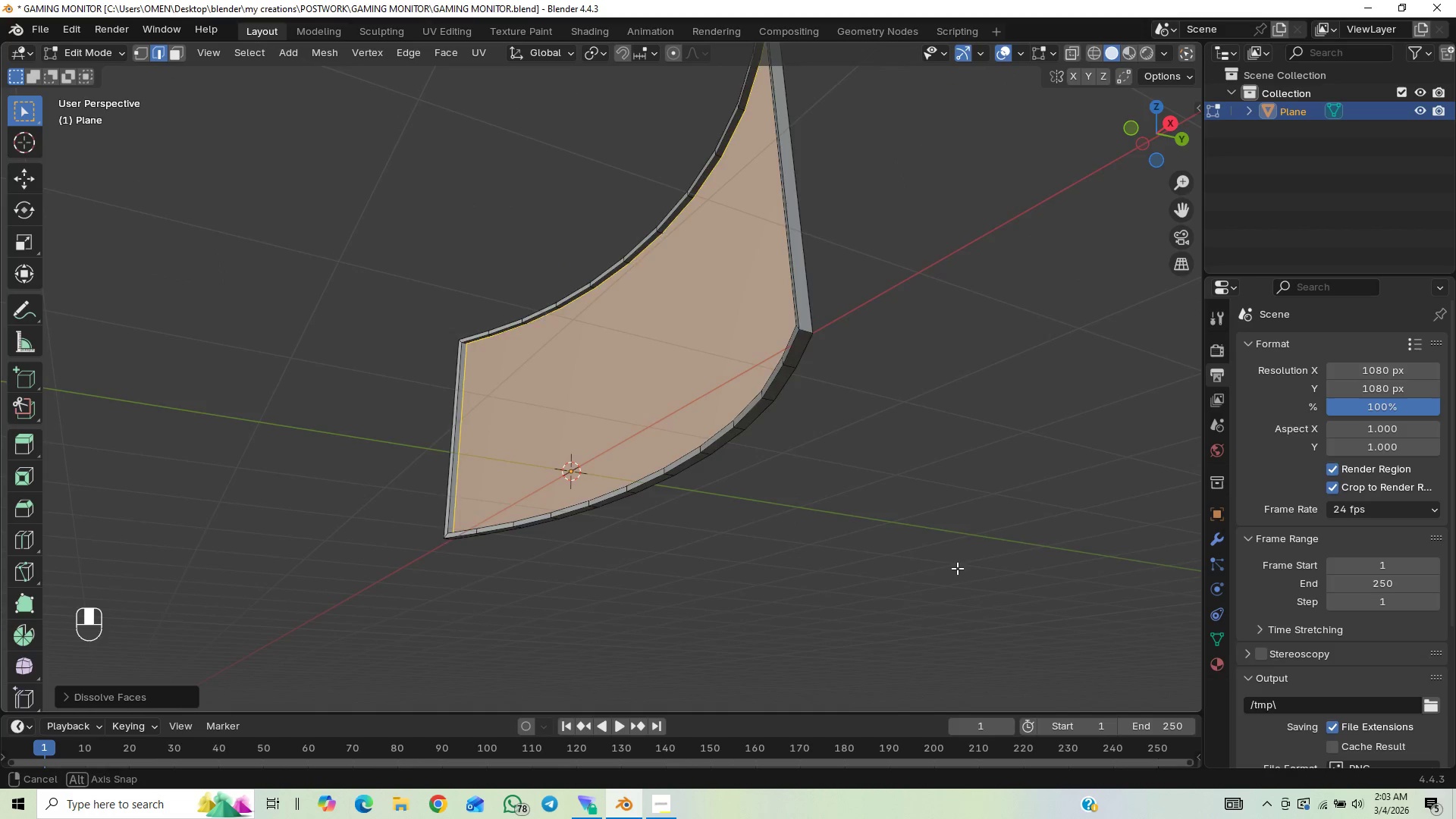 
scroll: coordinate [952, 560], scroll_direction: down, amount: 1.0
 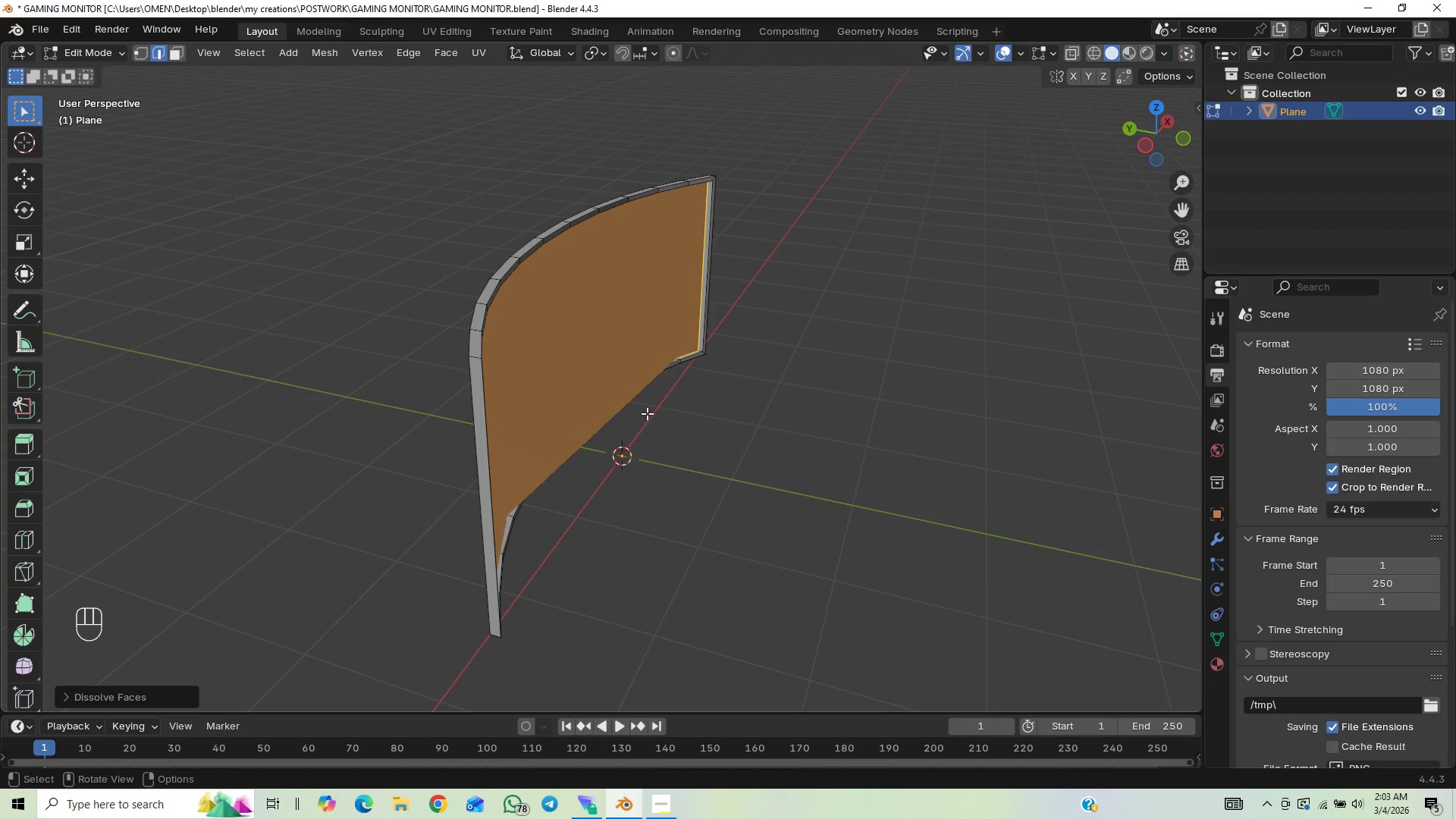 
left_click([570, 342])
 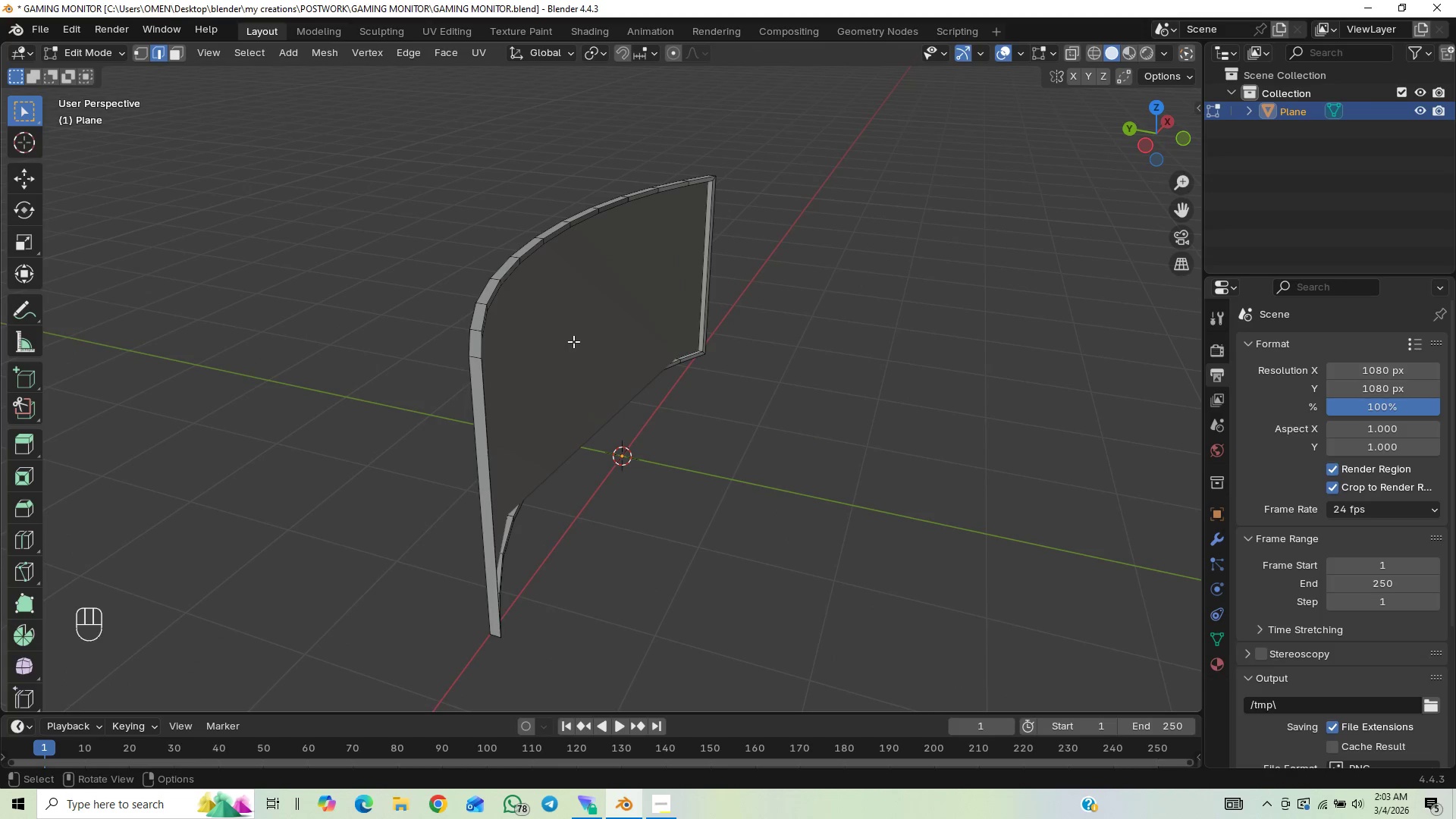 
left_click([575, 341])
 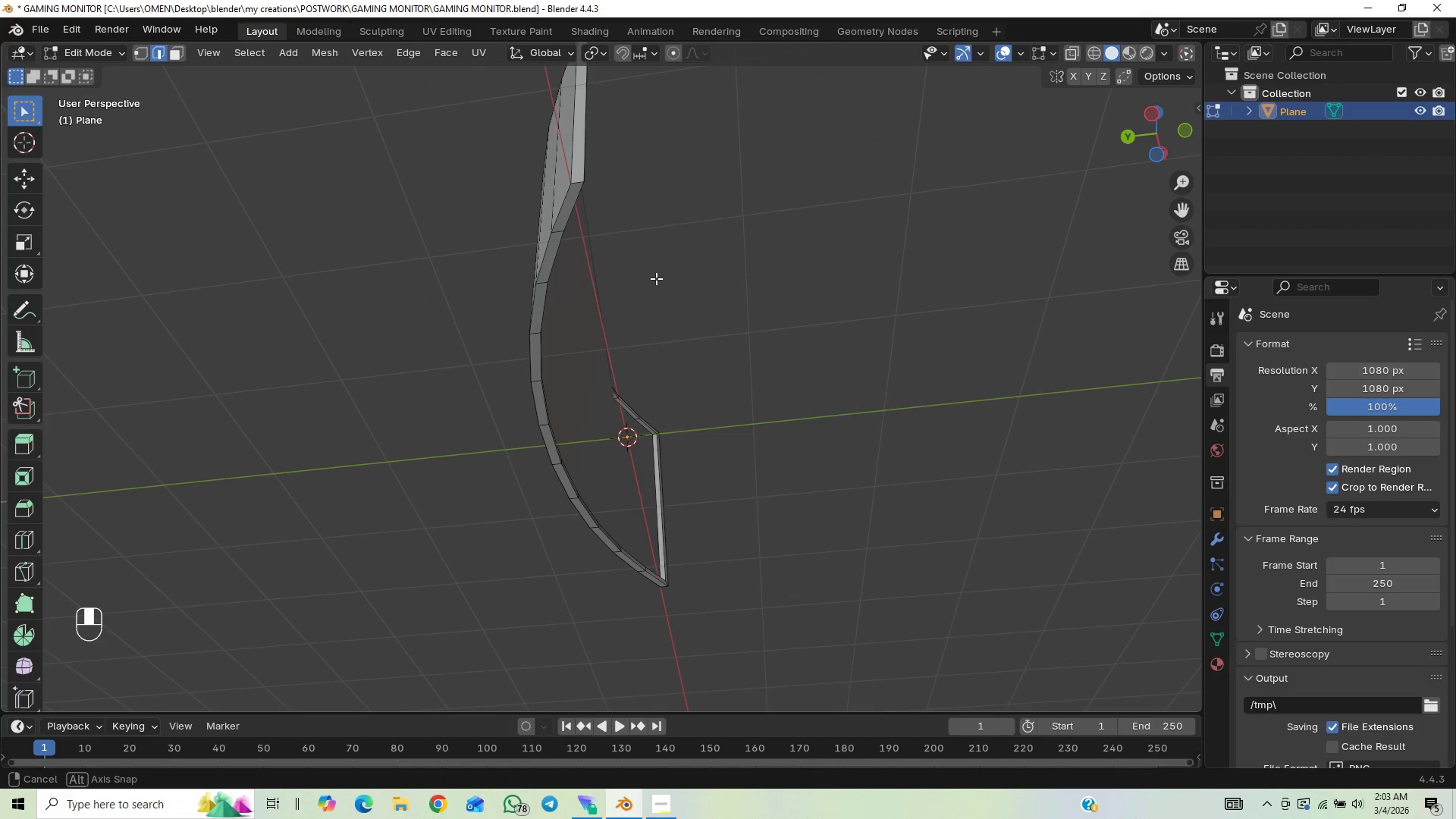 
double_click([636, 337])
 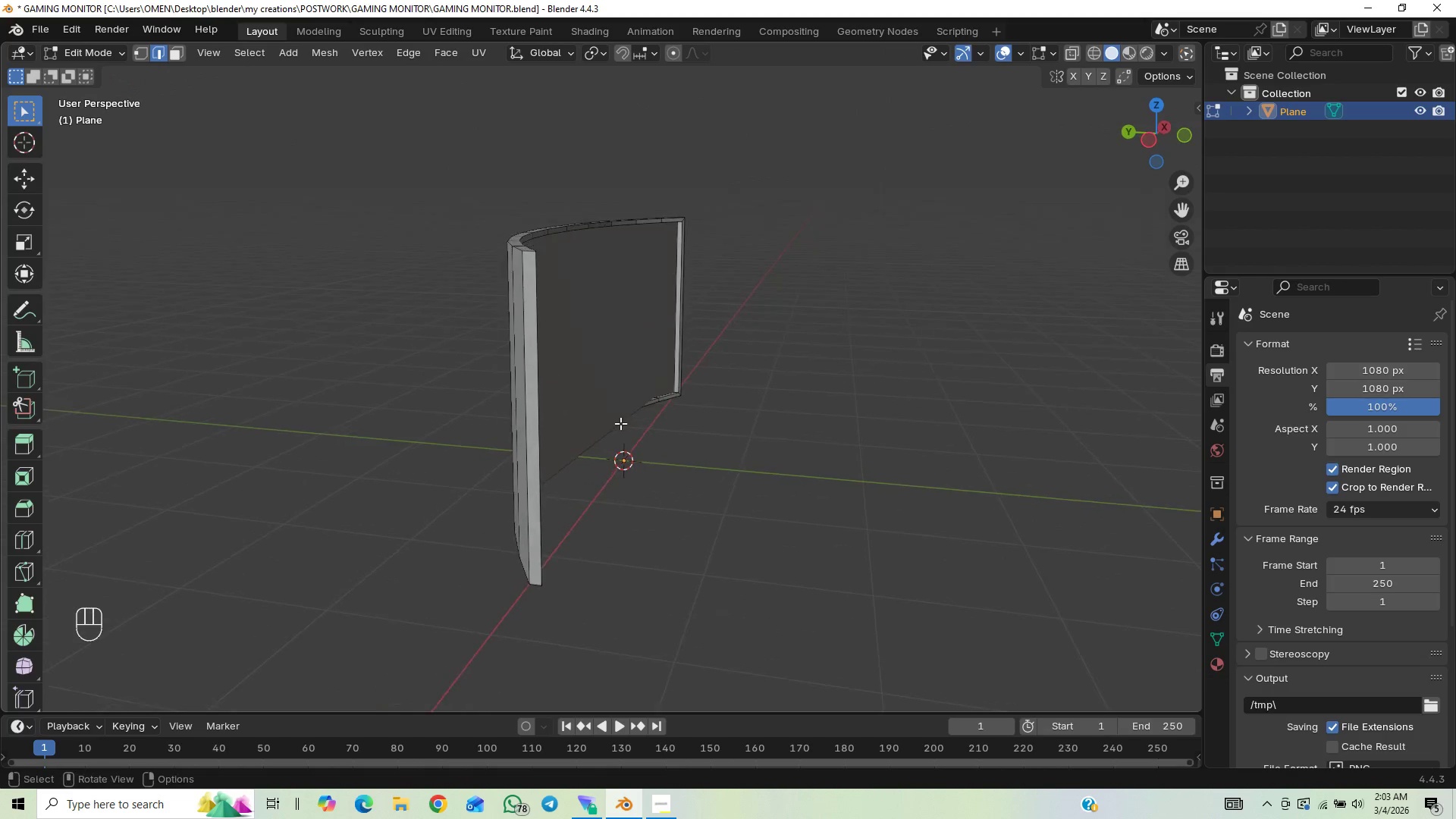 
left_click([592, 271])
 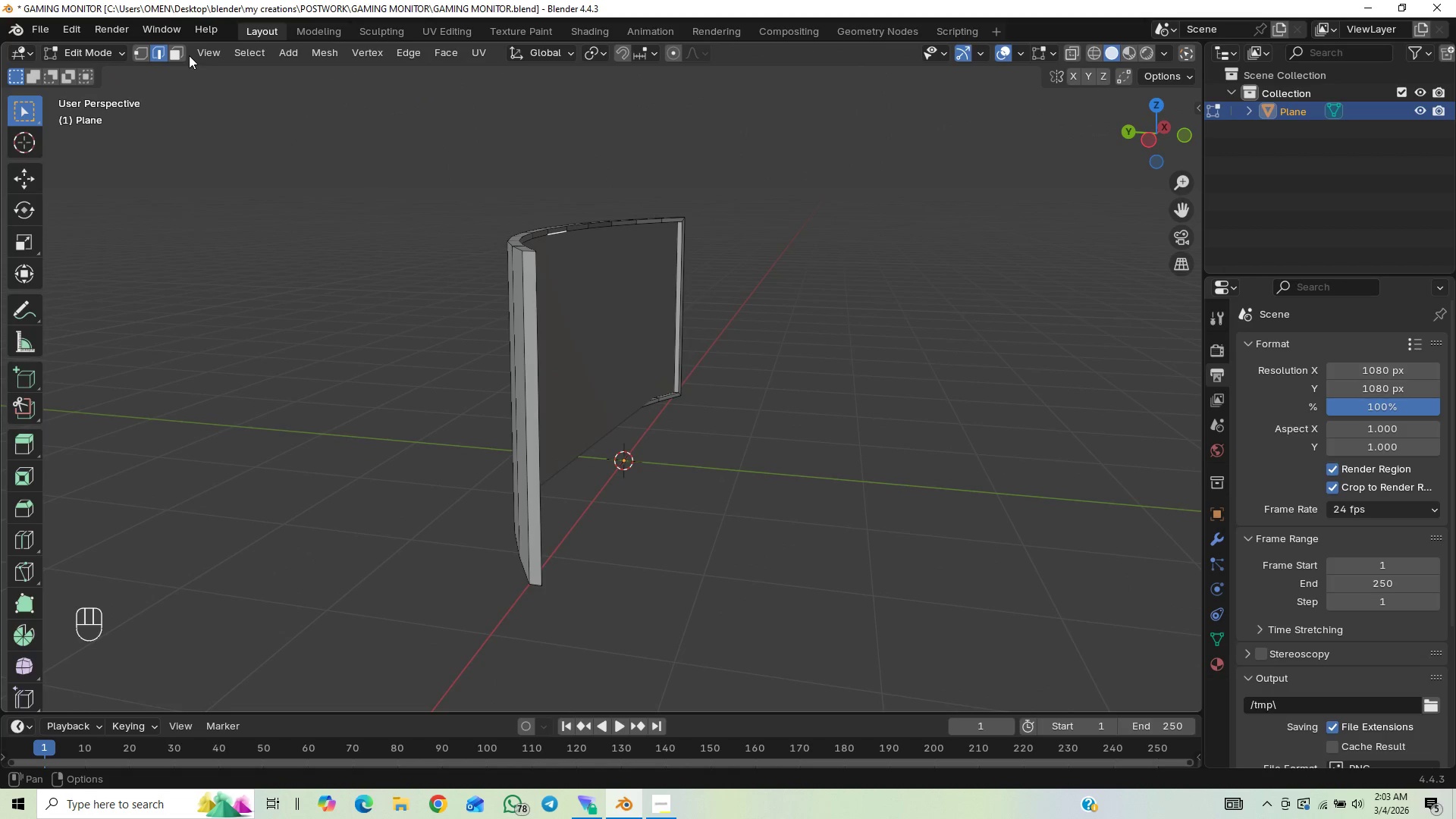 
left_click([627, 353])
 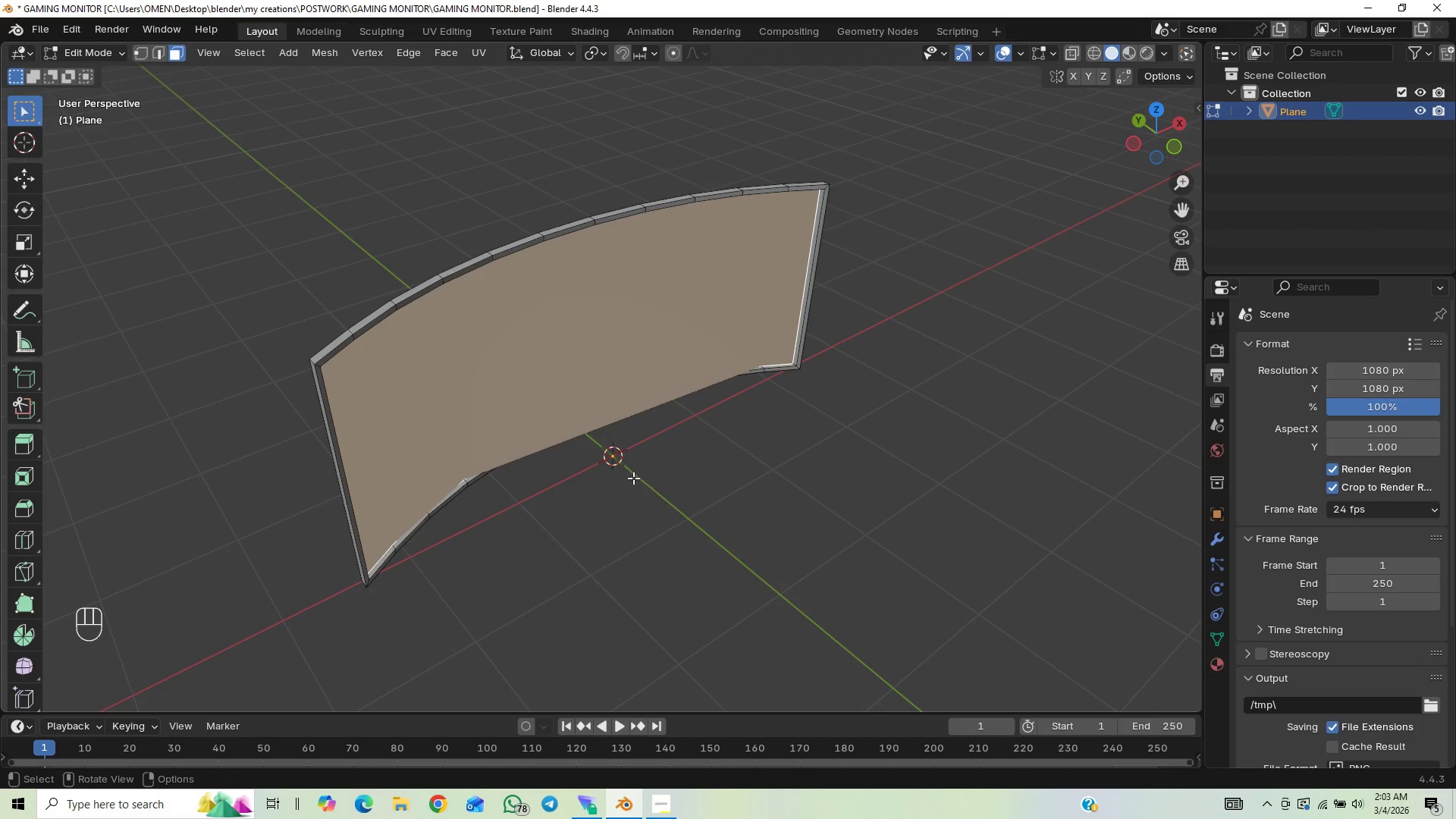 
key(G)
 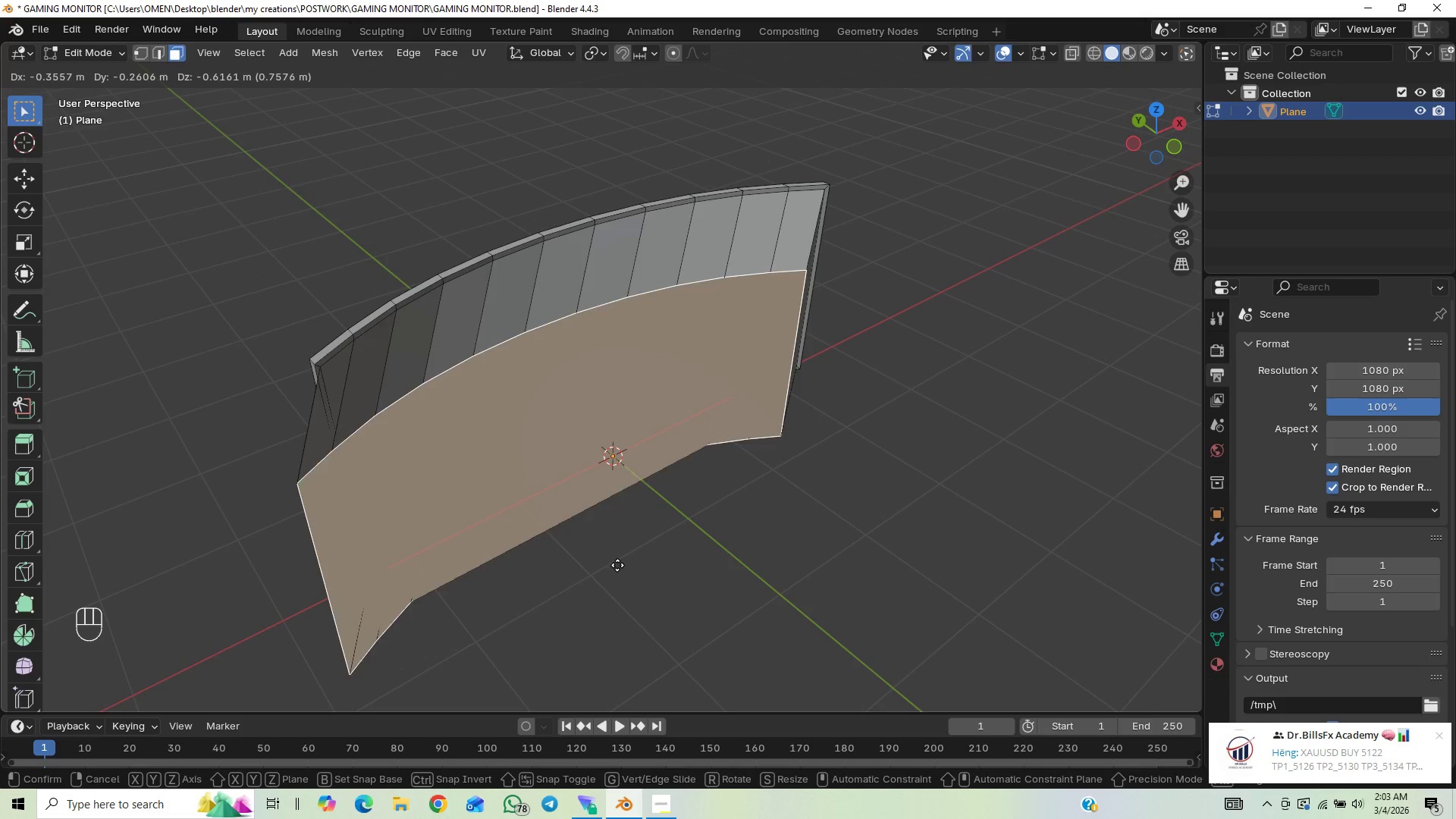 
wait(5.62)
 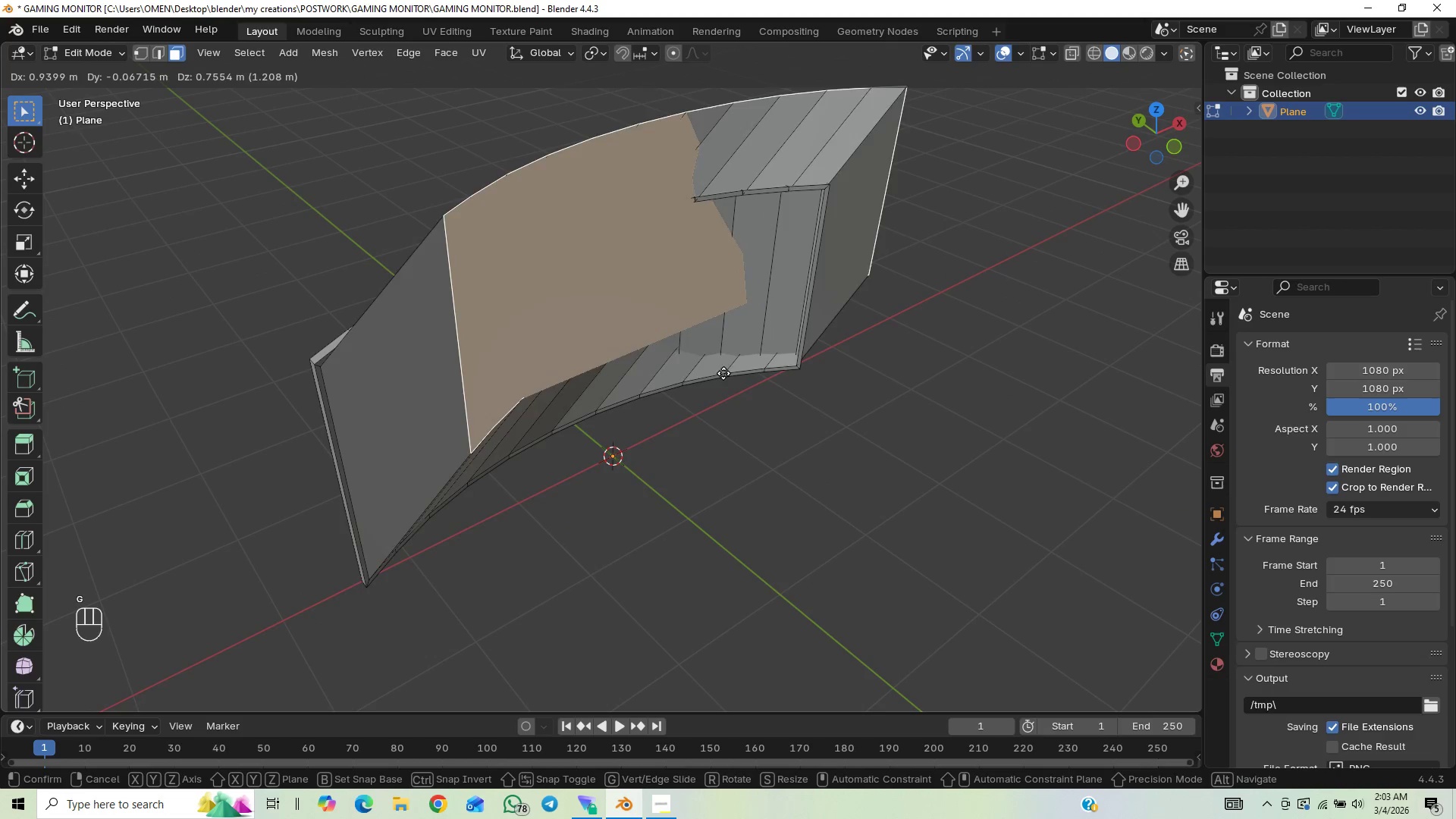 
right_click([685, 472])
 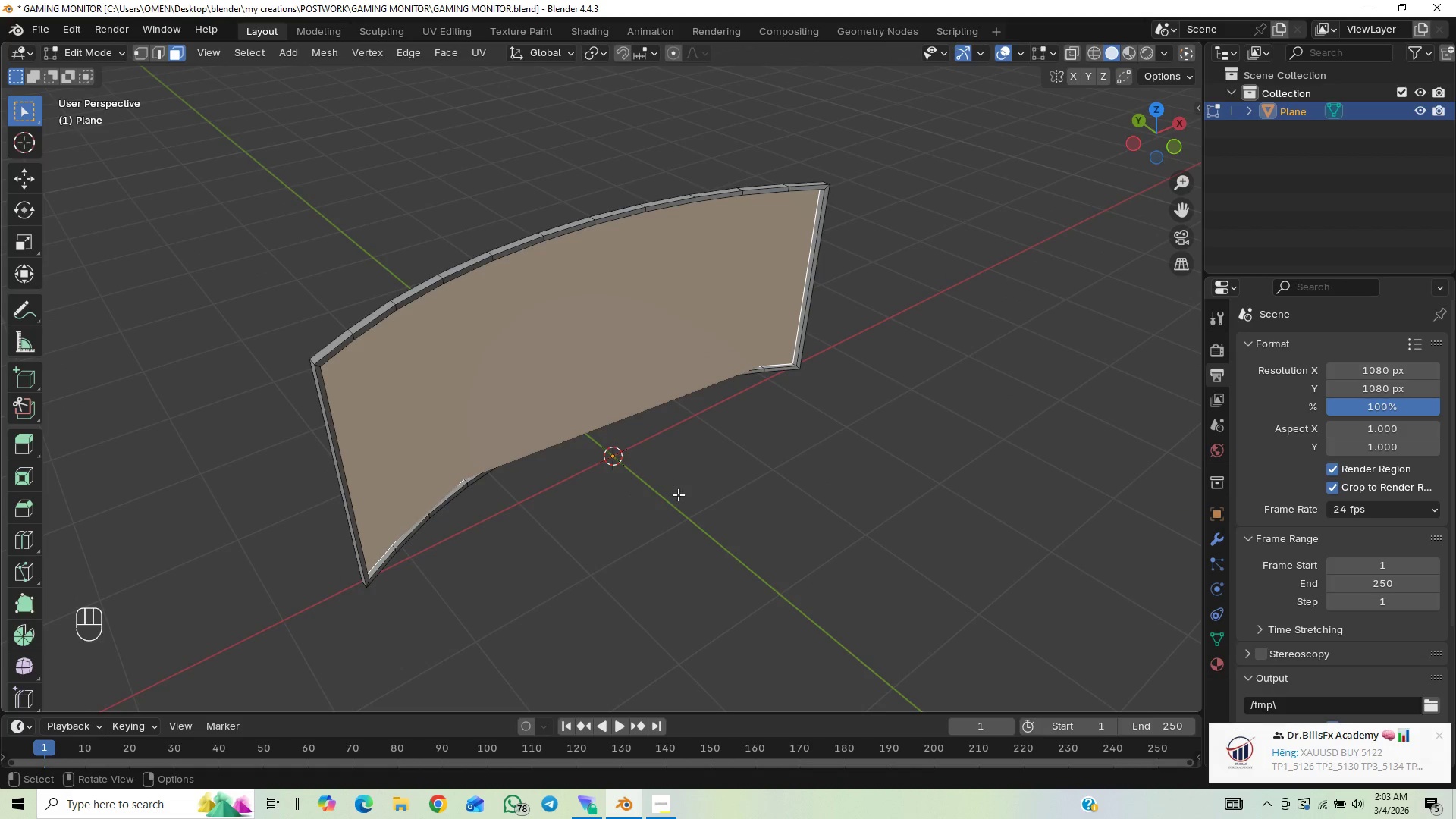 
key(Control+Z)
 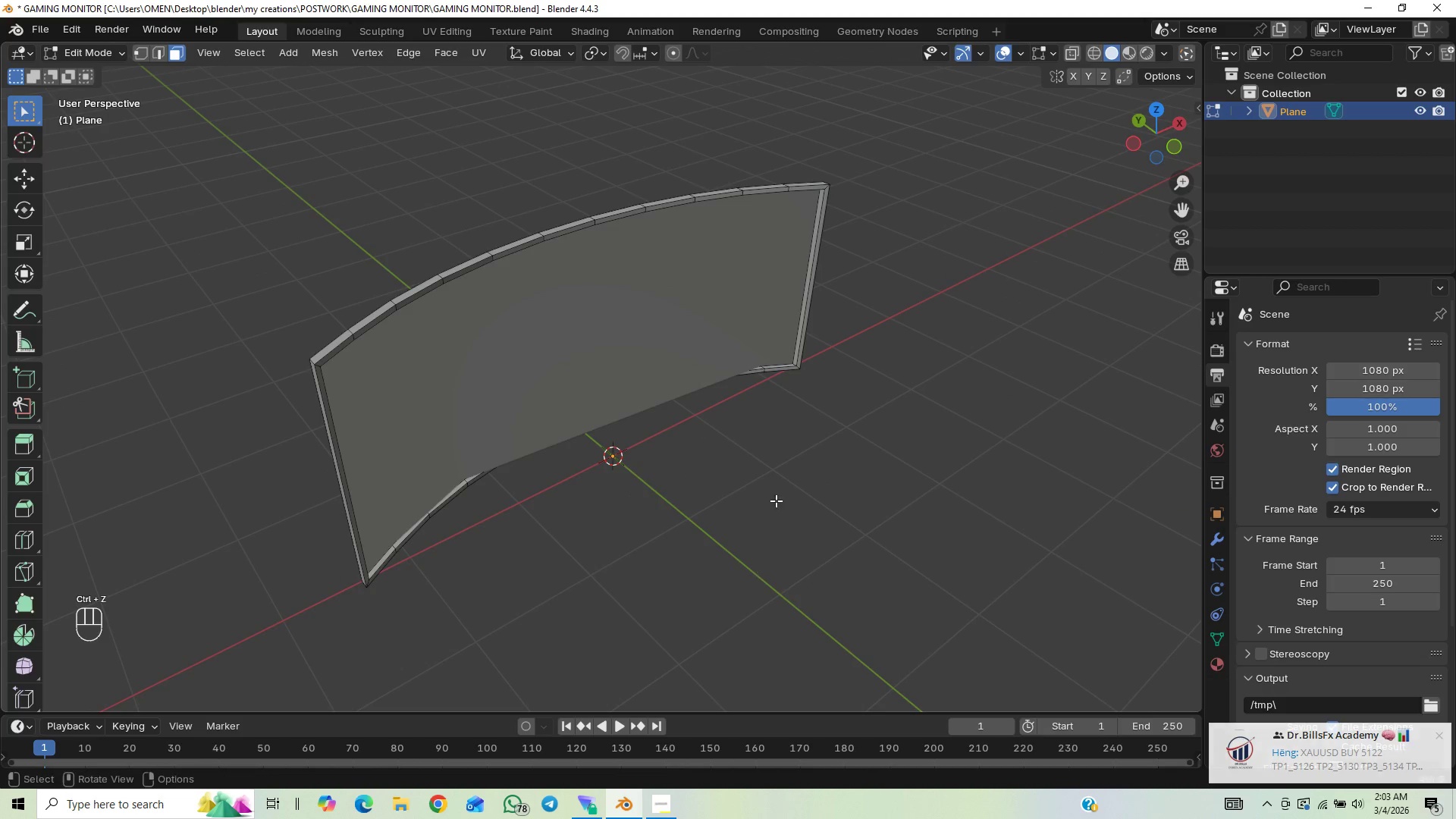 
key(Control+Z)
 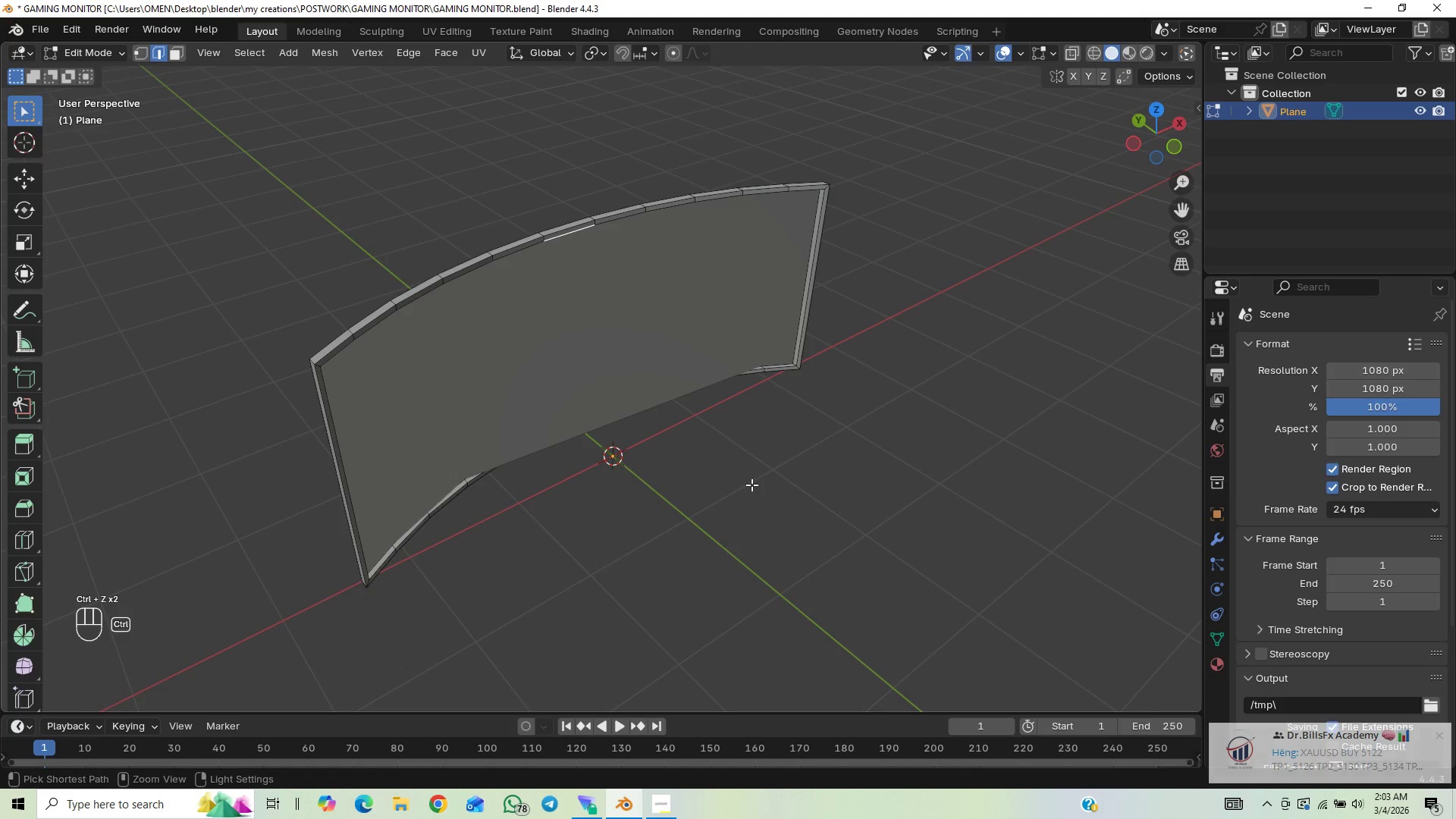 
key(Control+Z)
 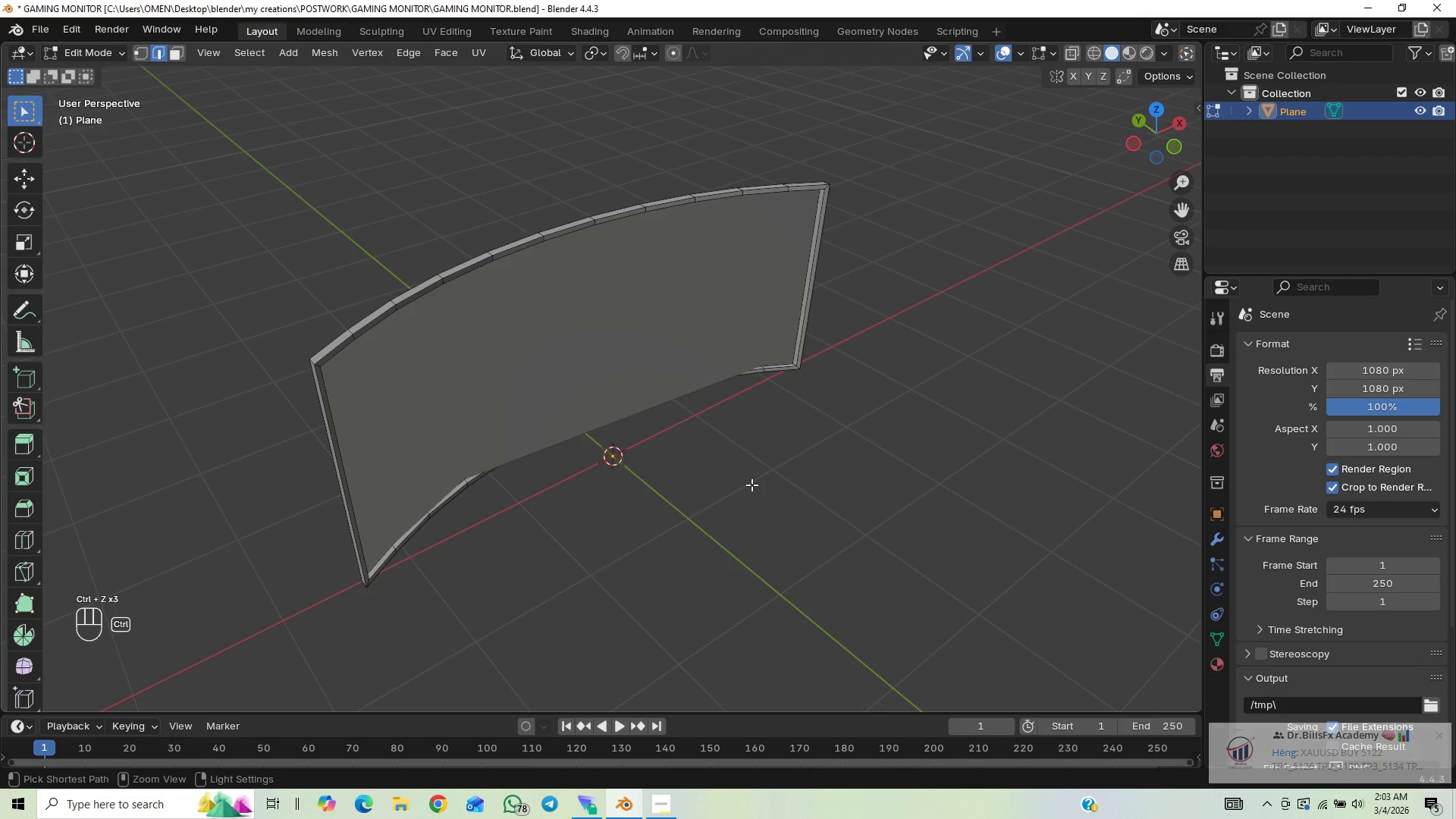 
key(Control+Z)
 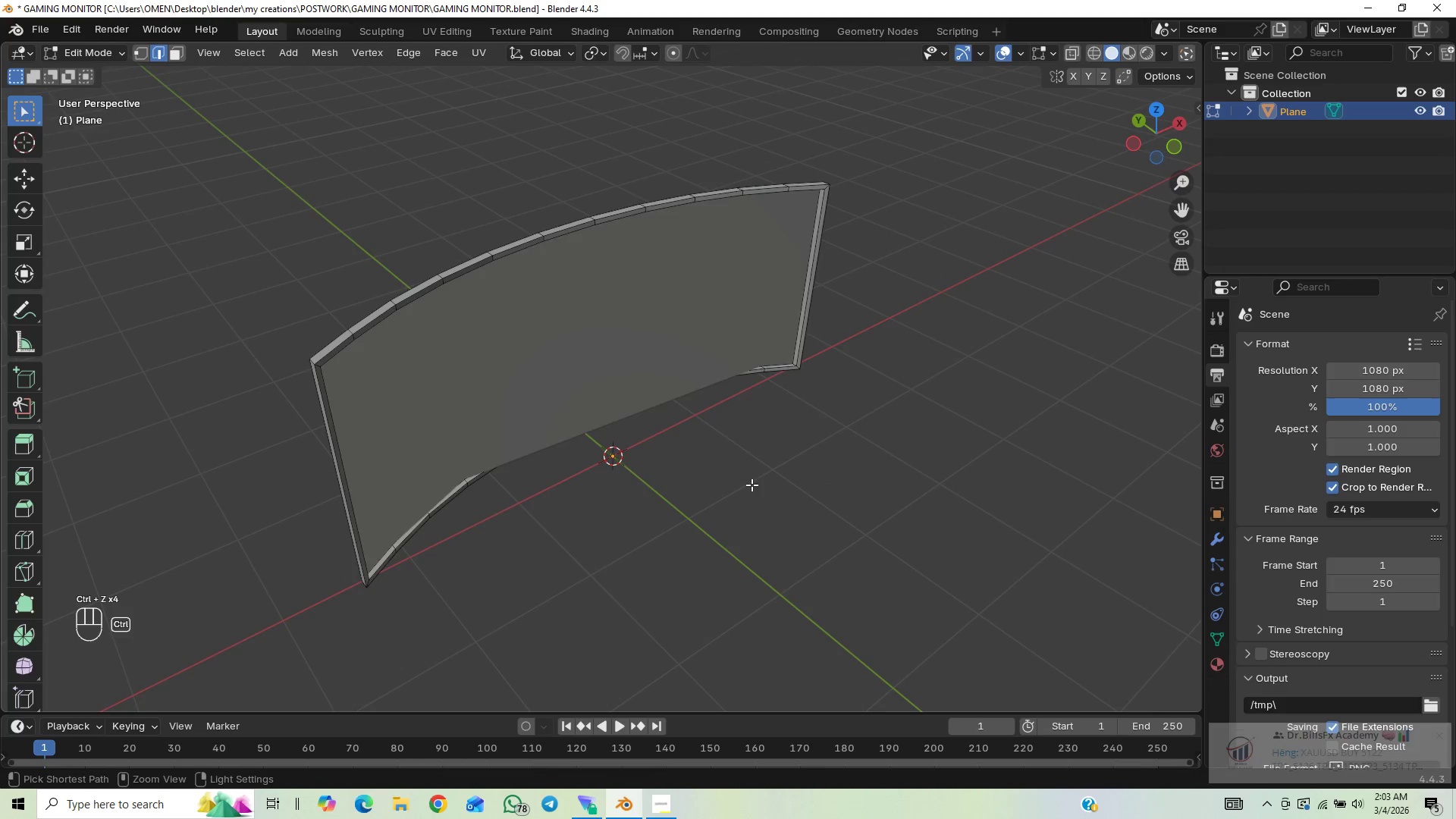 
key(Control+Z)
 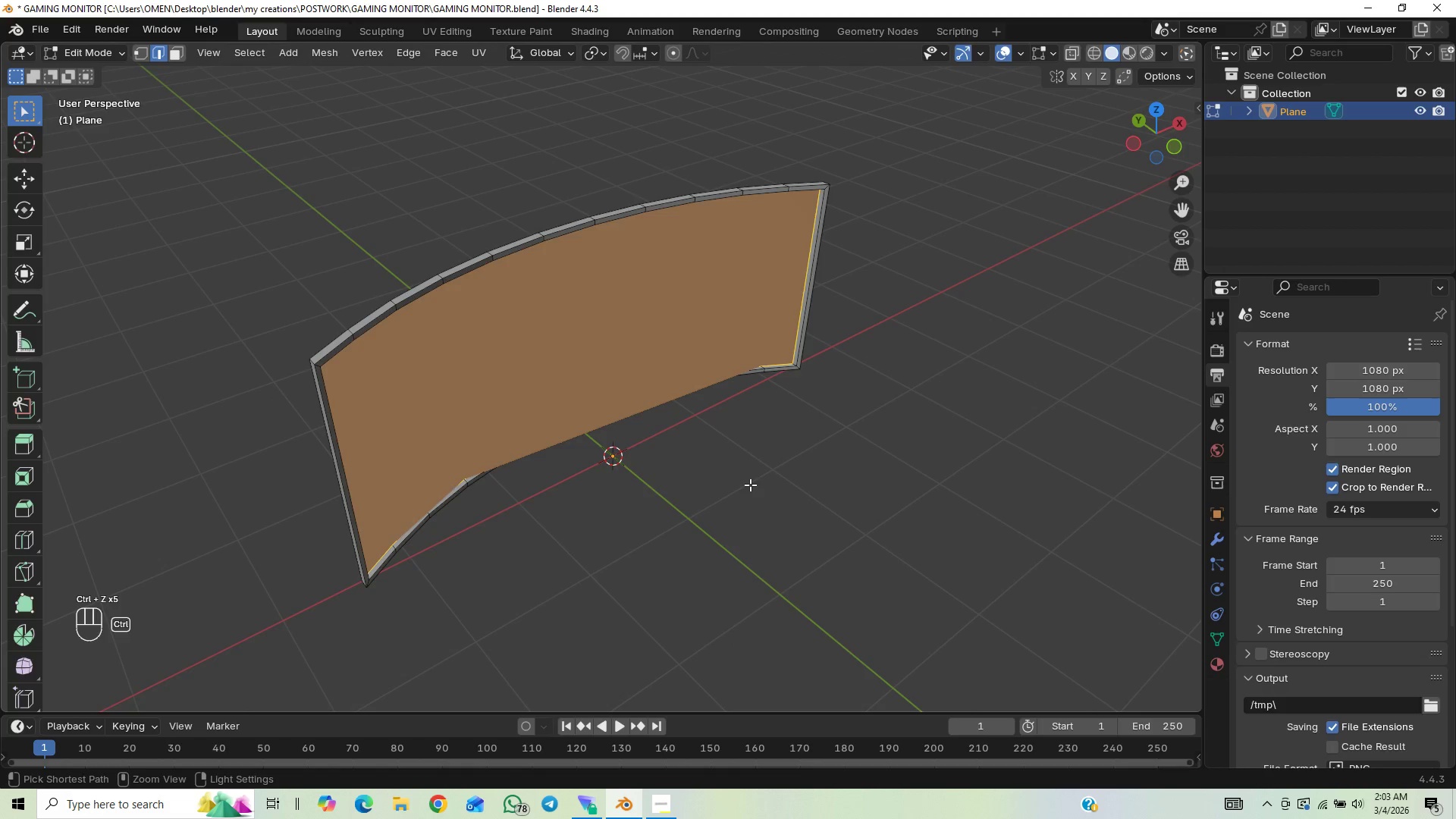 
key(Control+Z)
 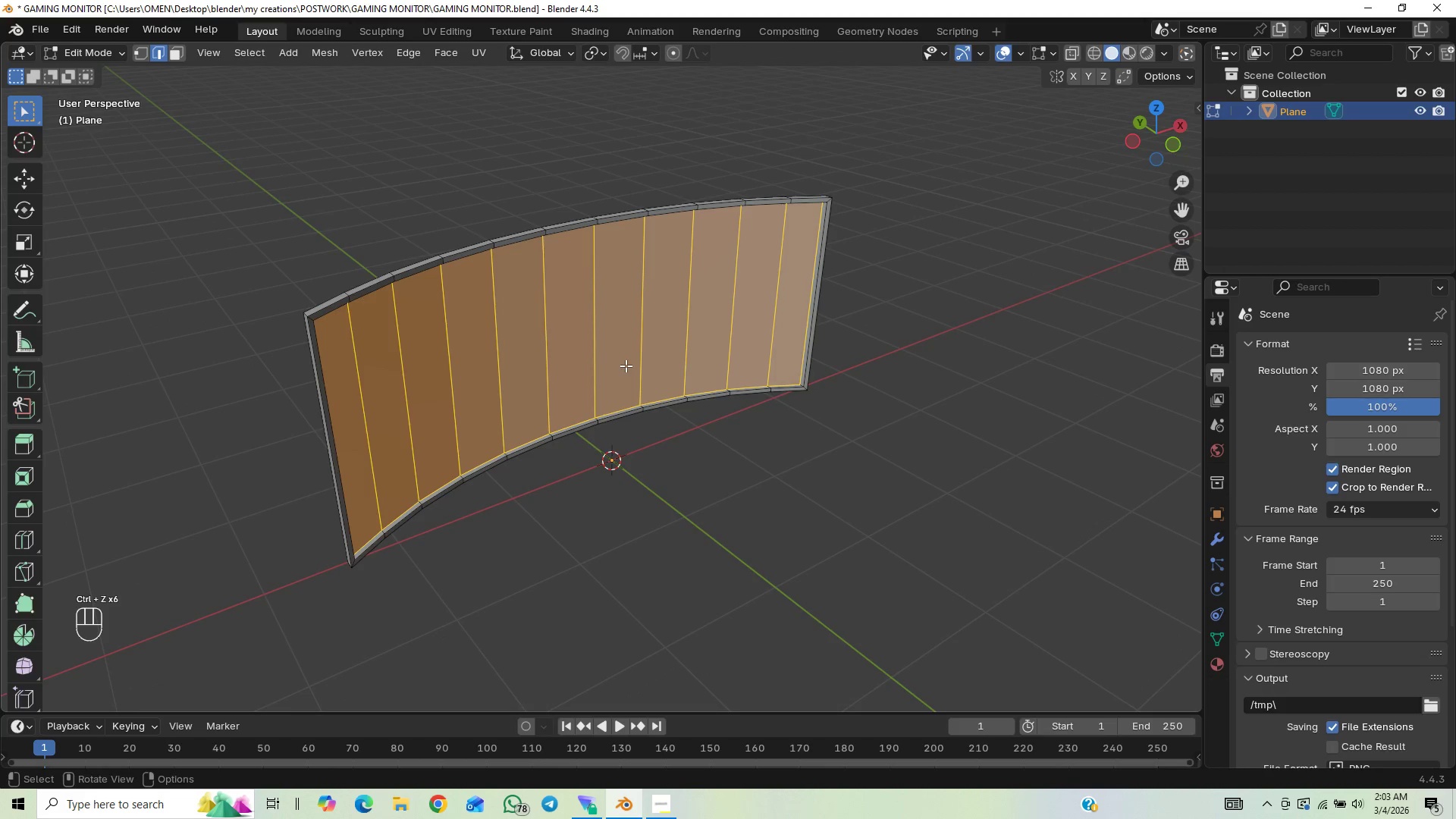 
key(P)
 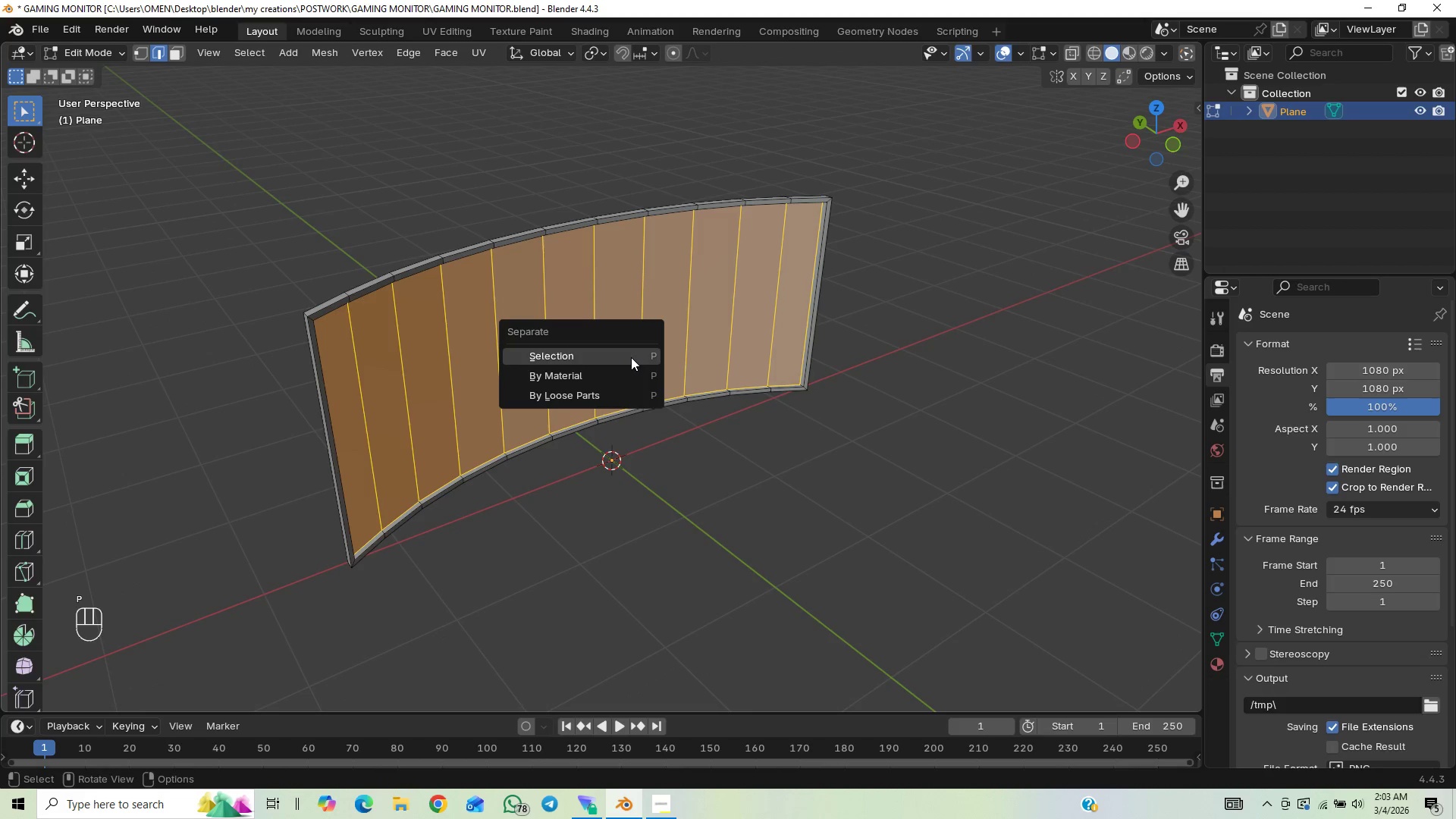 
left_click([631, 357])
 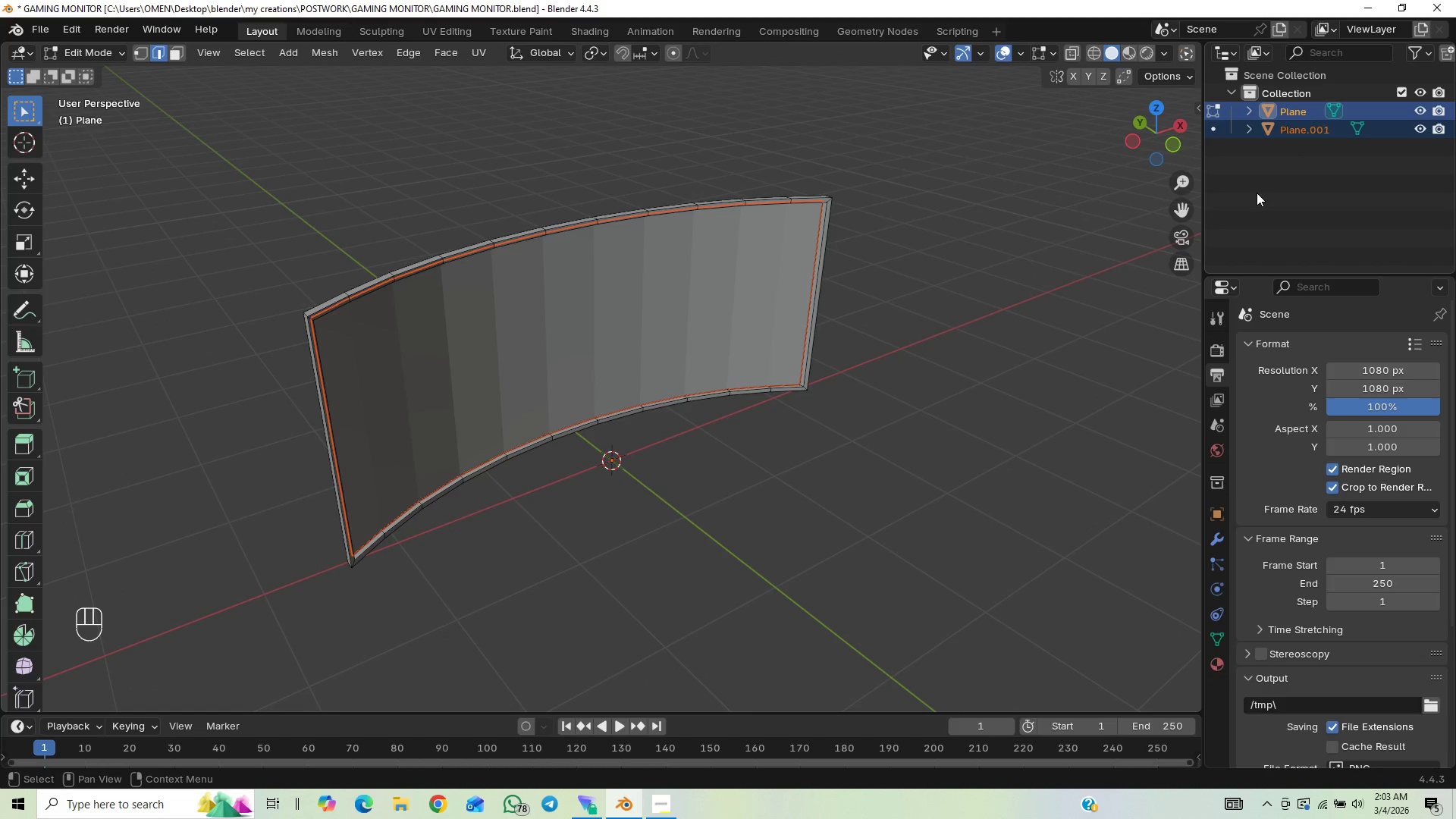 
double_click([1294, 130])
 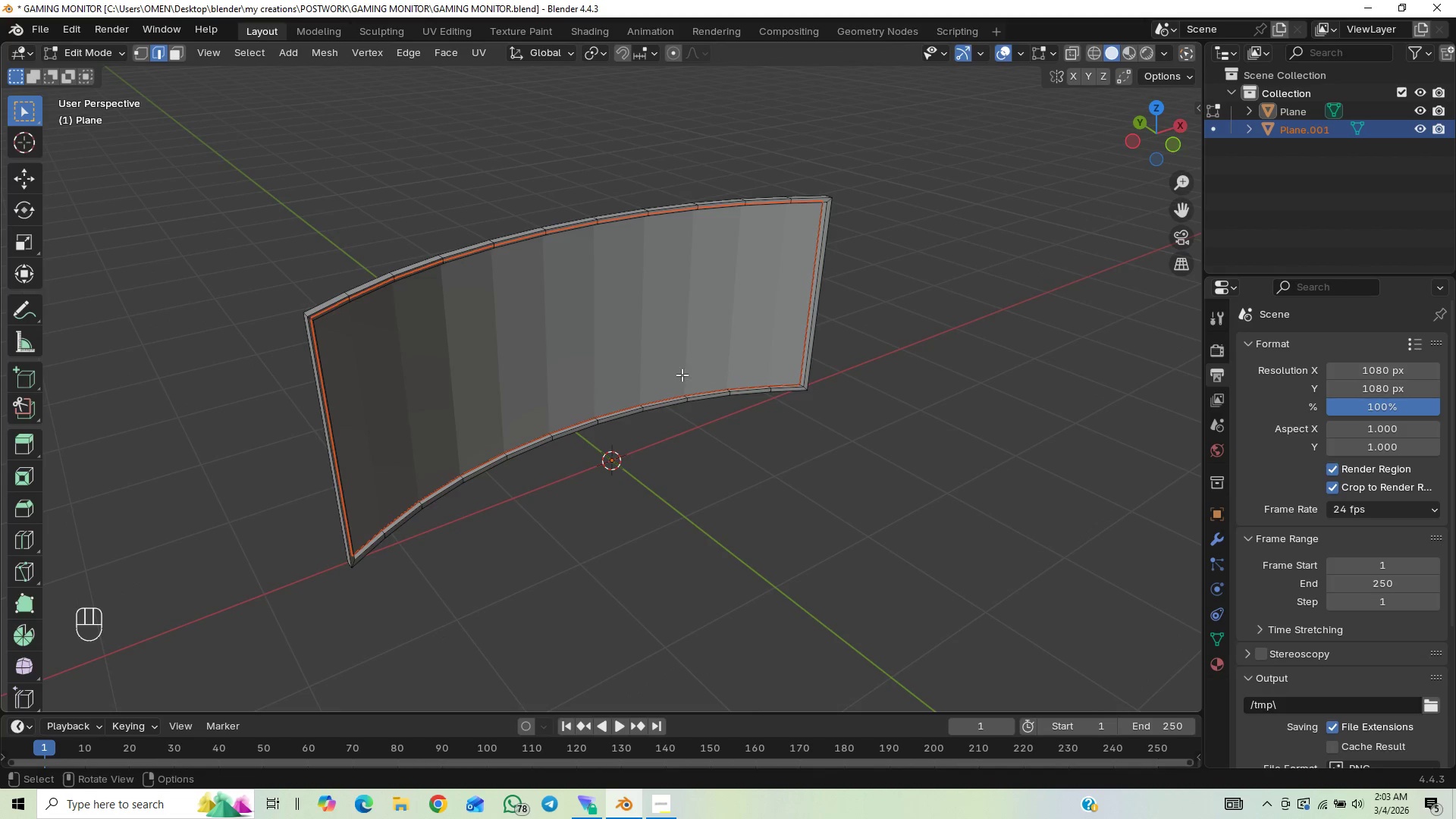 
key(Tab)
 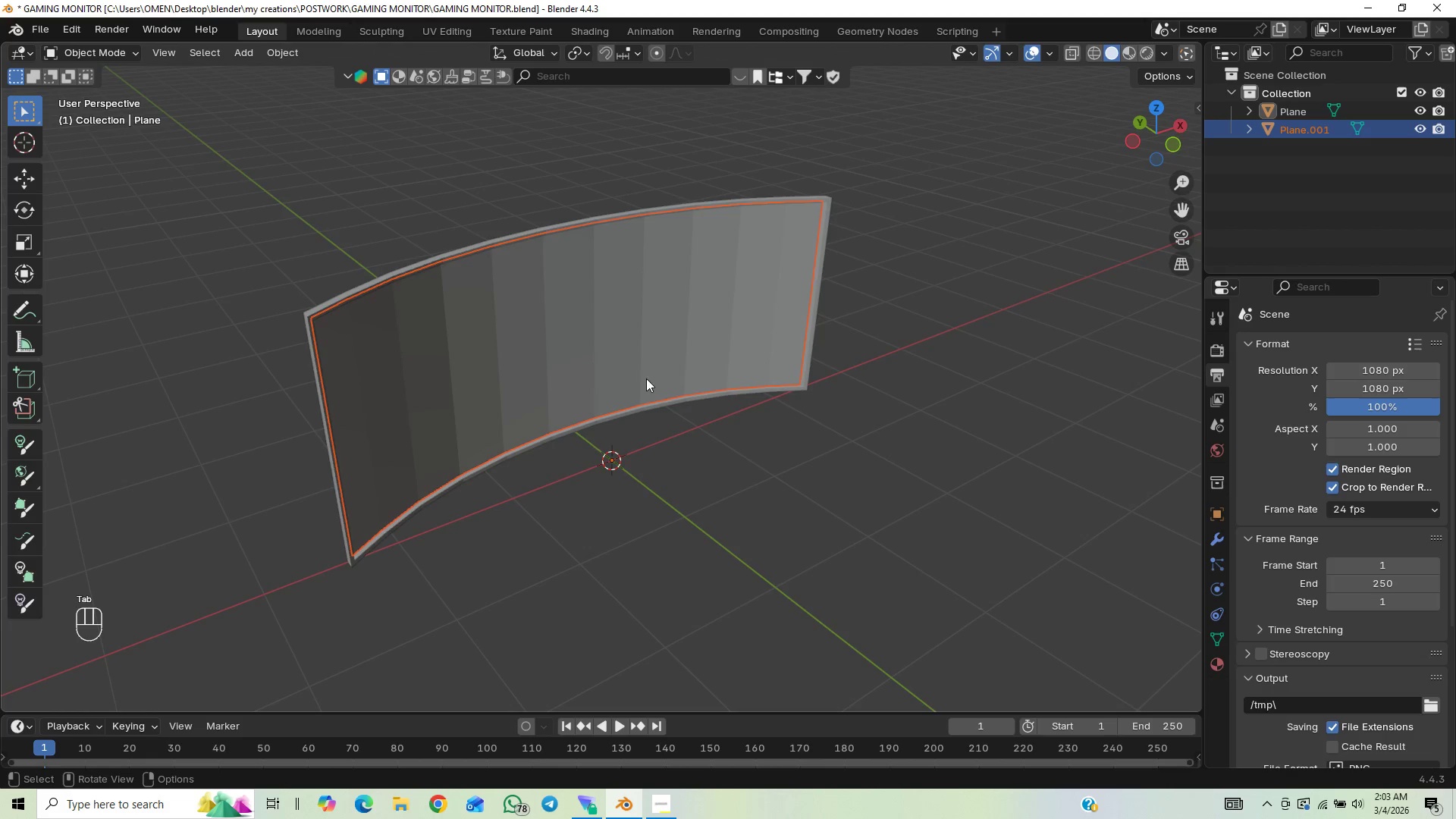 
left_click([634, 353])
 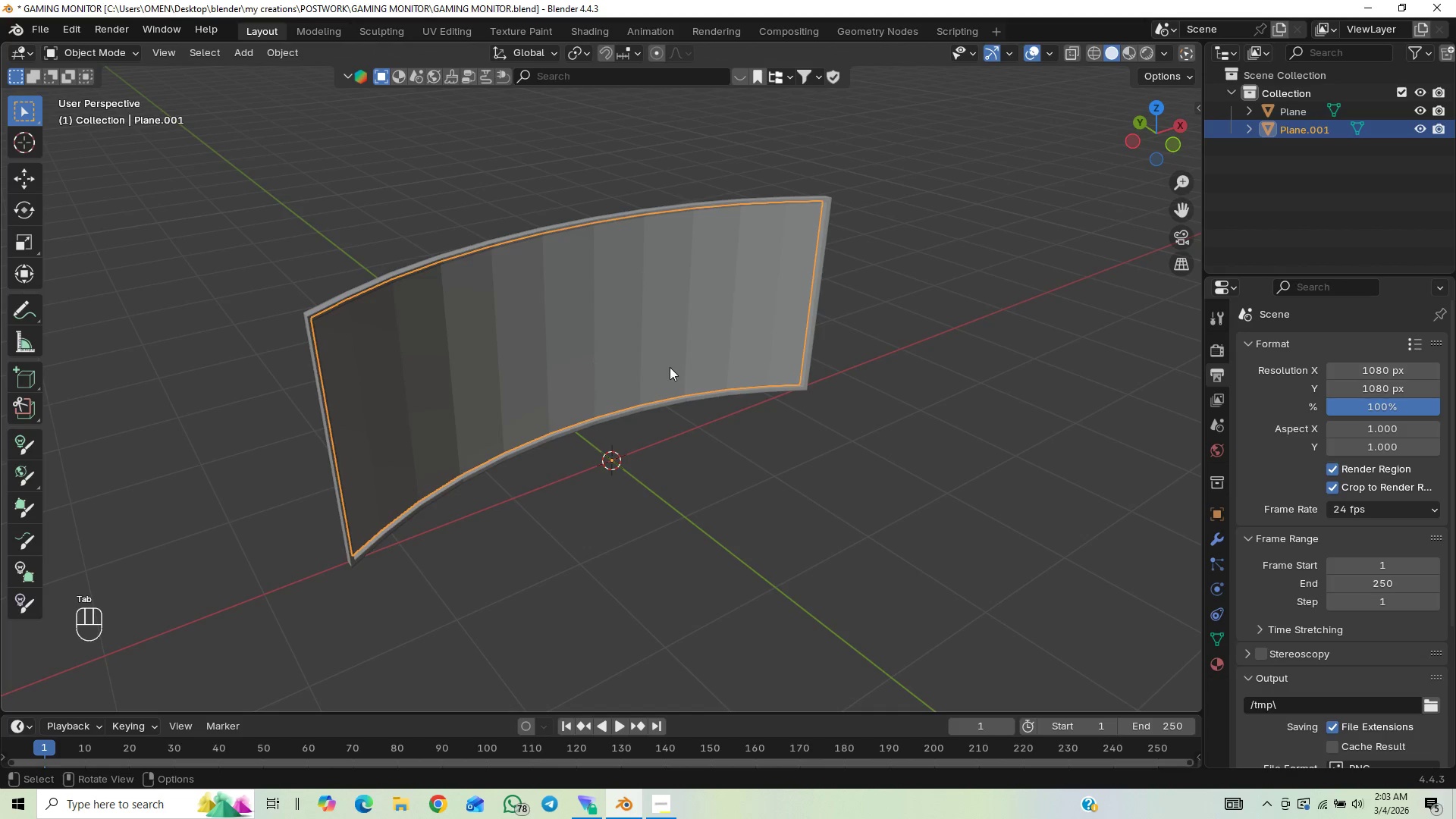 
key(Tab)
 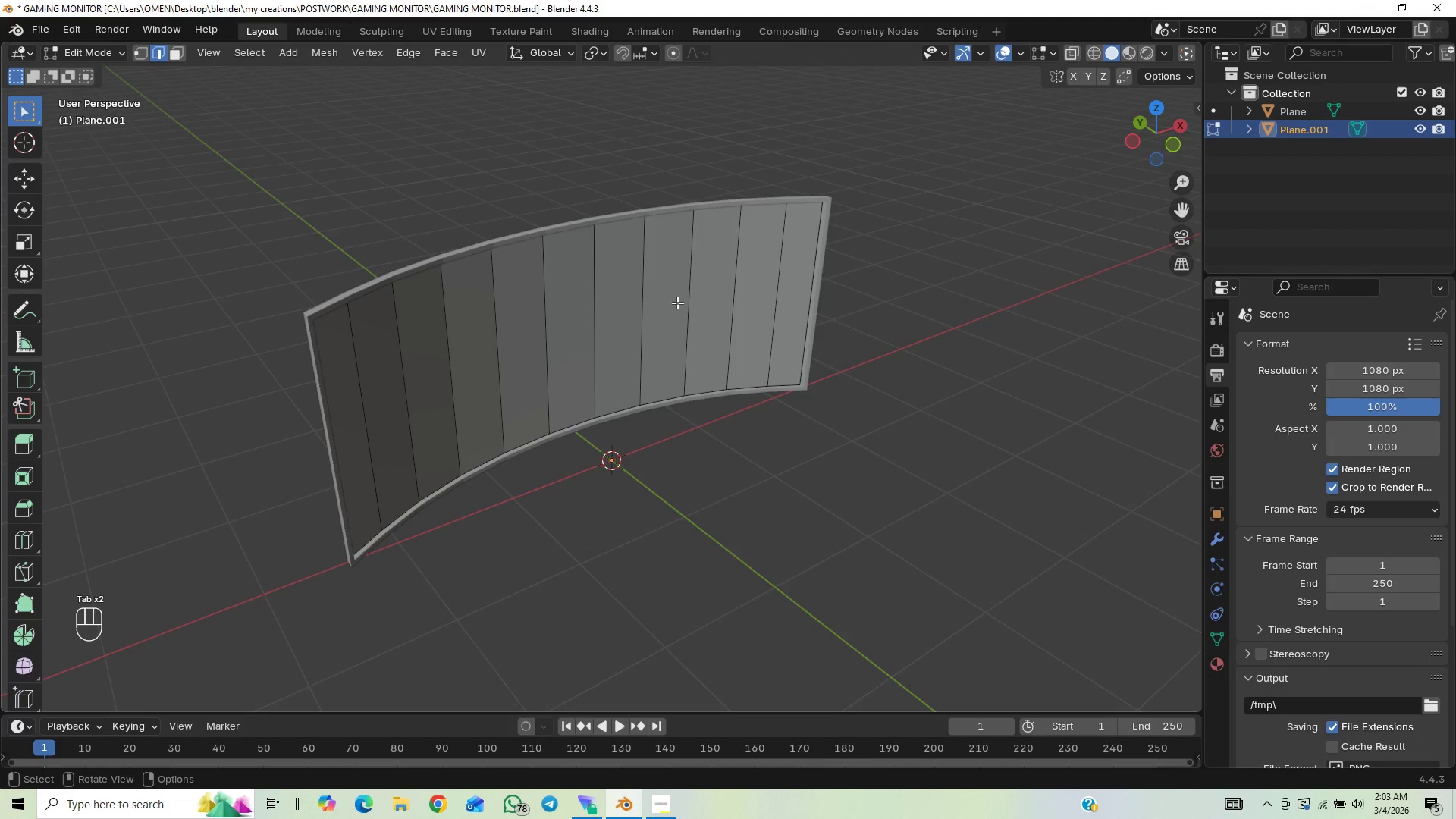 
key(A)
 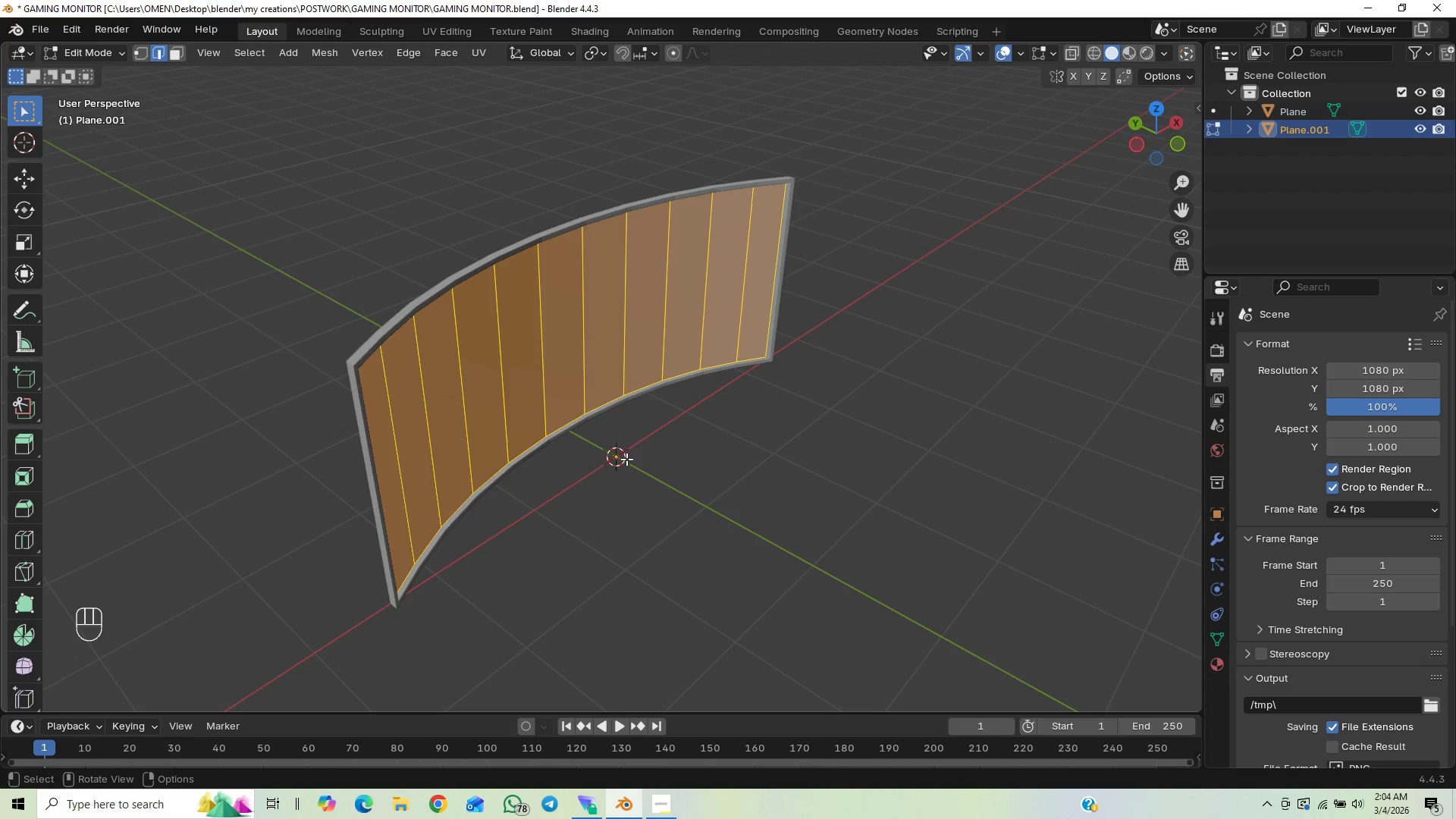 
wait(7.78)
 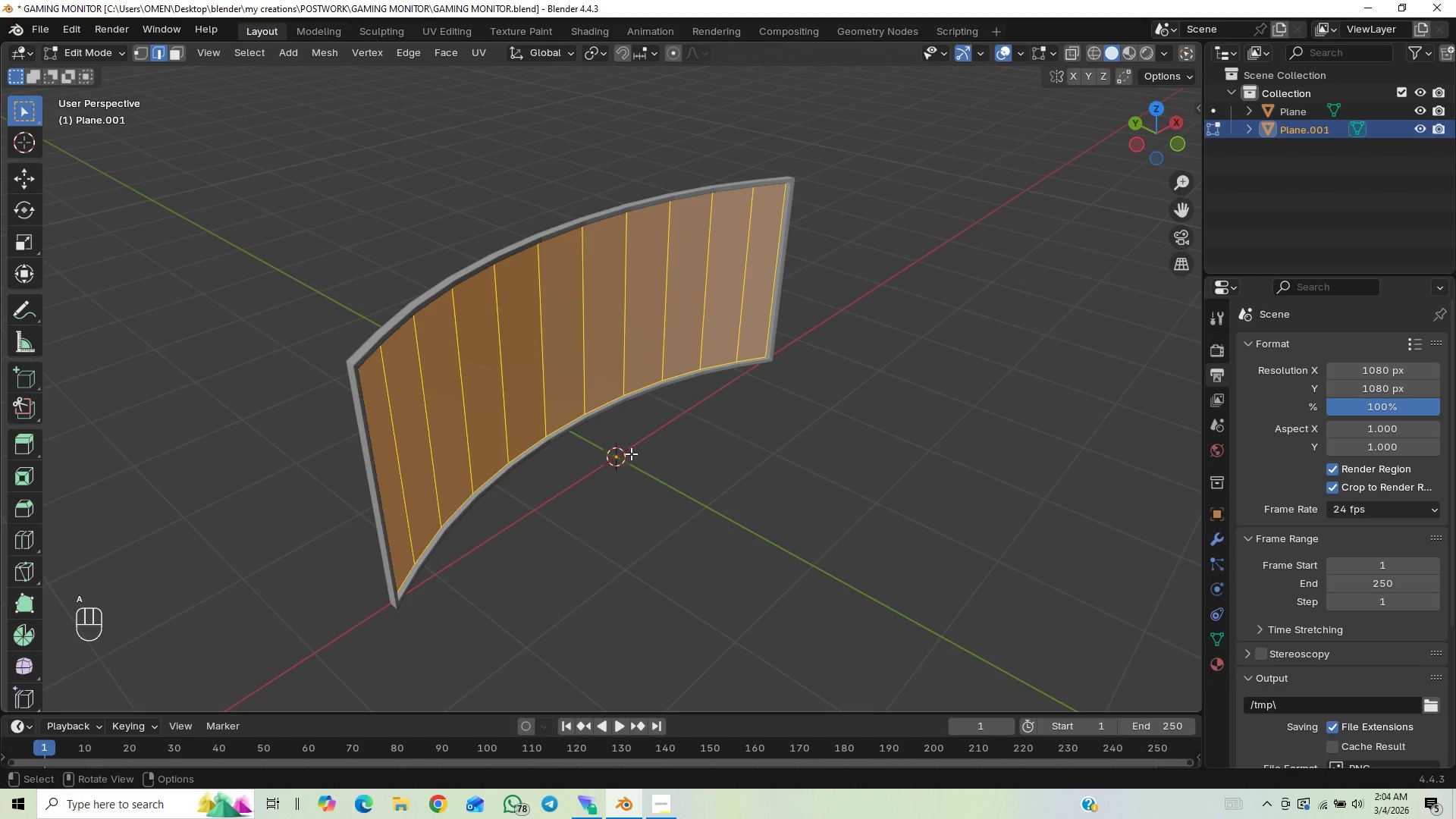 
key(X)
 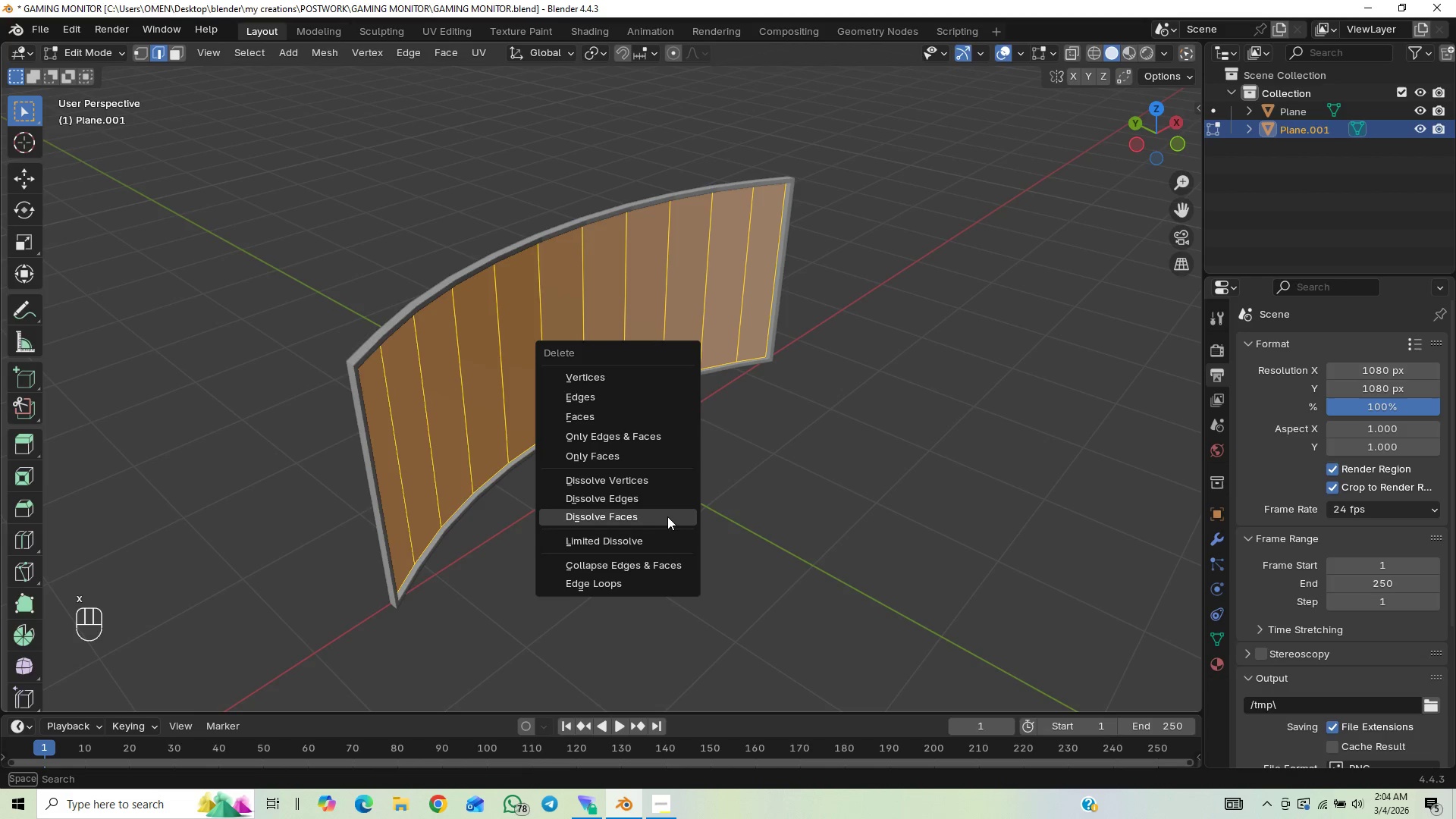 
left_click([664, 515])
 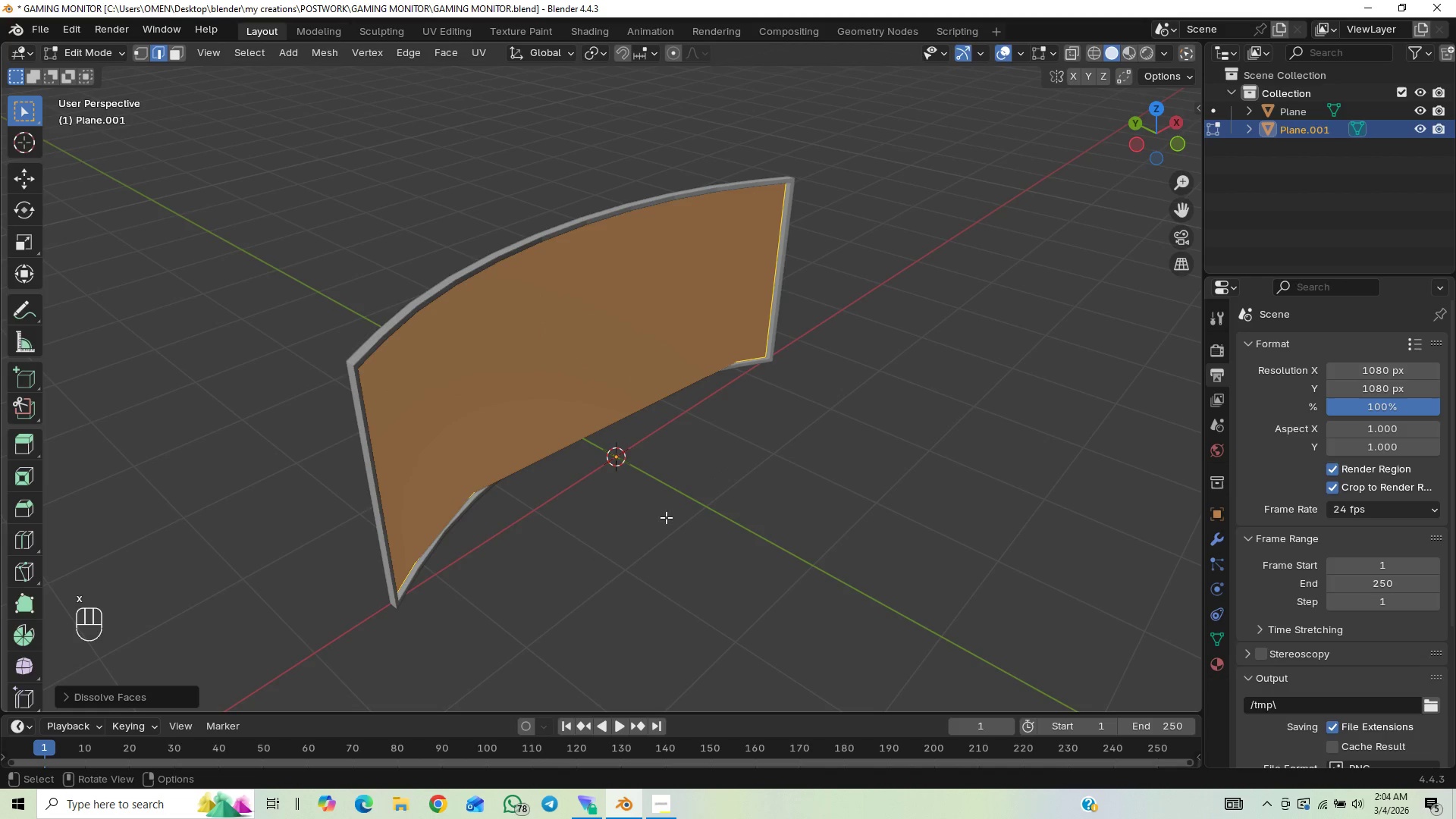 
hold_key(key=ControlLeft, duration=0.42)
 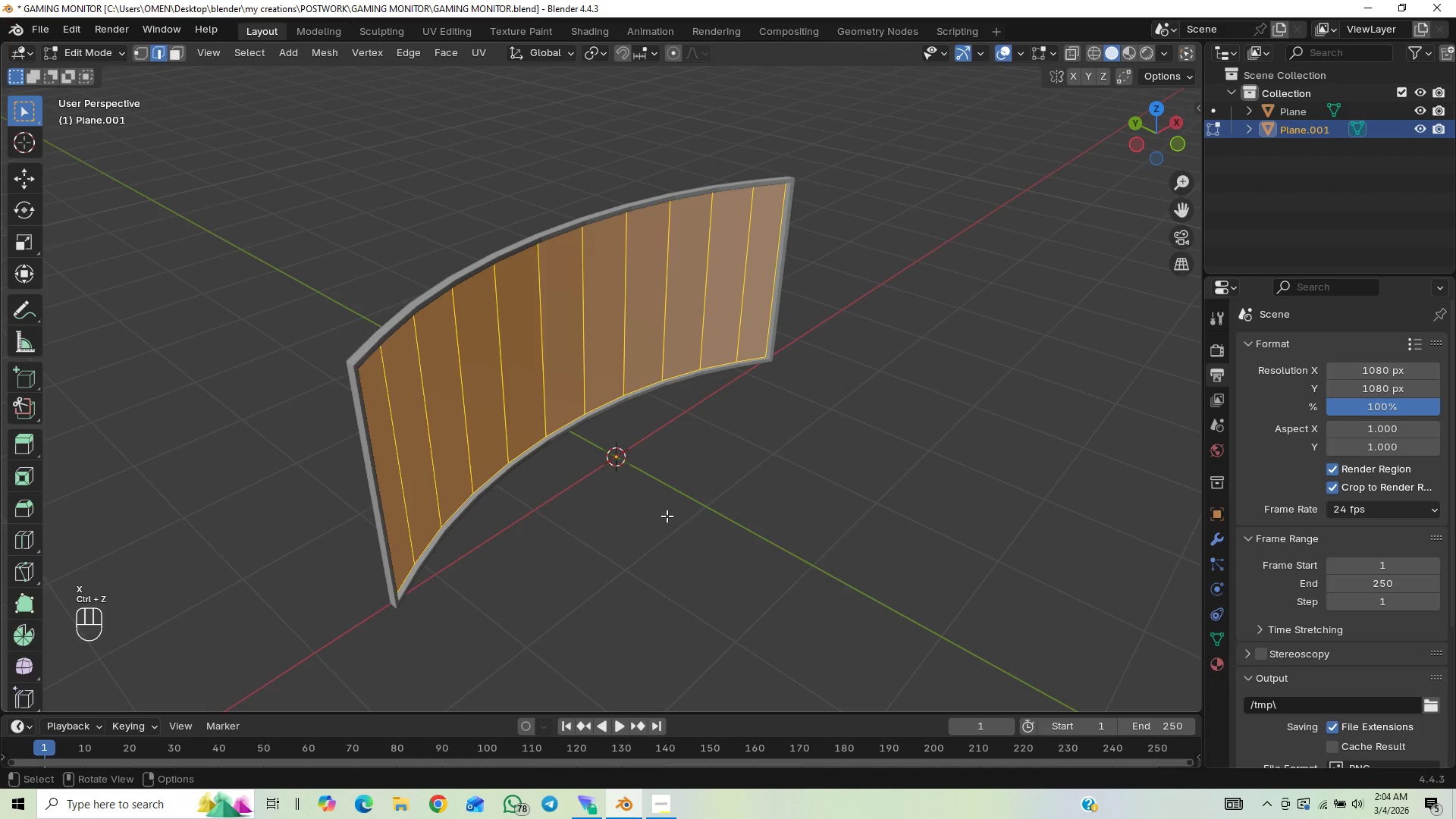 
key(X)
 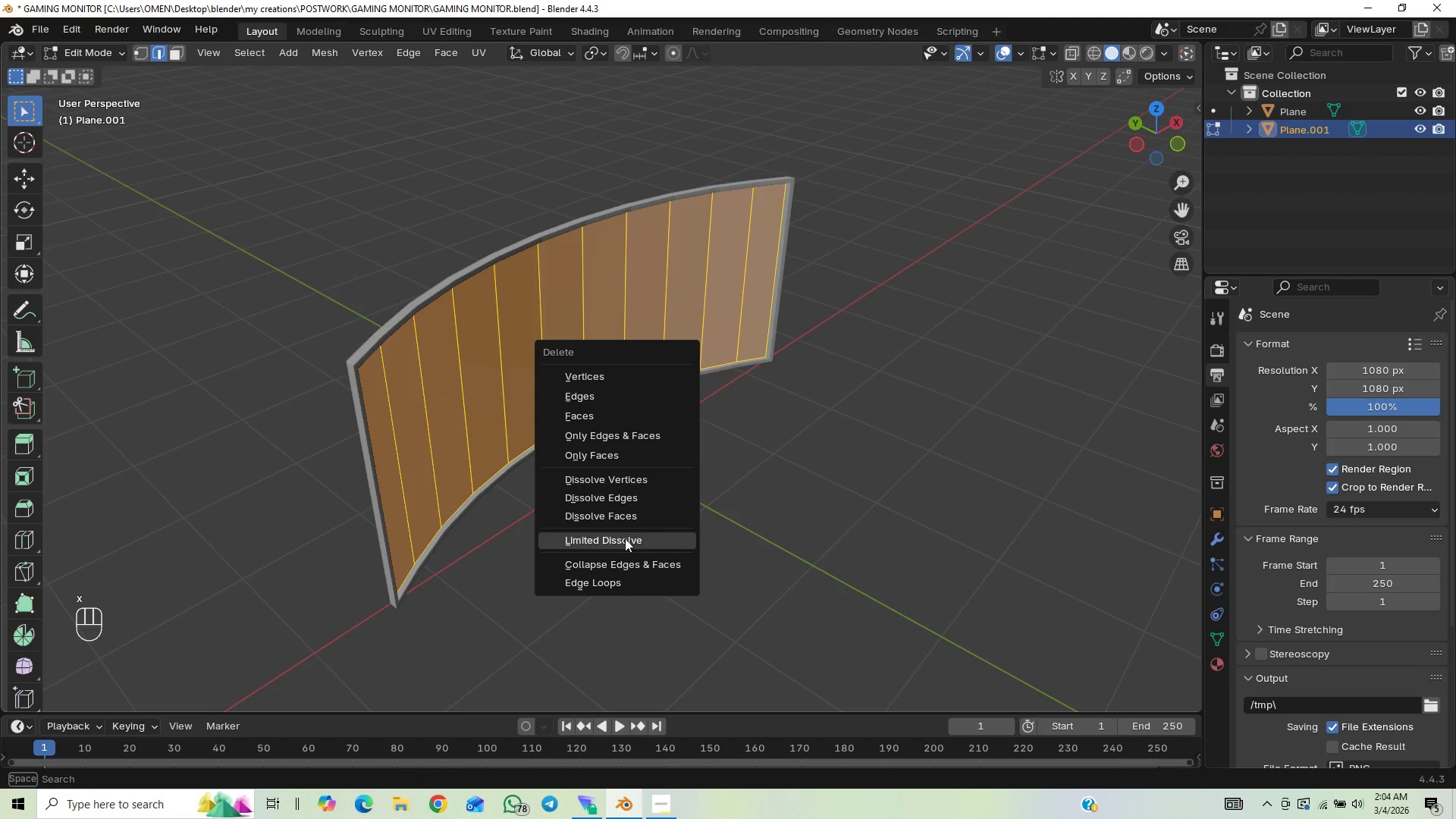 
left_click([625, 541])
 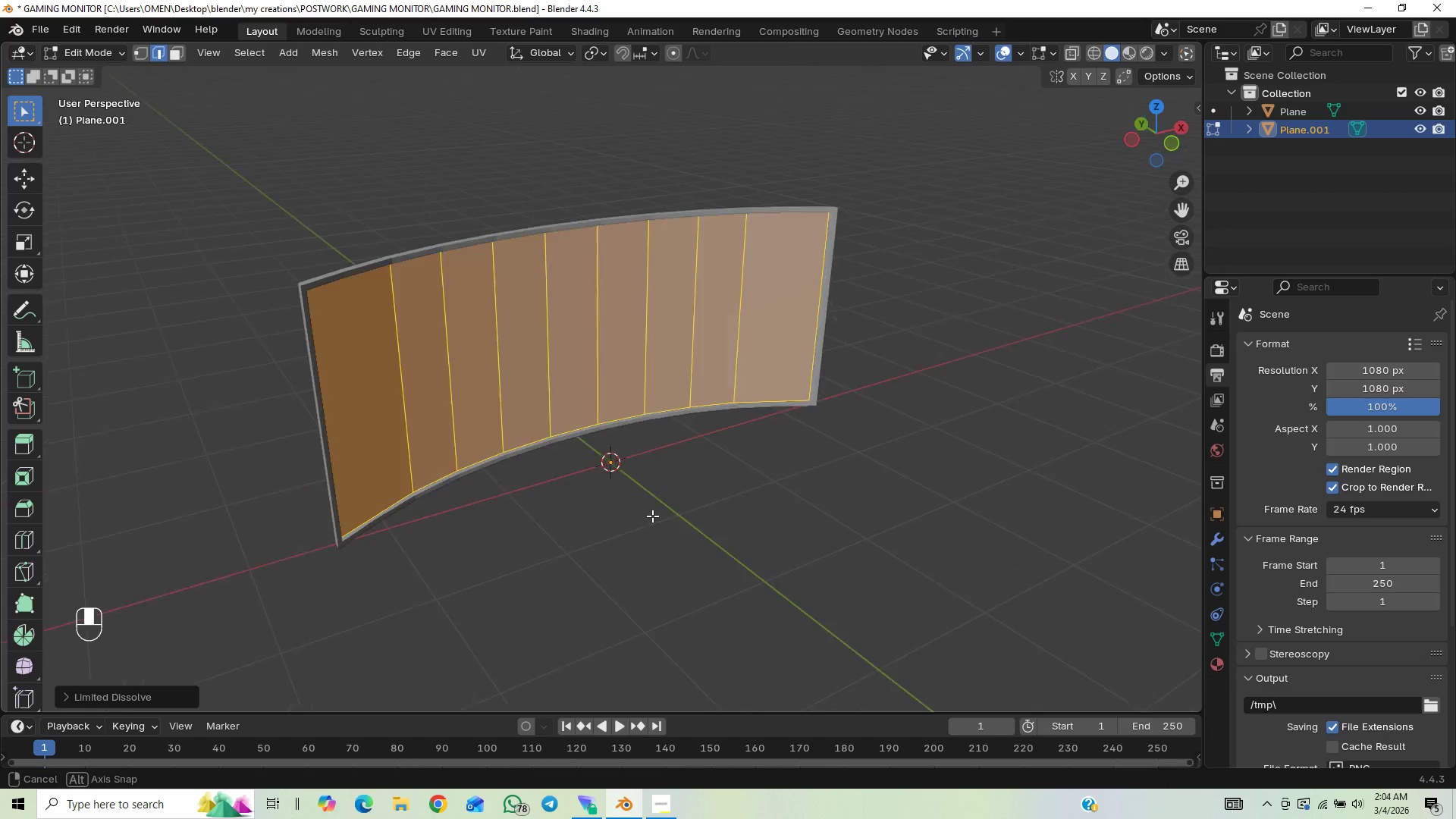 
wait(6.14)
 